 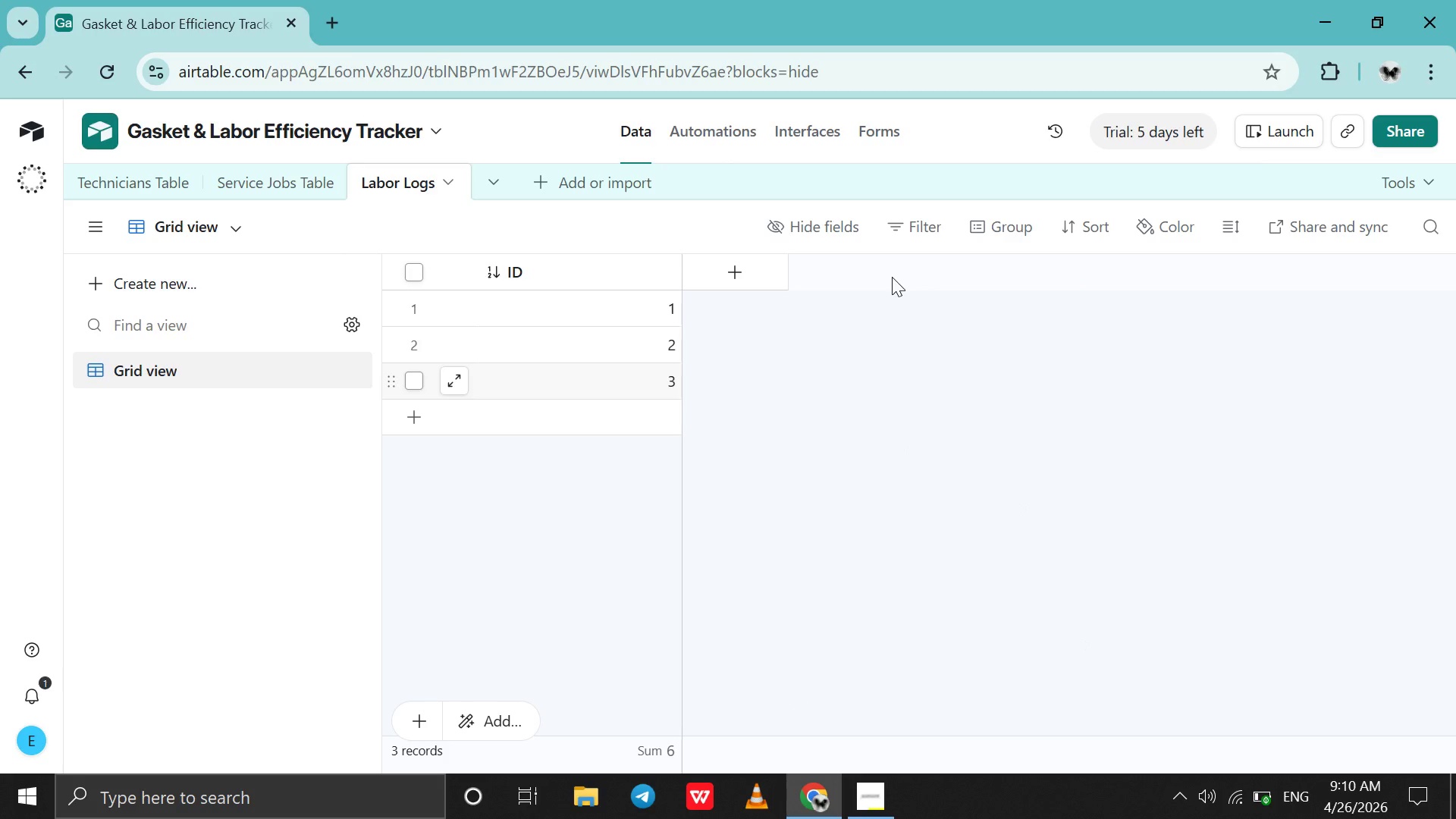 
left_click([760, 271])
 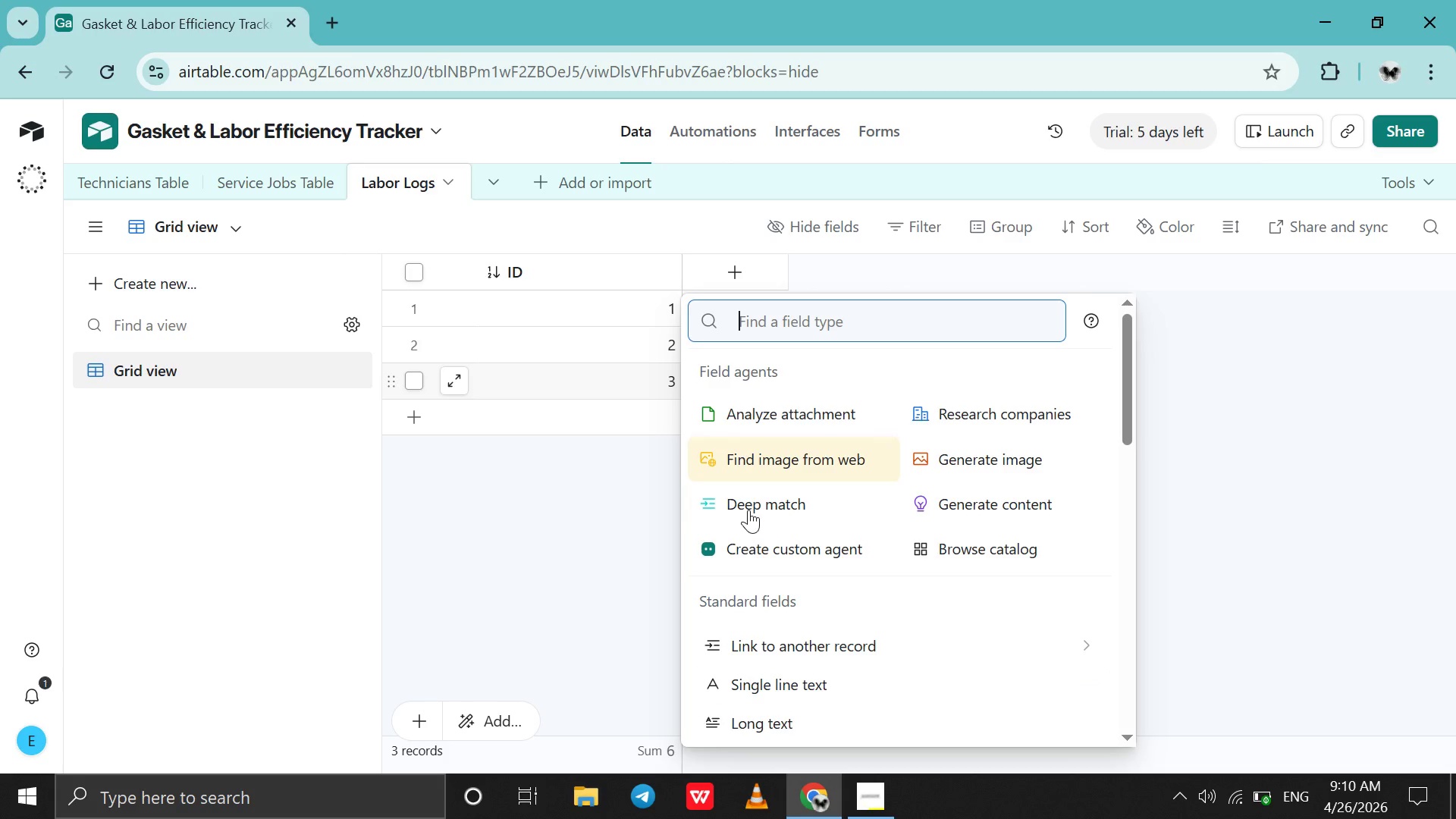 
left_click([732, 641])
 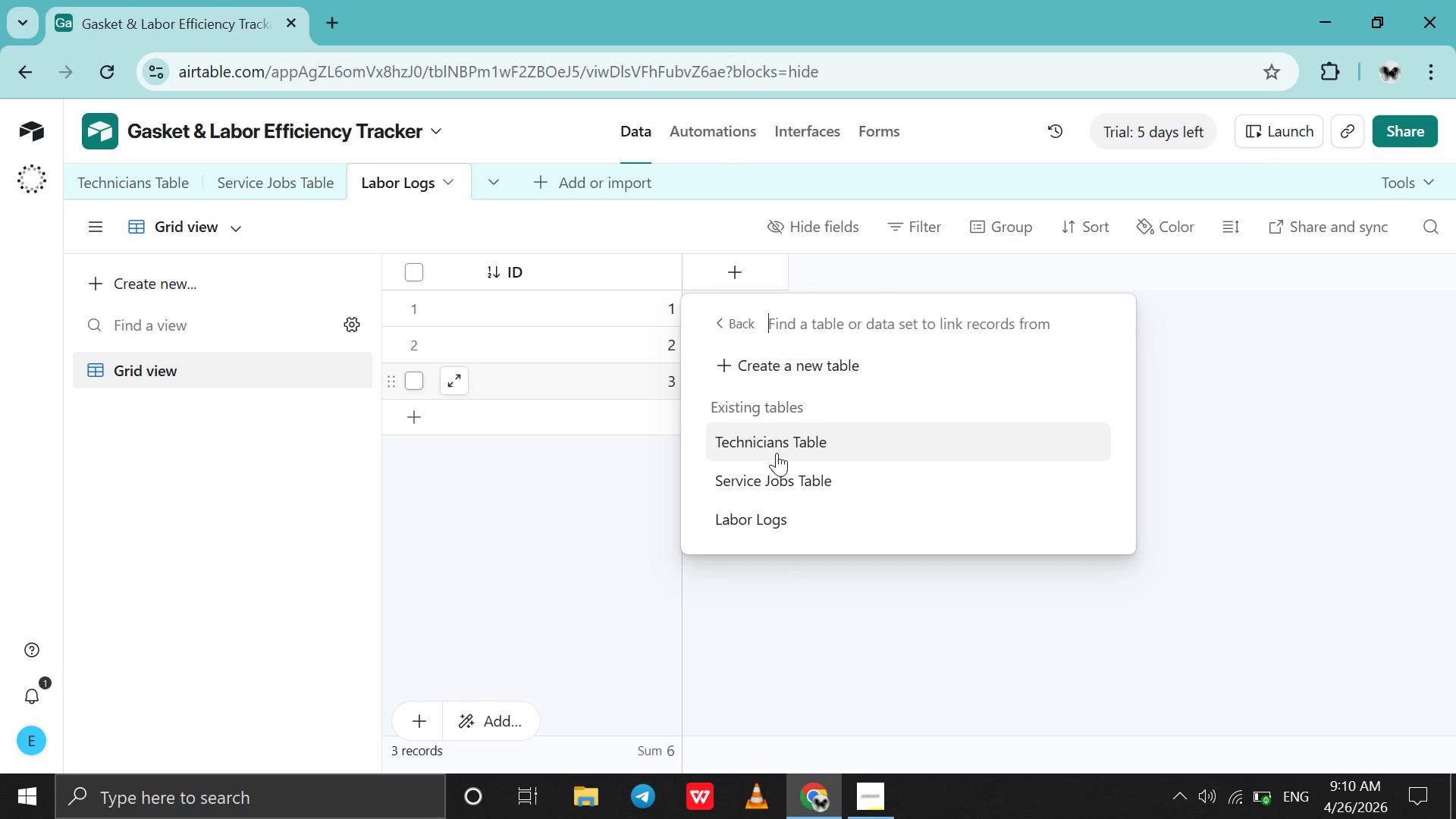 
left_click([777, 445])
 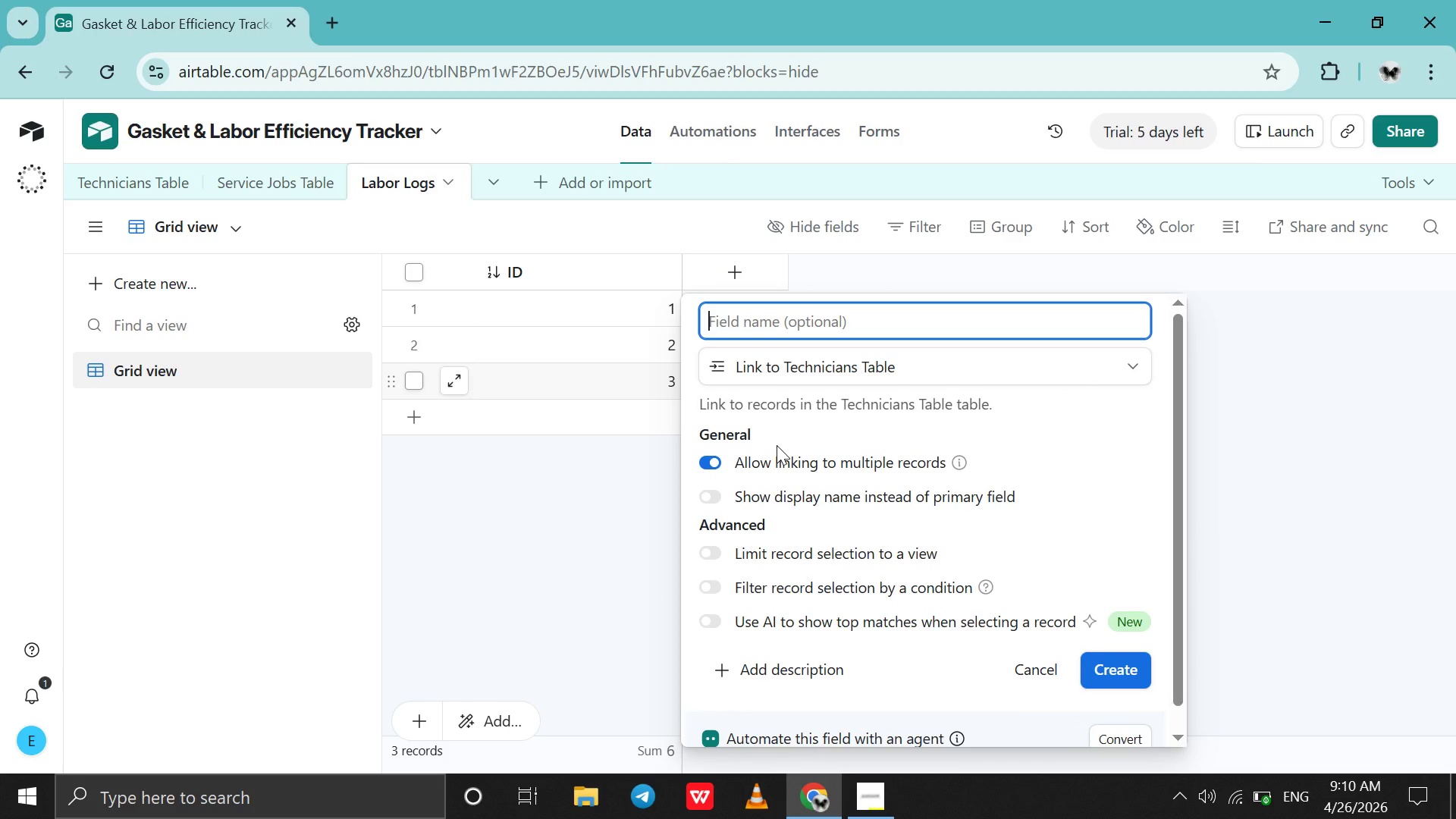 
type(Technitian )
key(Backspace)
type(s)
 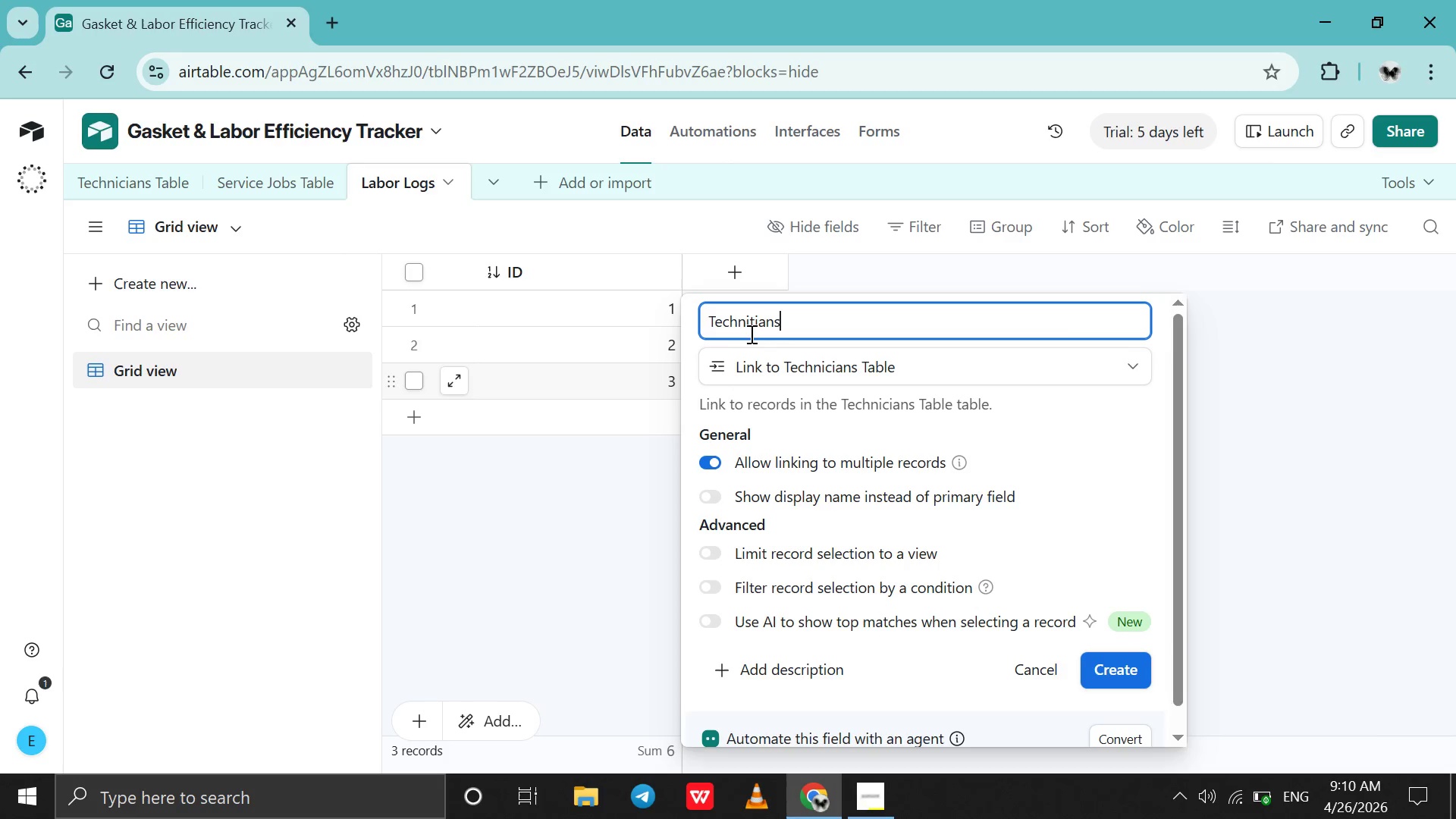 
wait(8.52)
 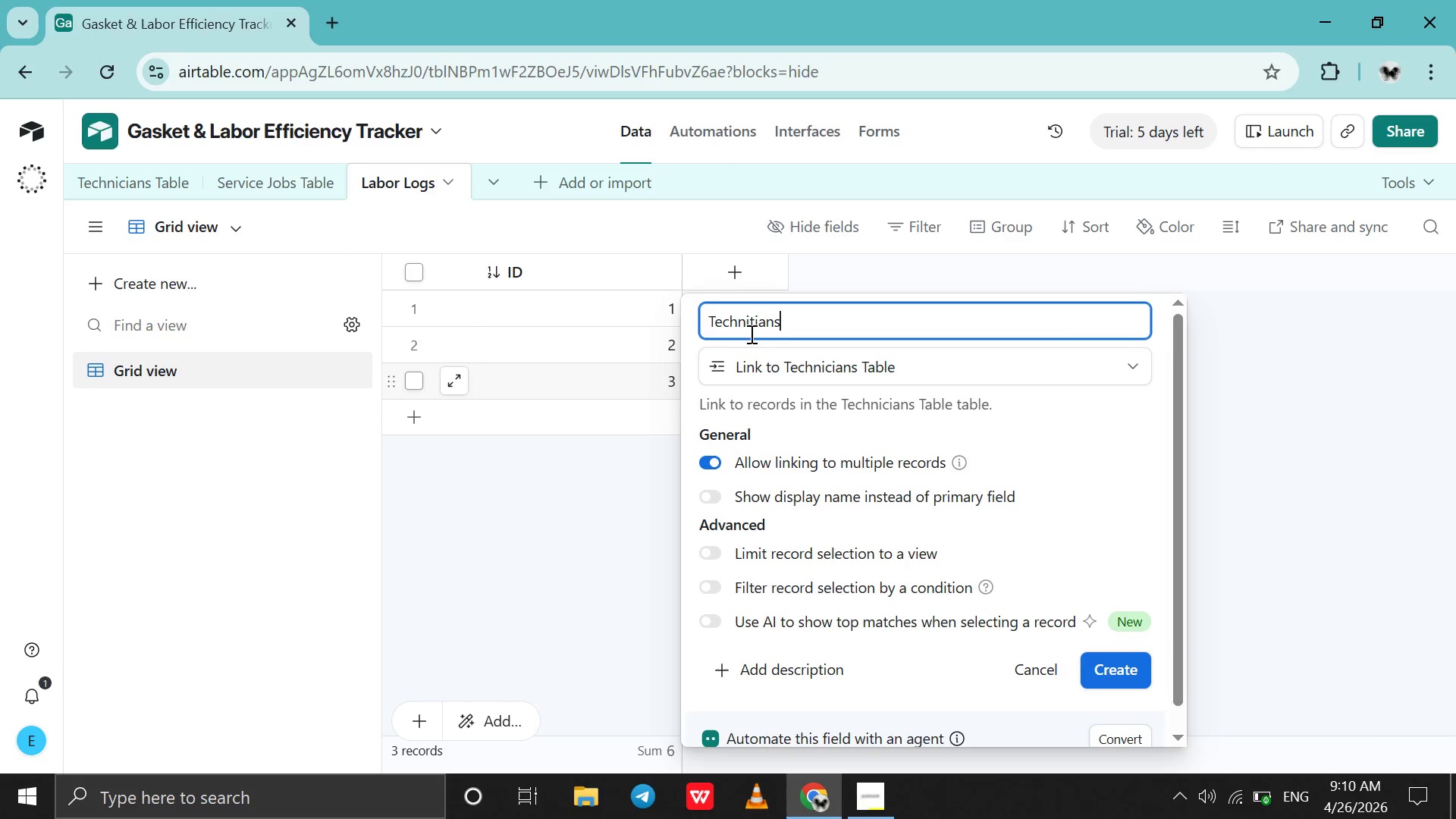 
left_click([755, 321])
 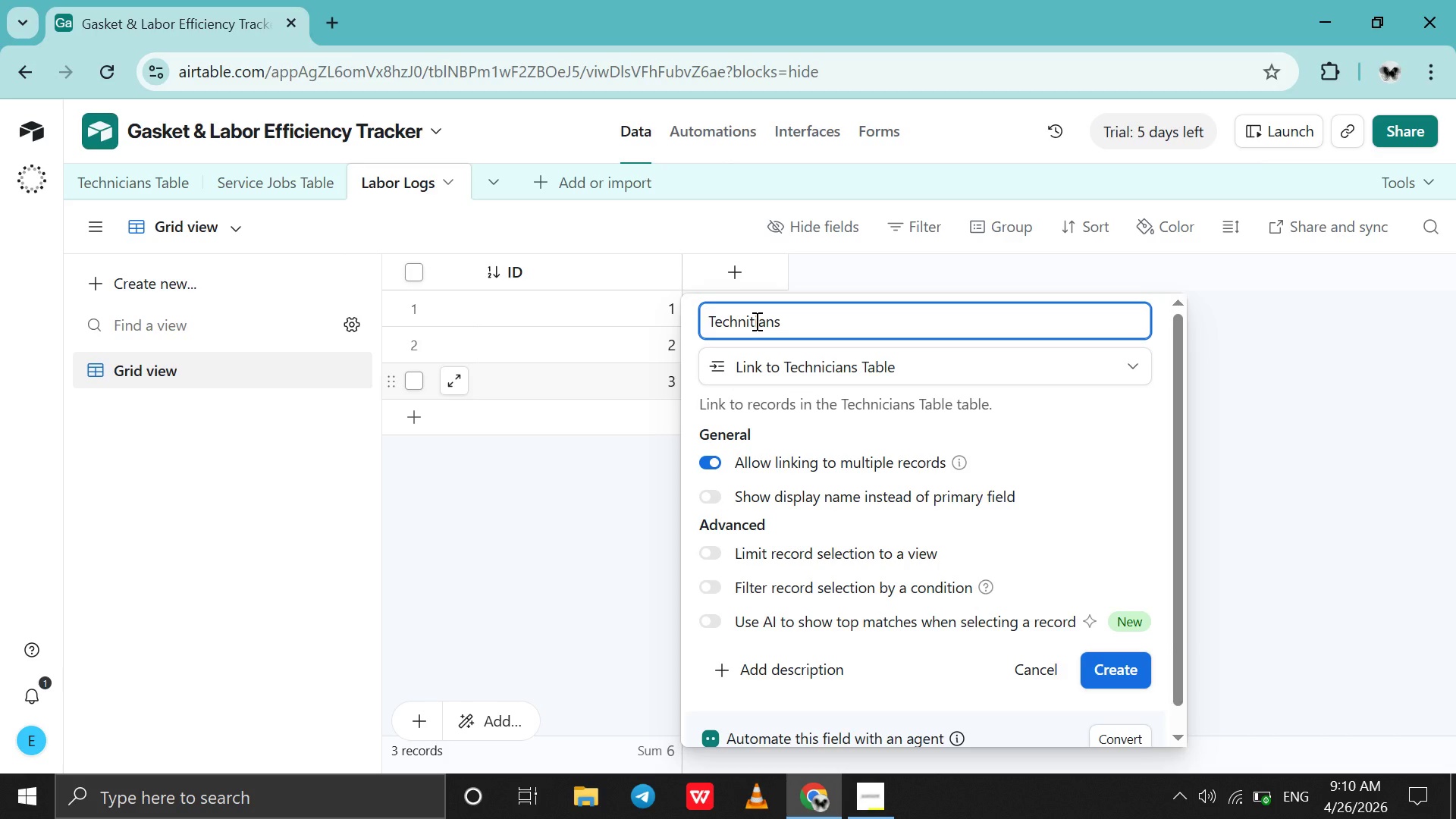 
key(Backslash)
 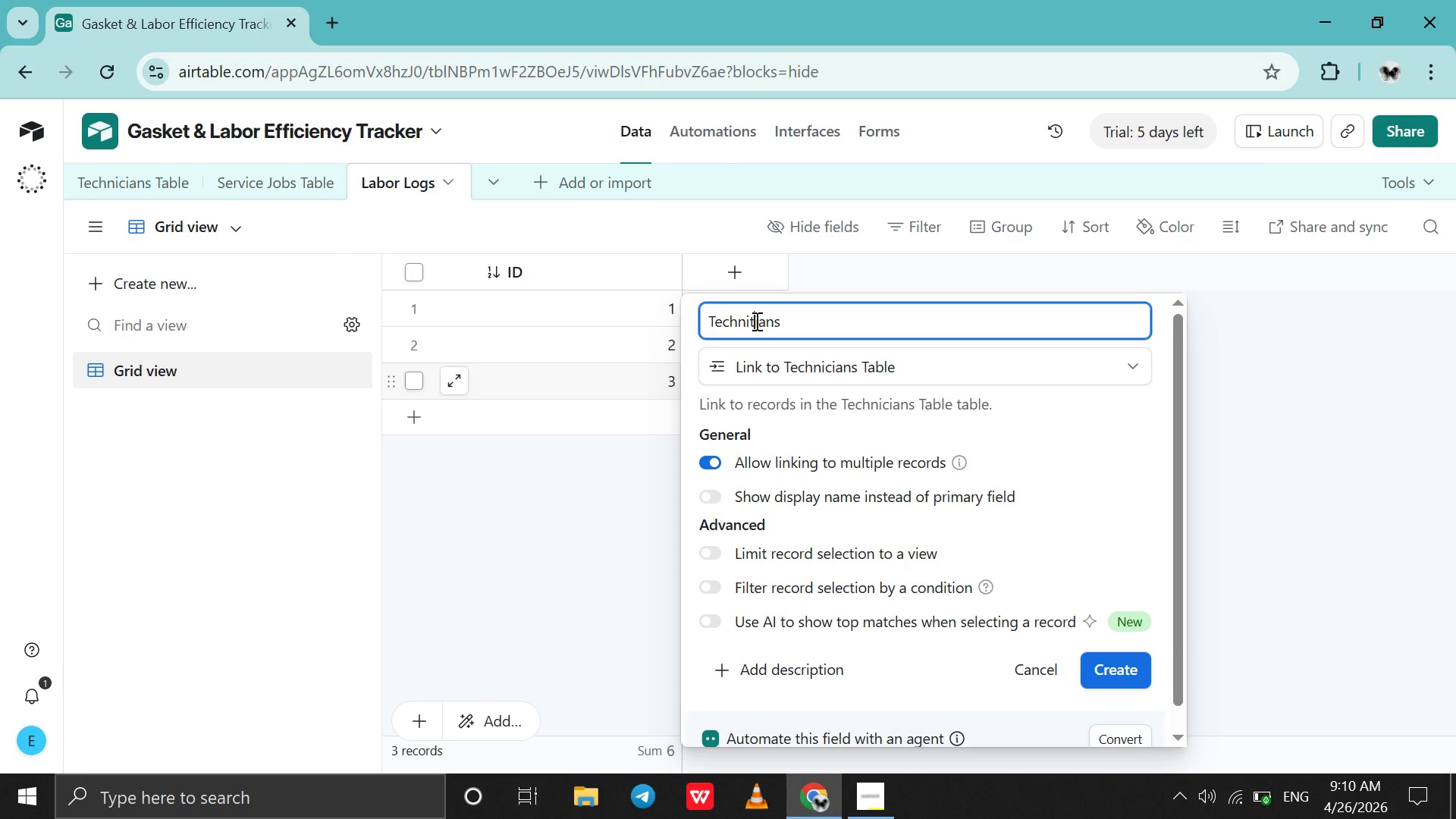 
key(Backspace)
 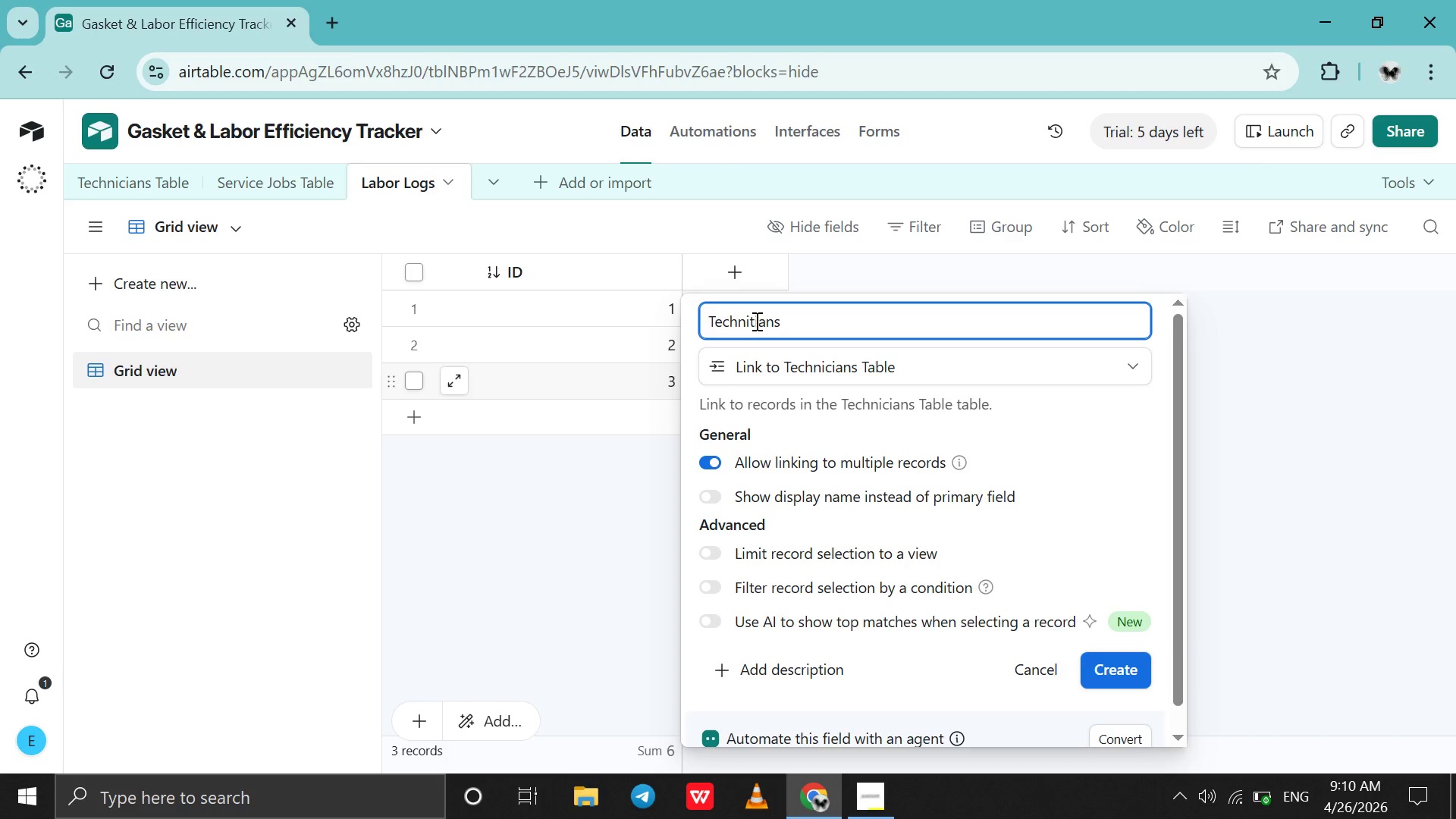 
key(Backspace)
 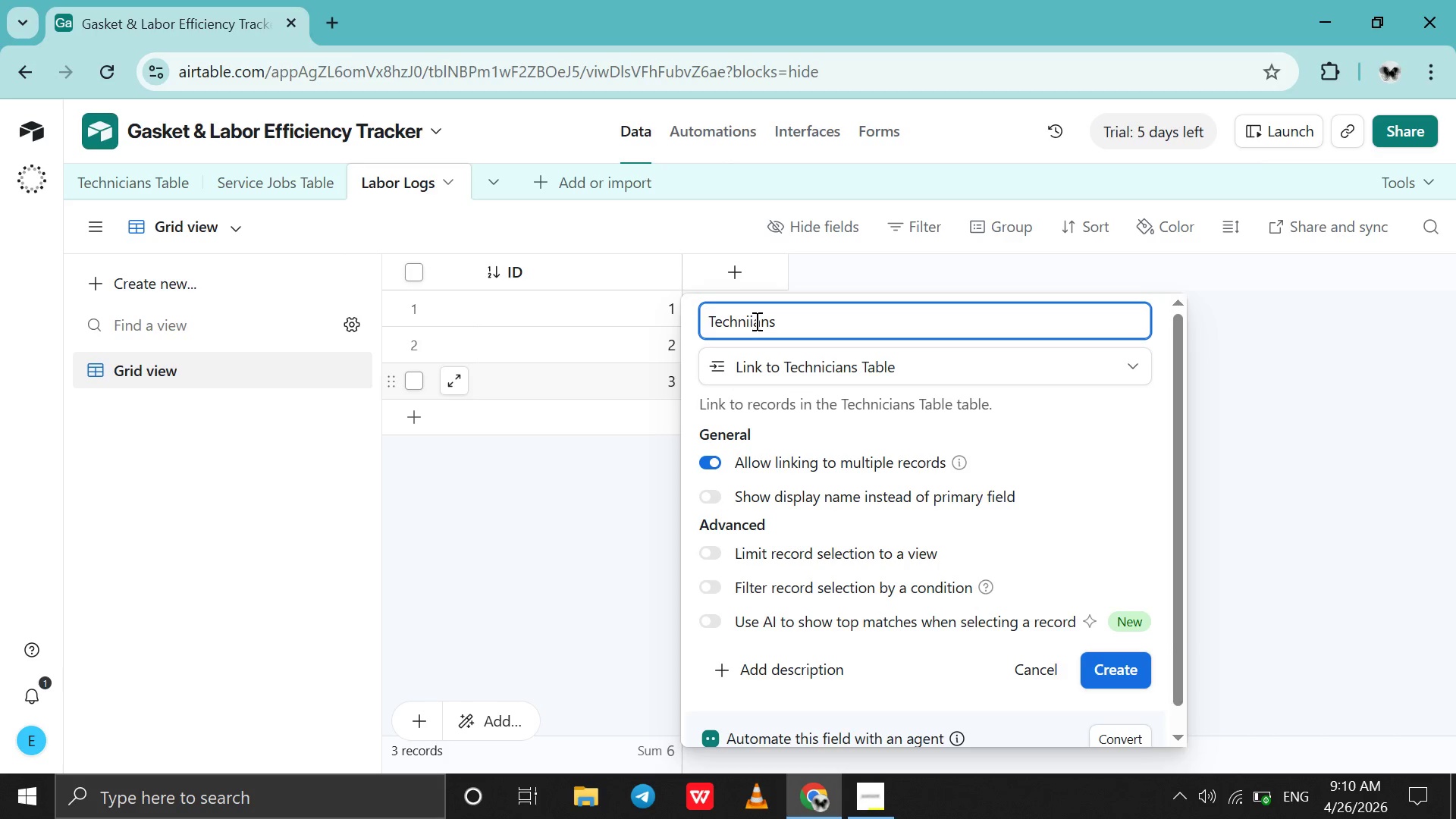 
key(C)
 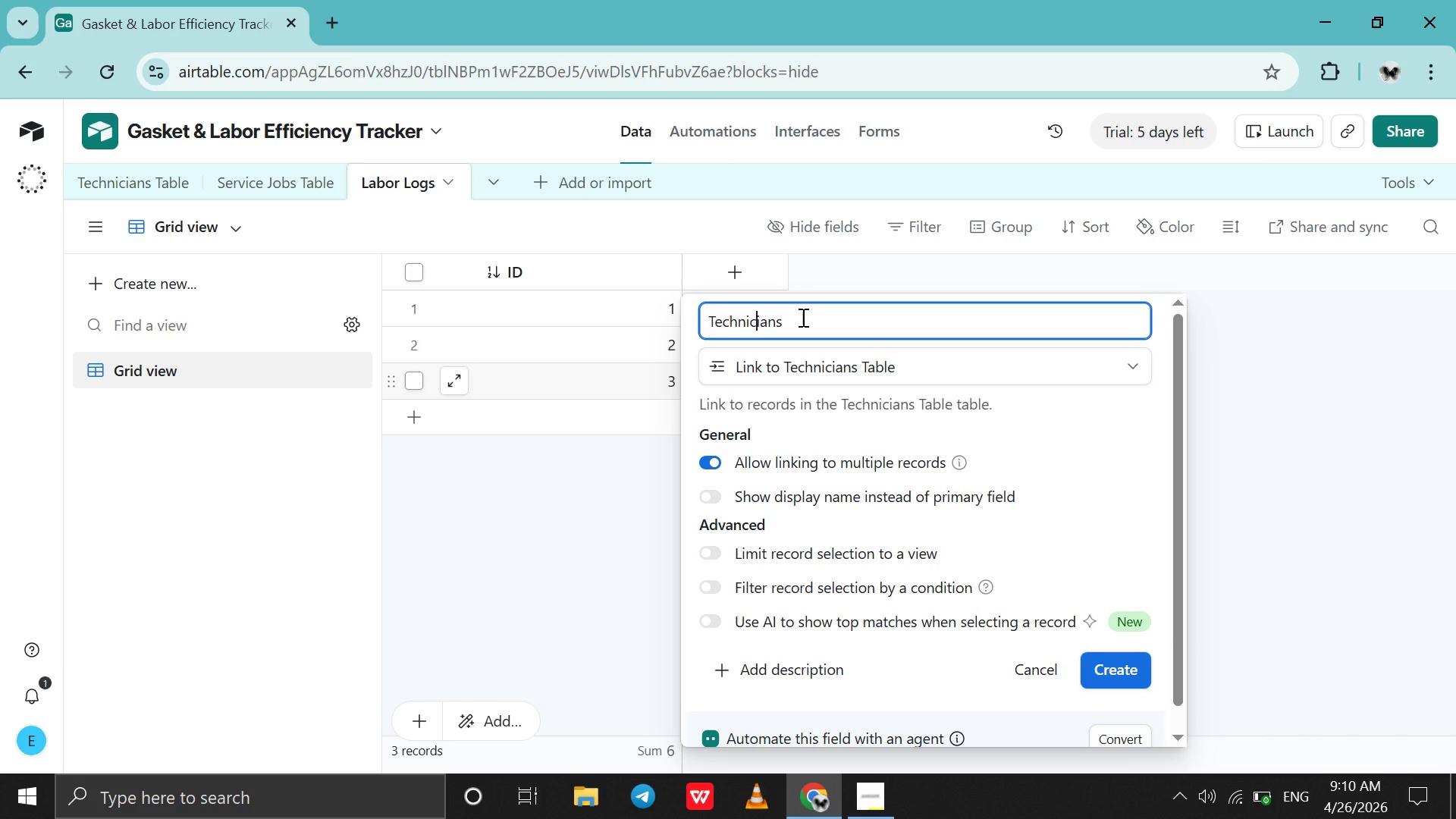 
left_click([805, 317])
 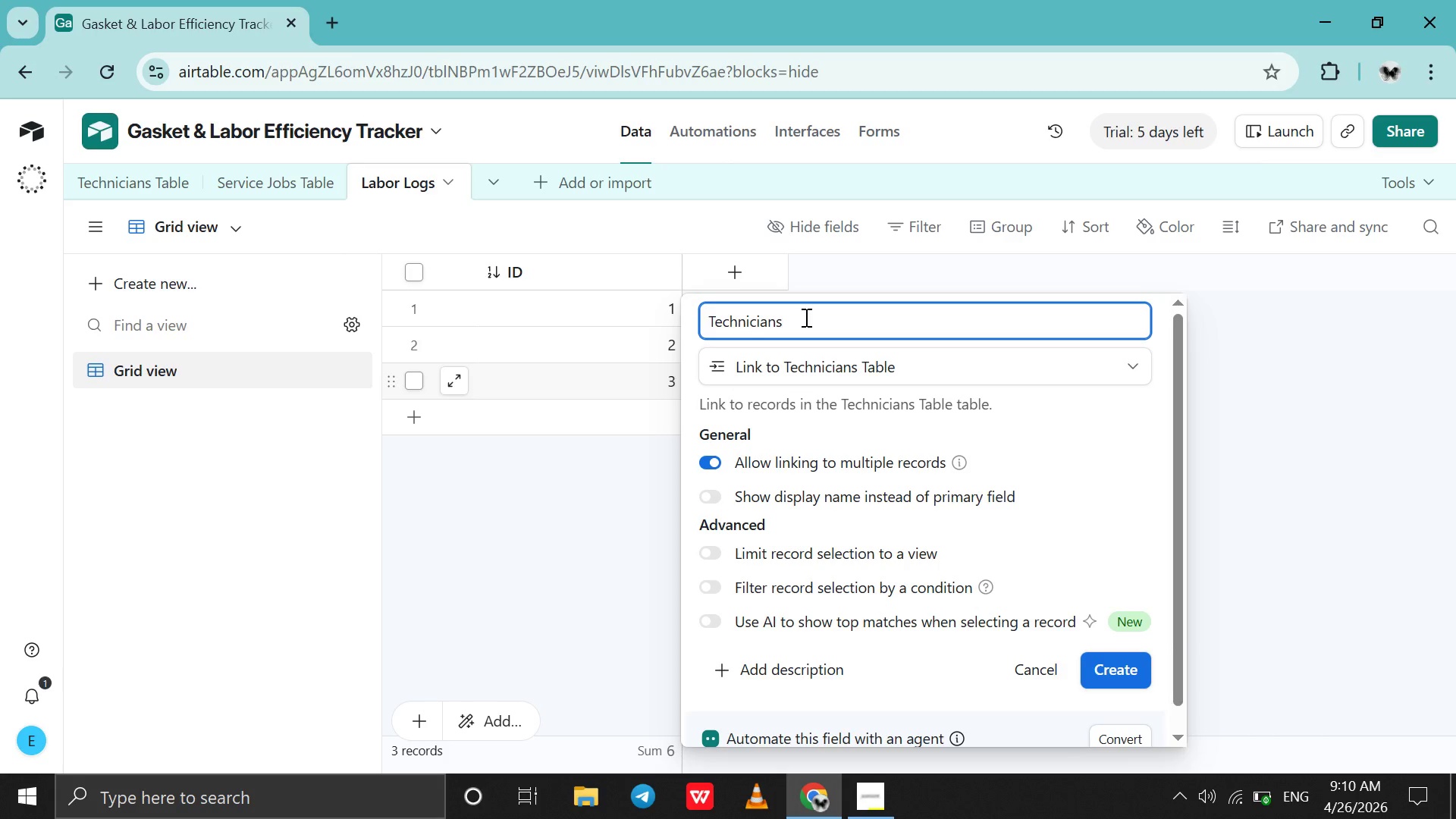 
key(Space)
 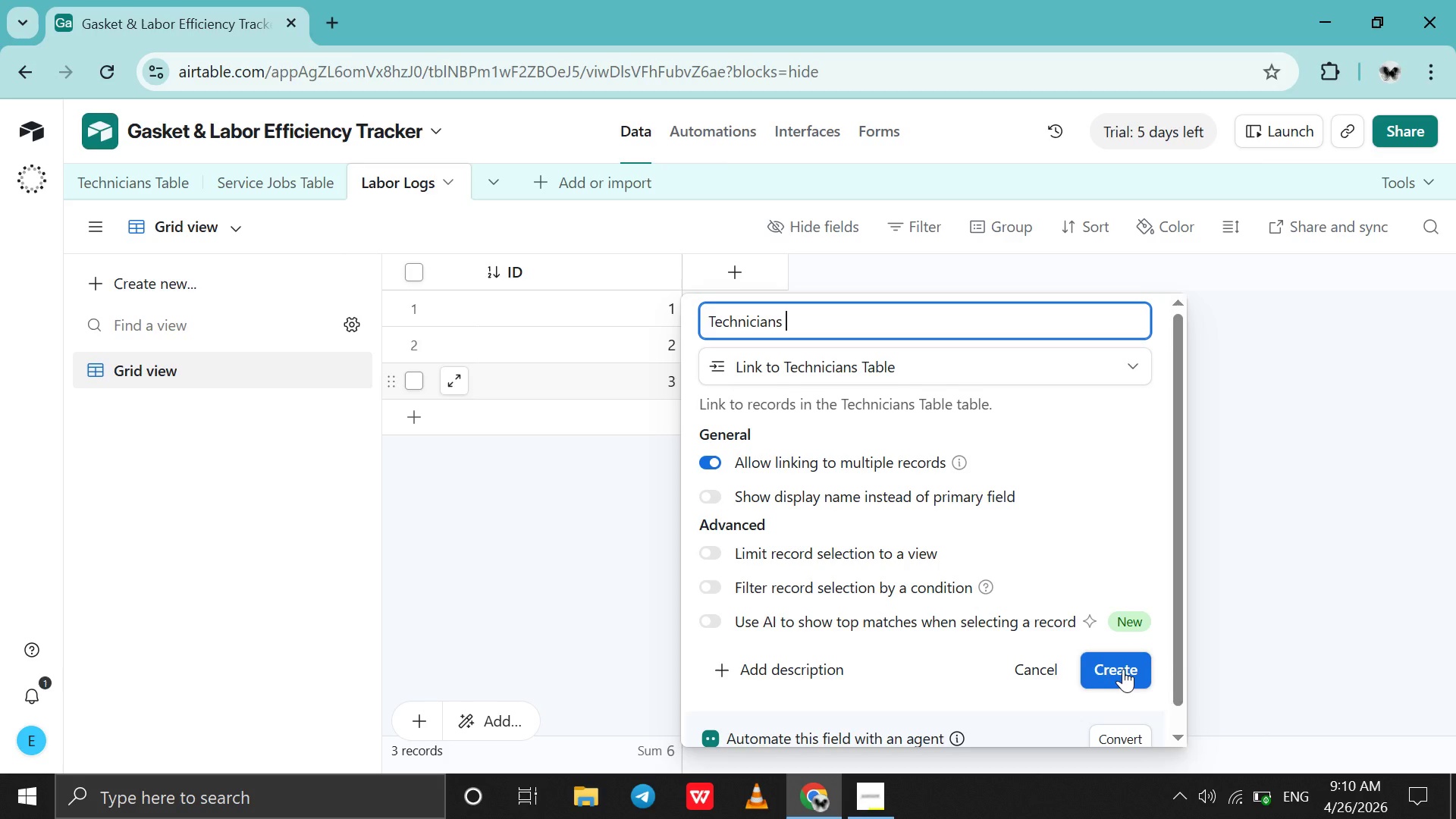 
left_click([1123, 669])
 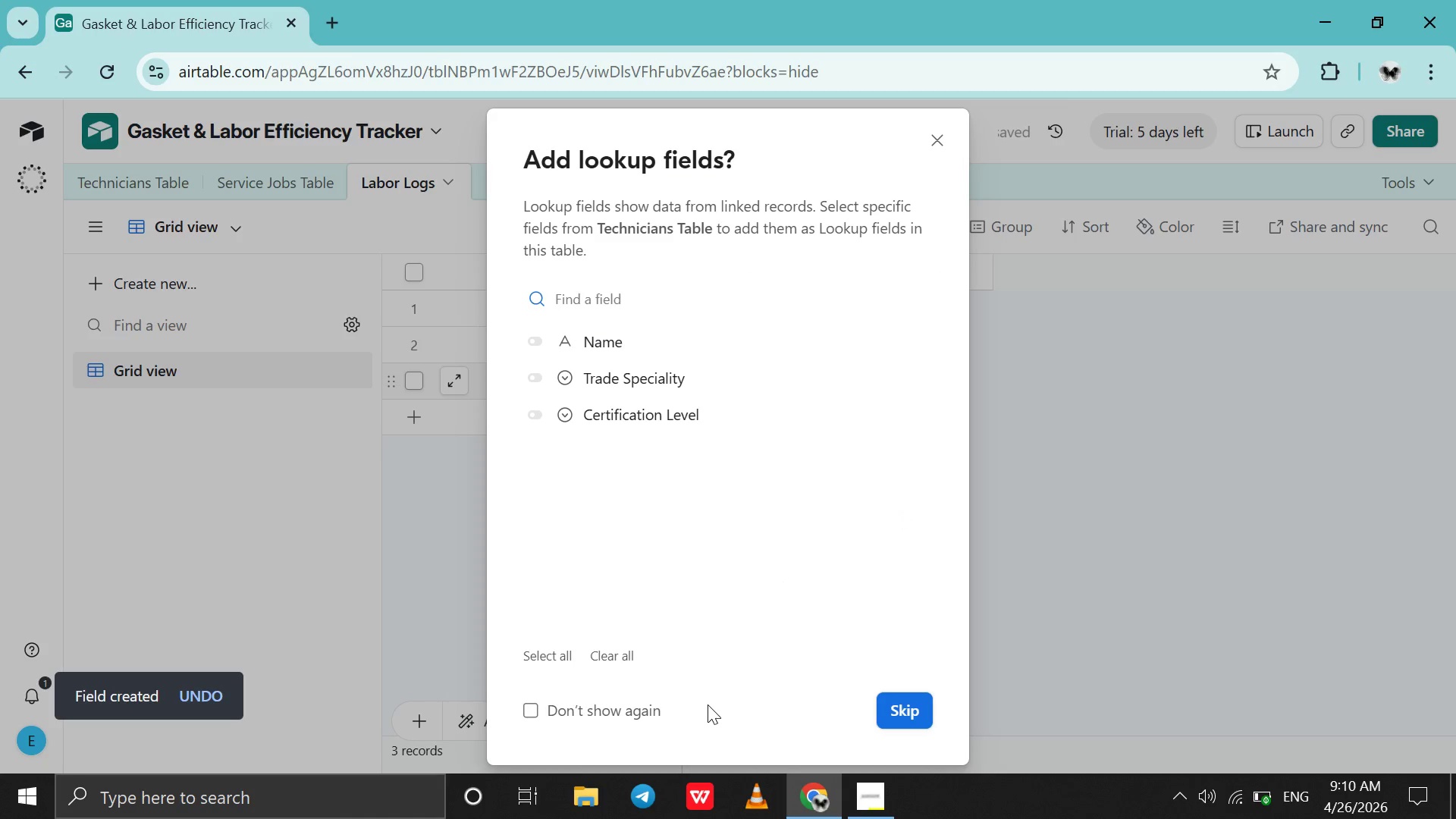 
left_click([904, 720])
 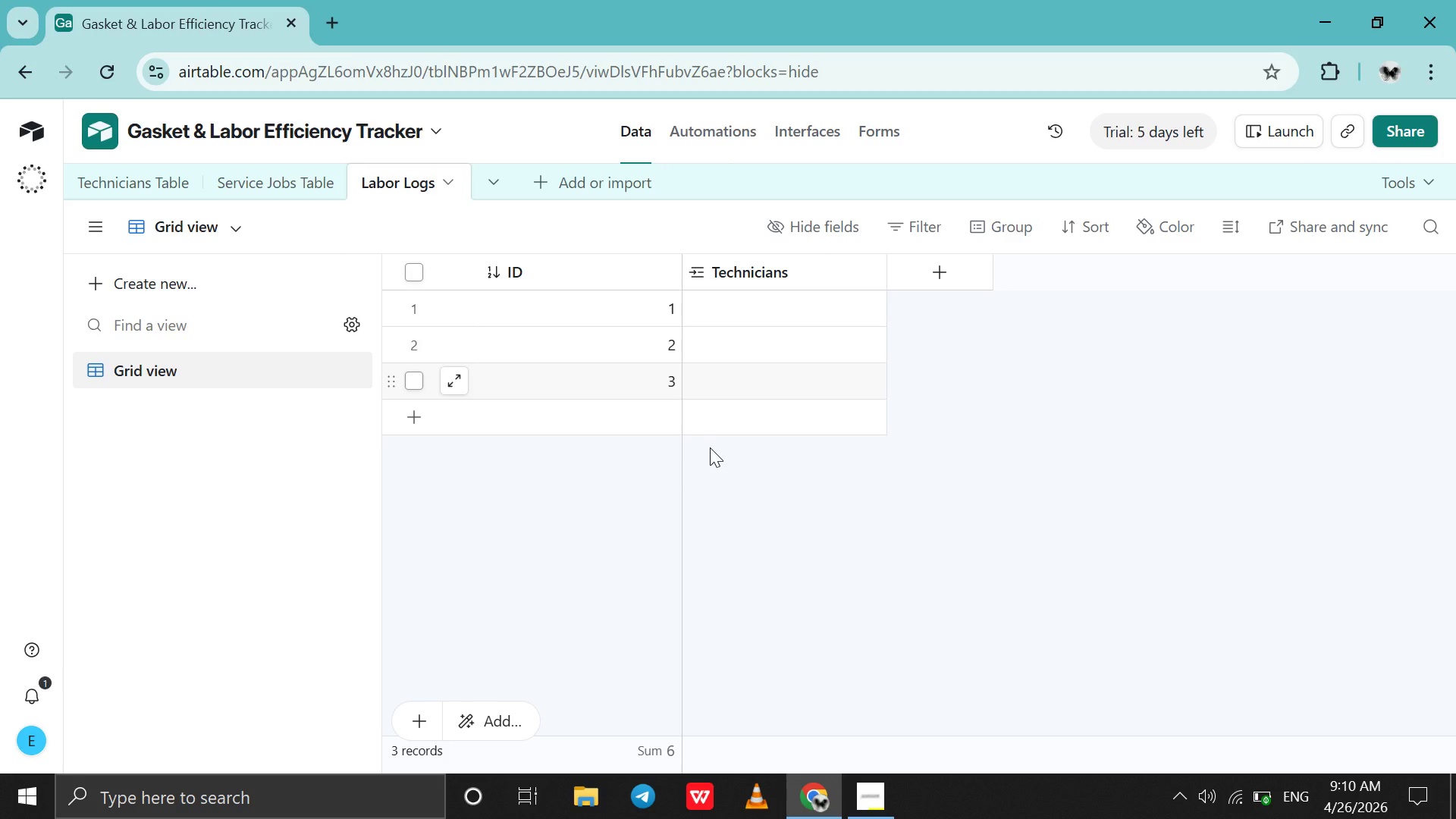 
wait(17.72)
 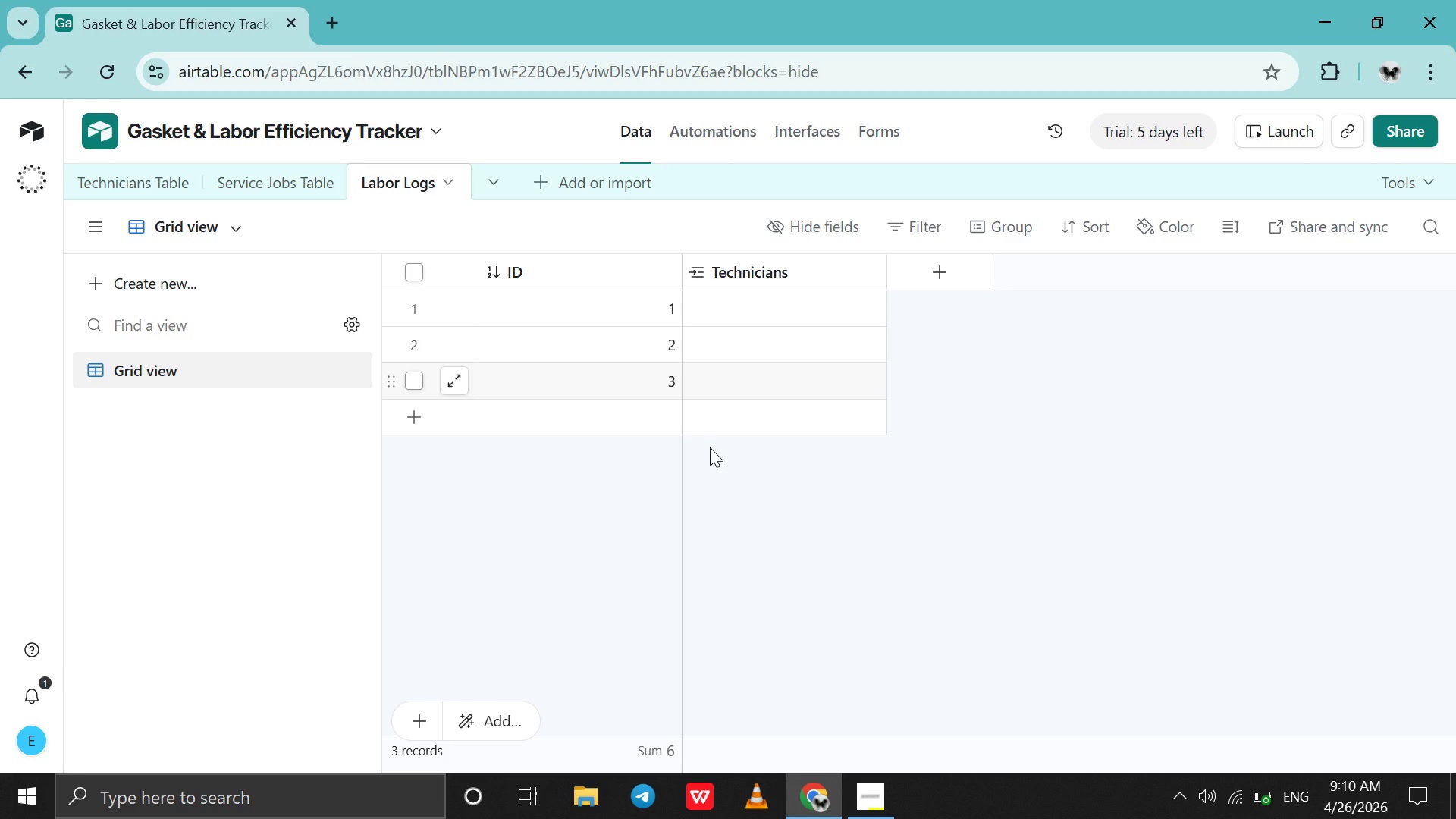 
left_click([903, 281])
 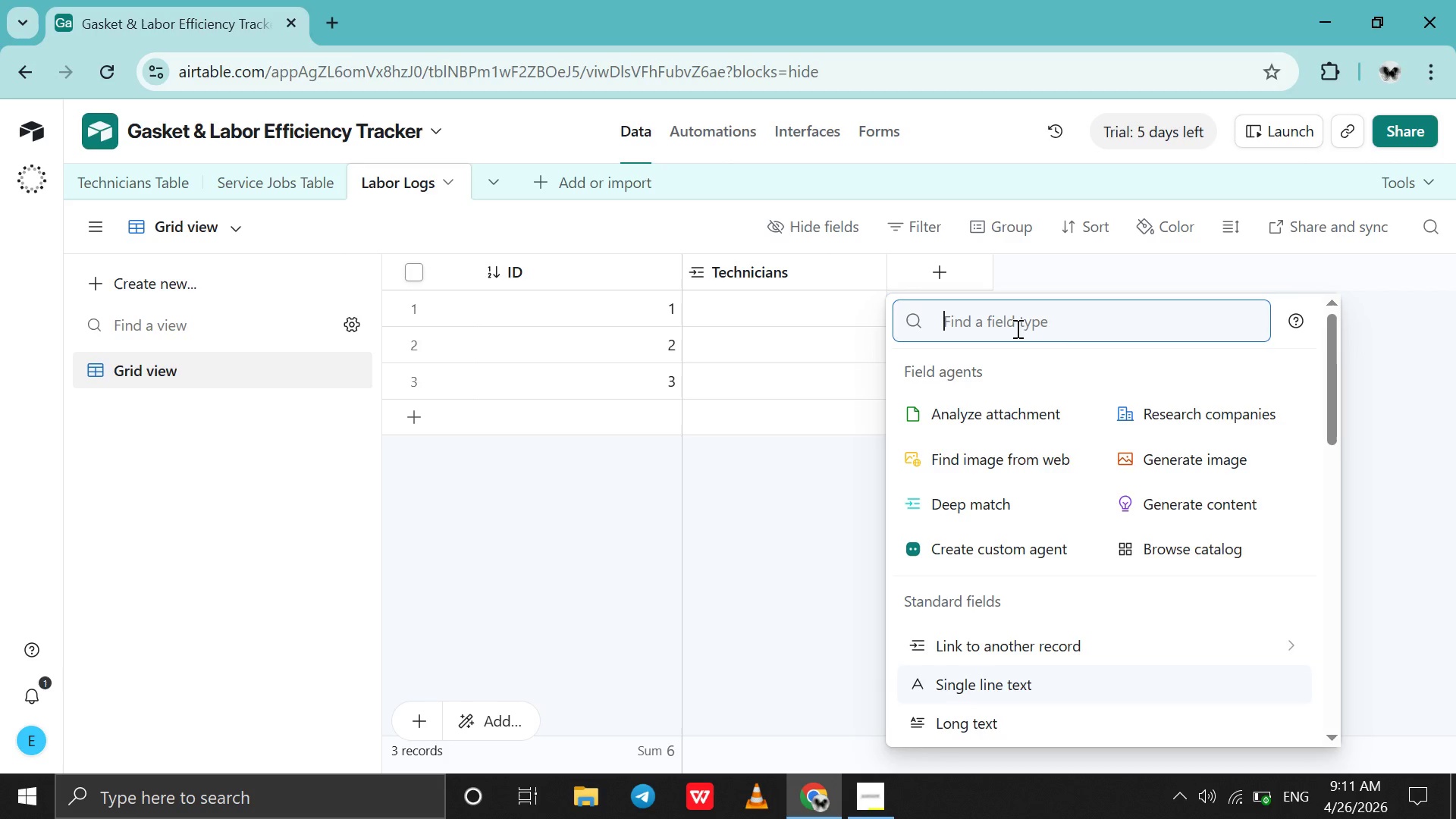 
wait(35.89)
 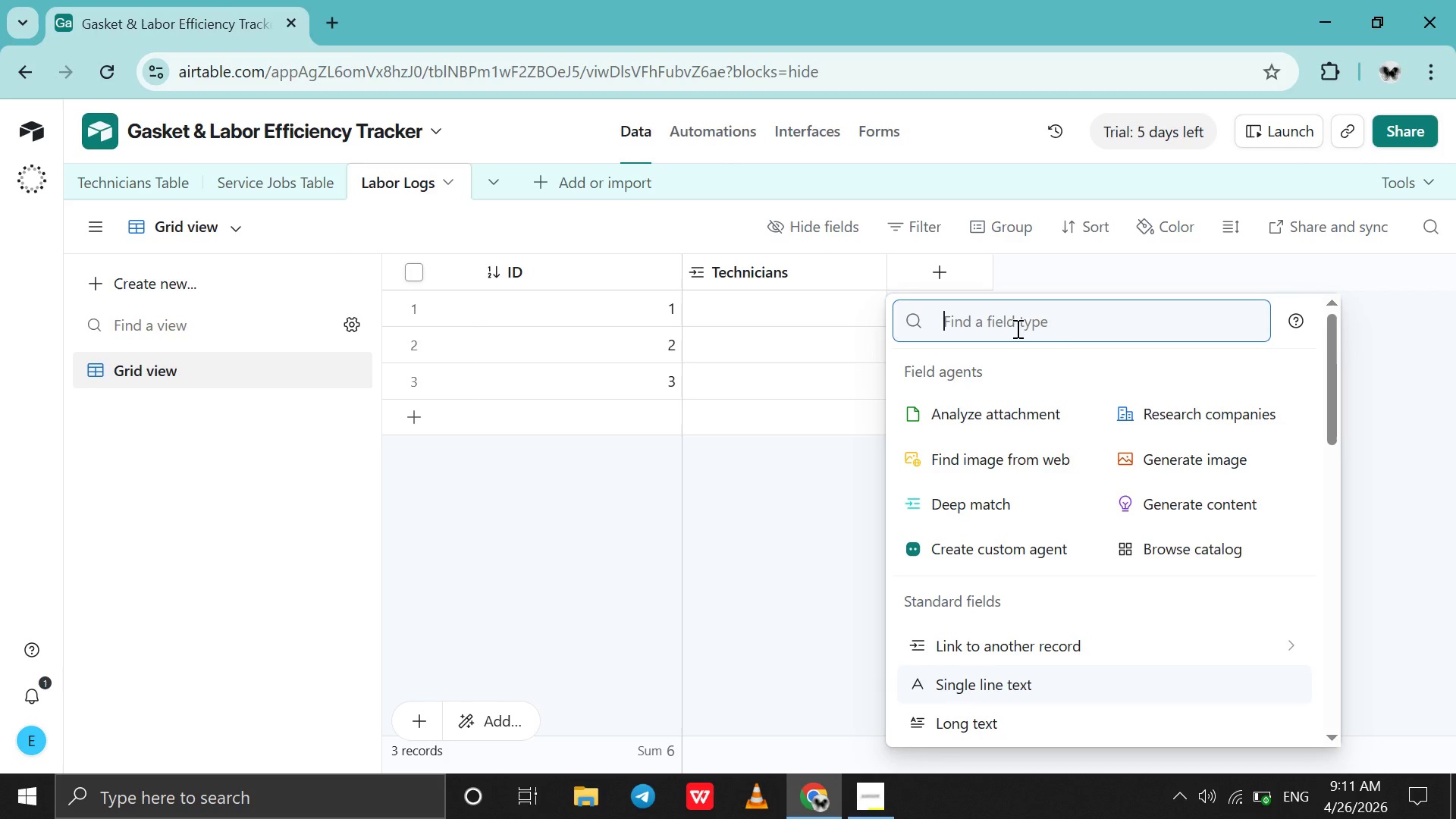 
left_click([1009, 653])
 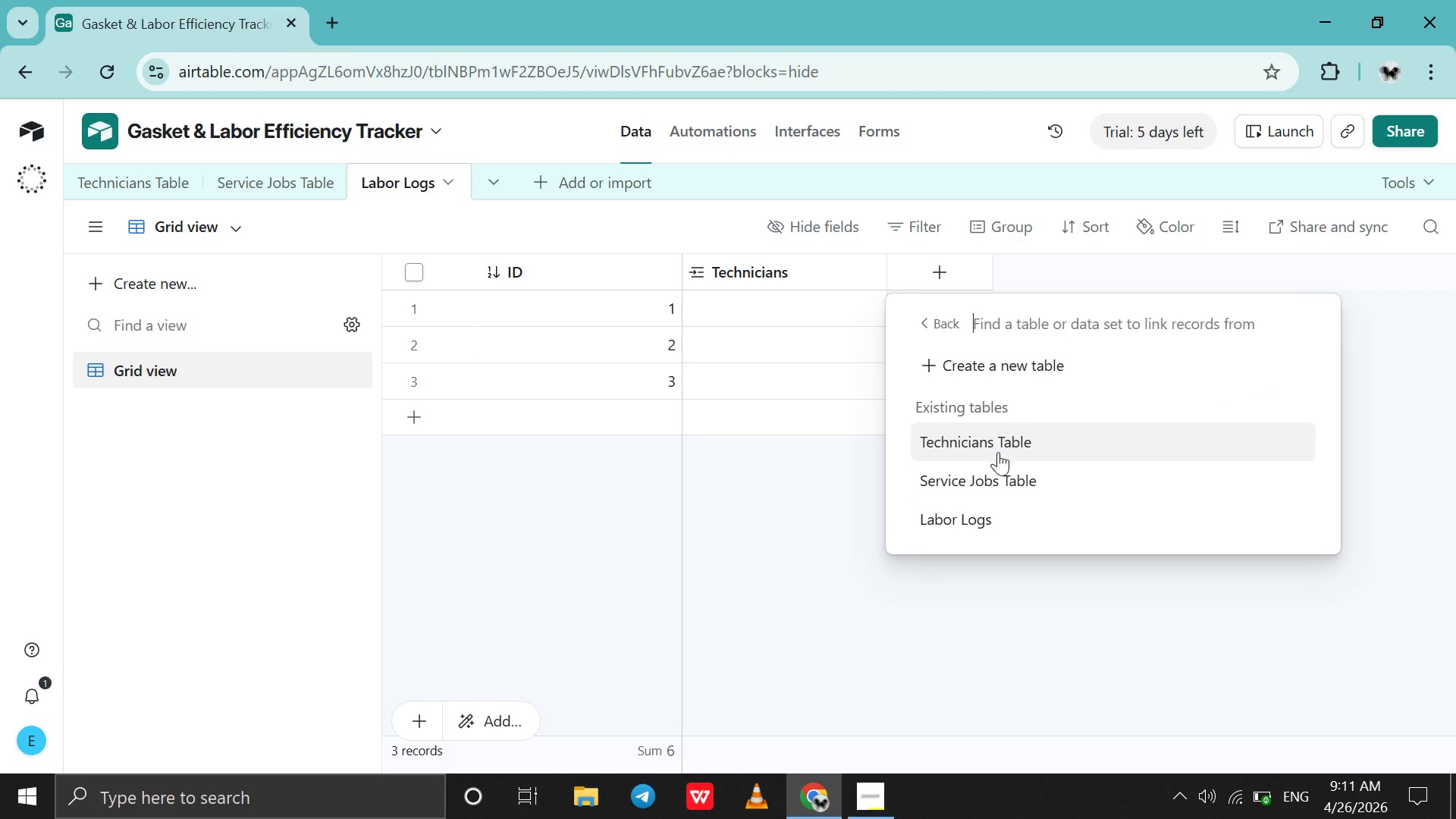 
left_click([992, 469])
 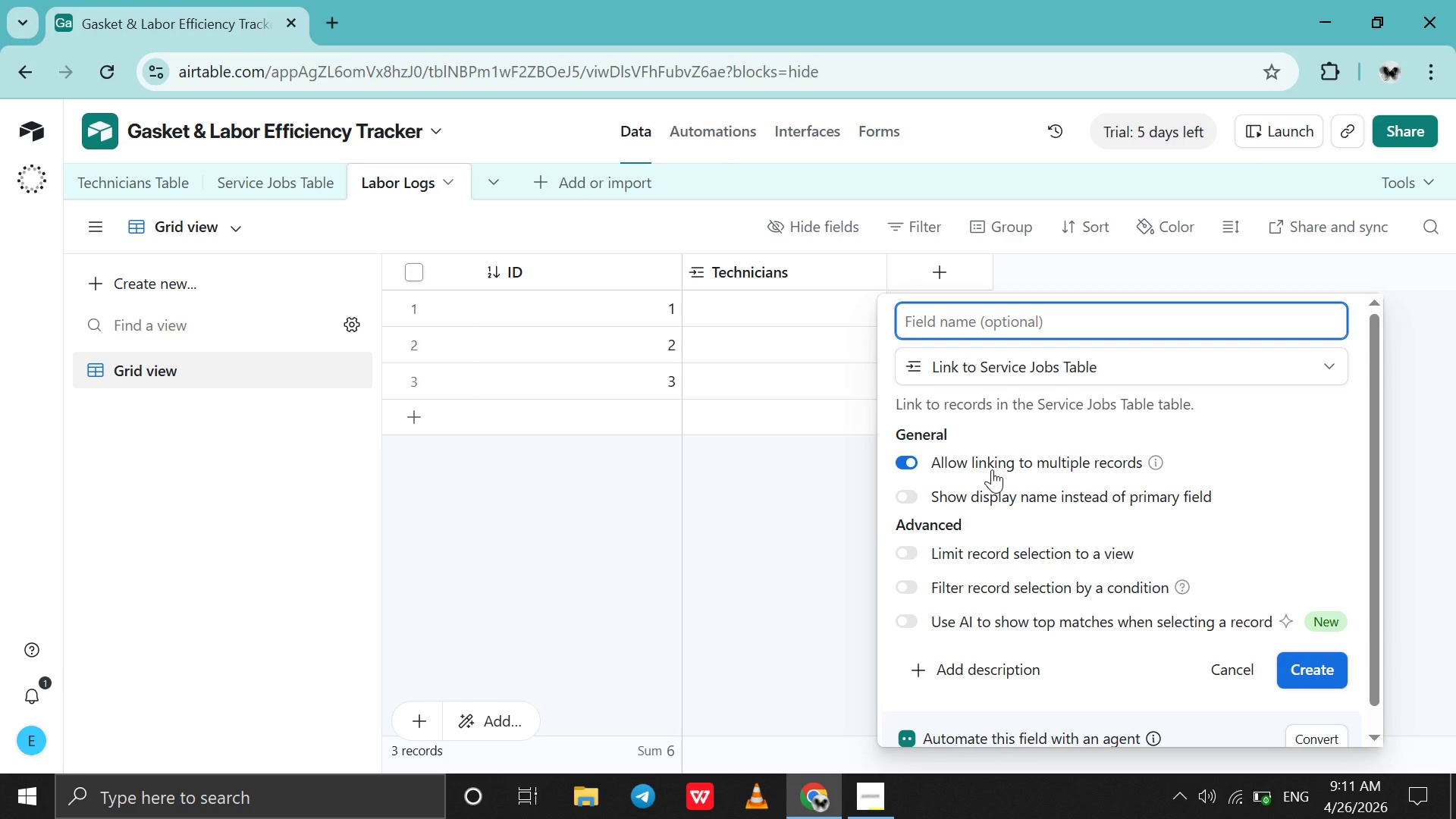 
wait(18.97)
 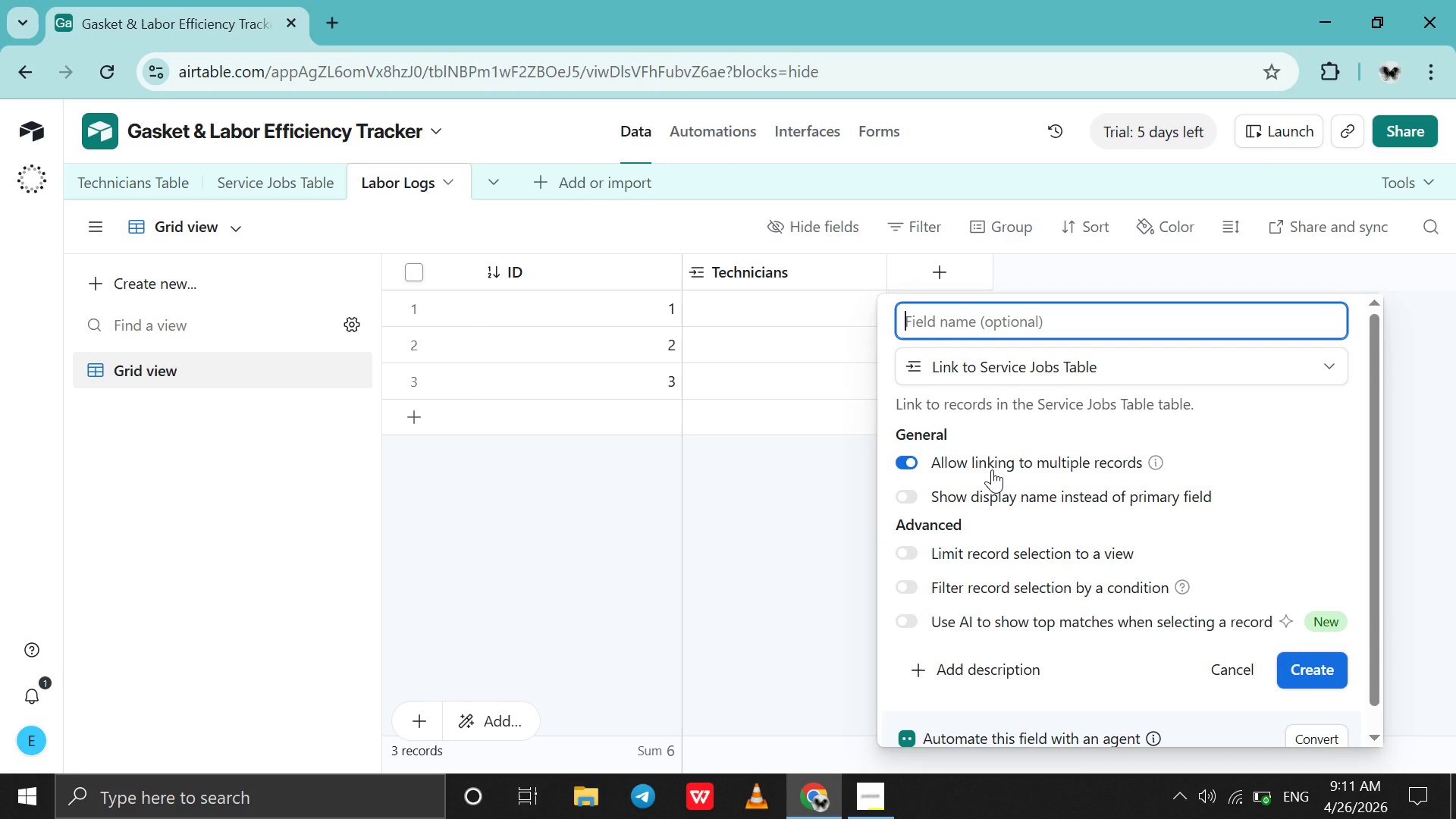 
type(Service )
 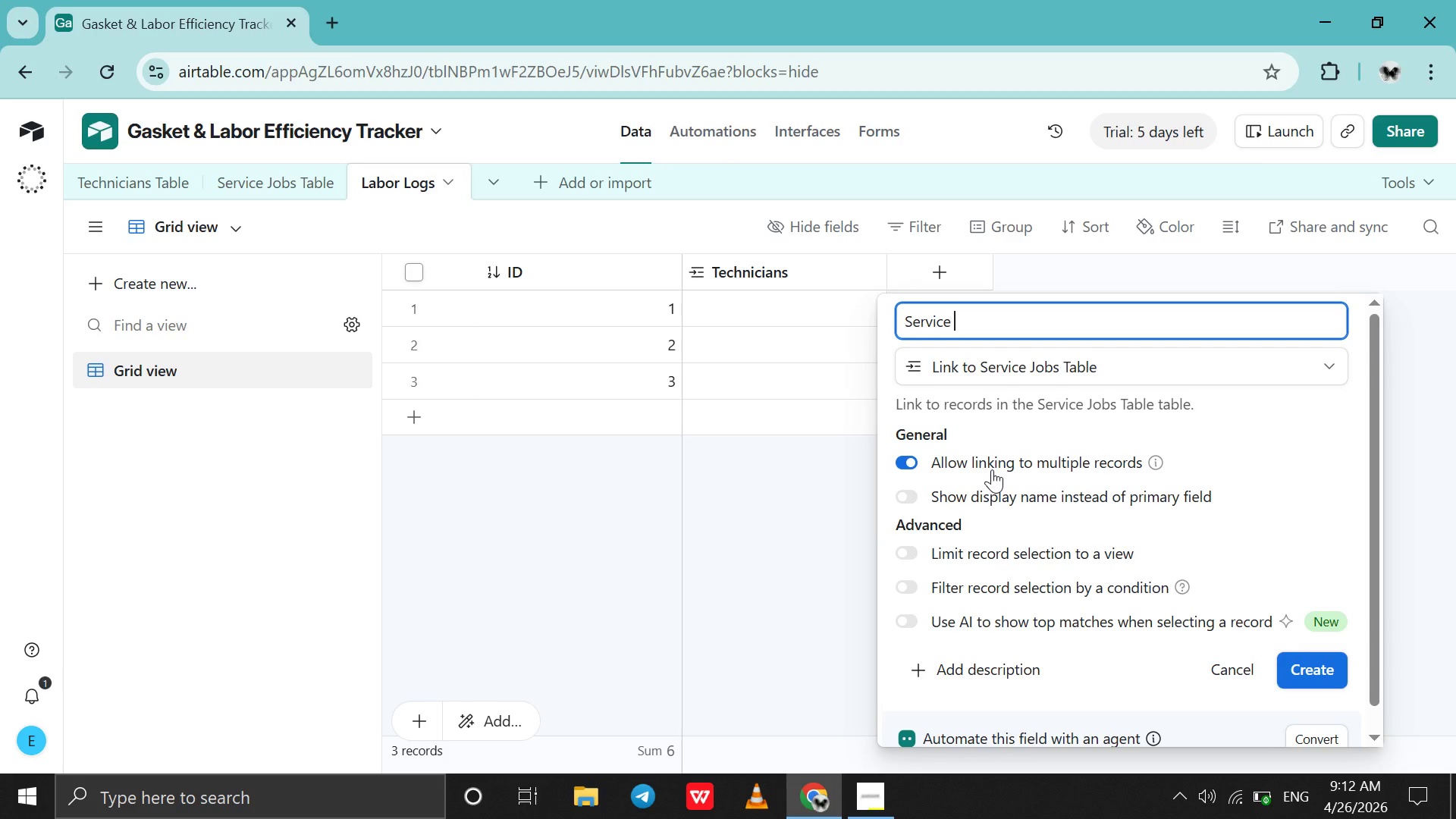 
wait(8.33)
 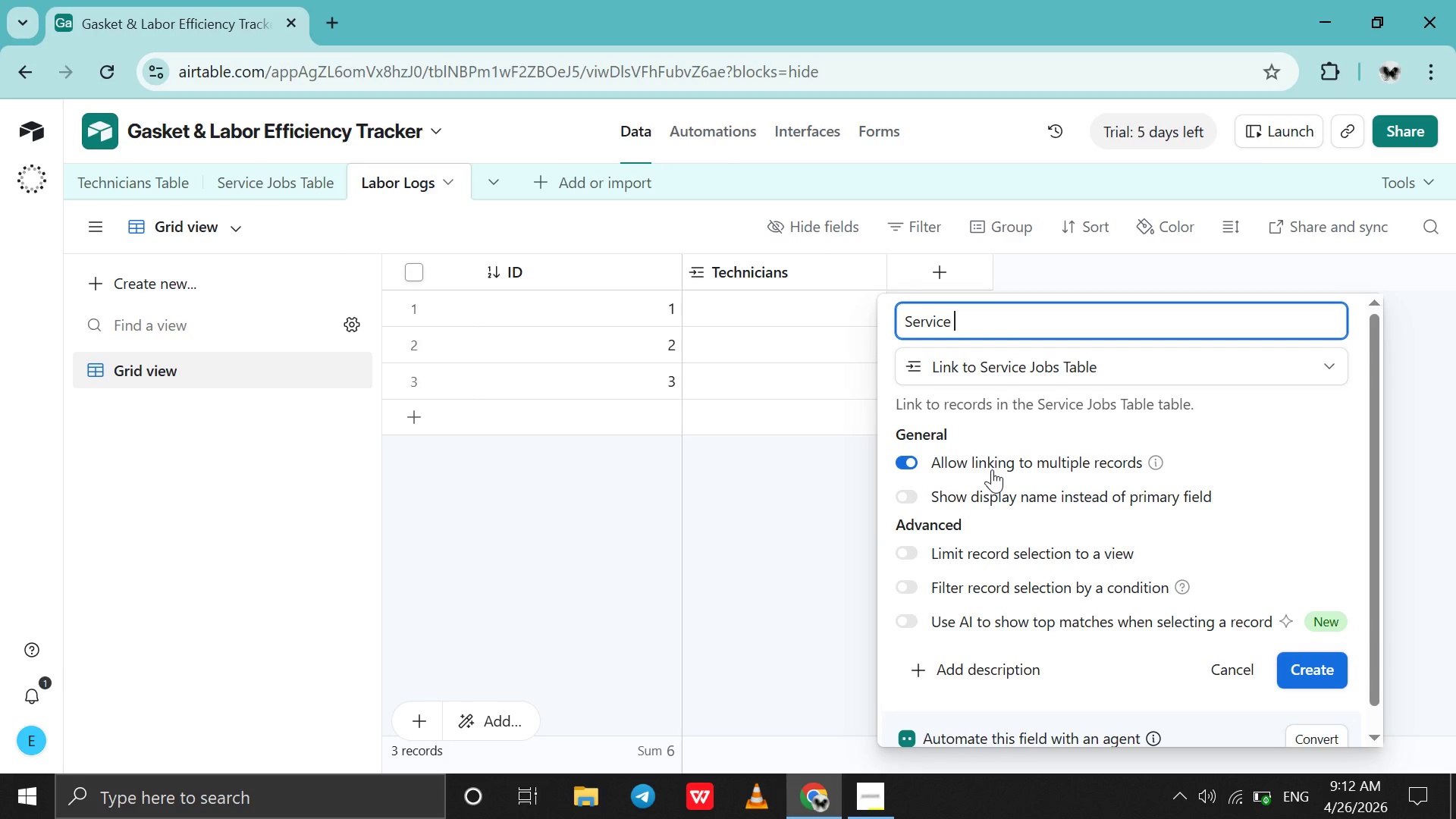 
key(Backspace)
 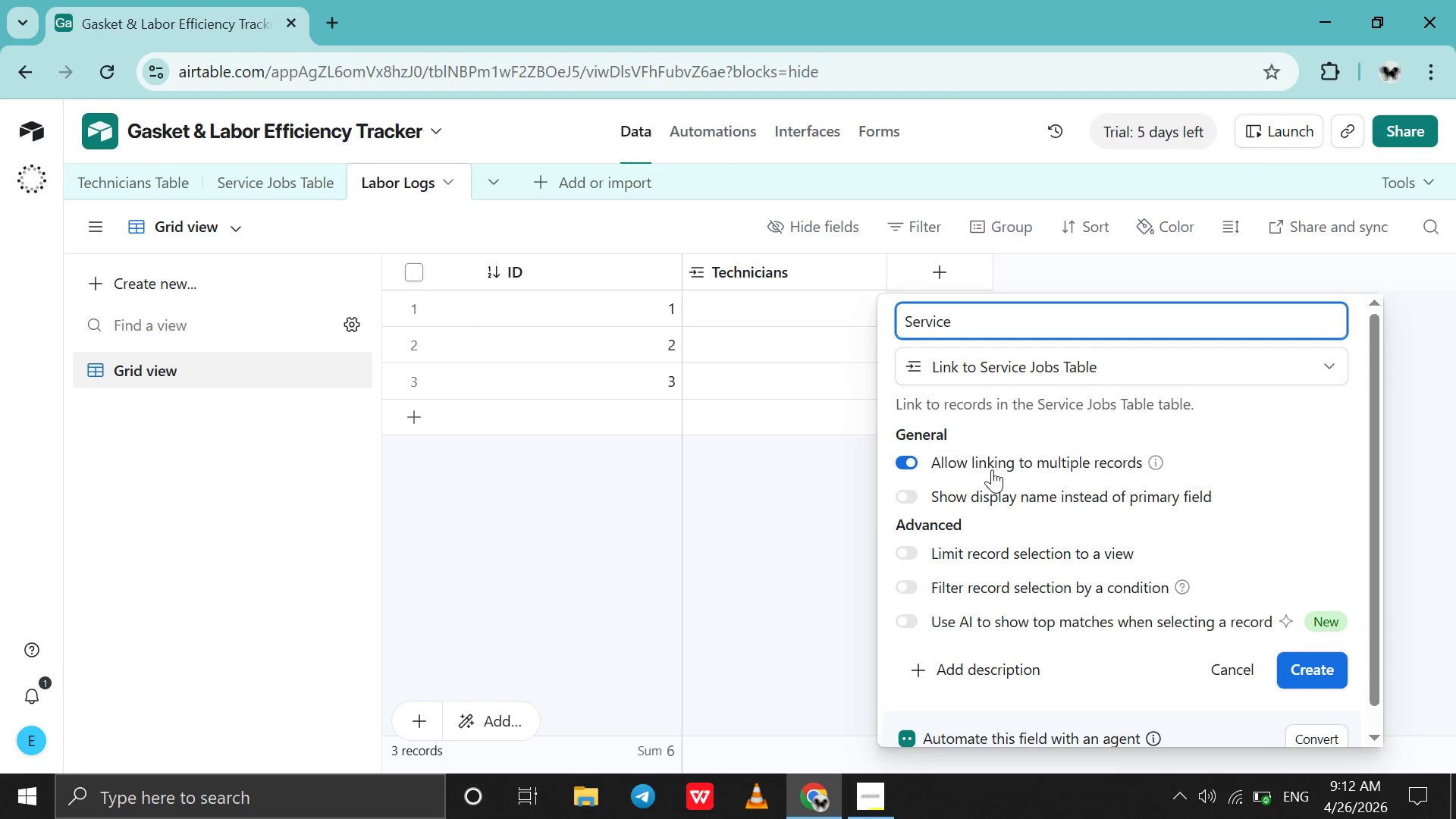 
key(S)
 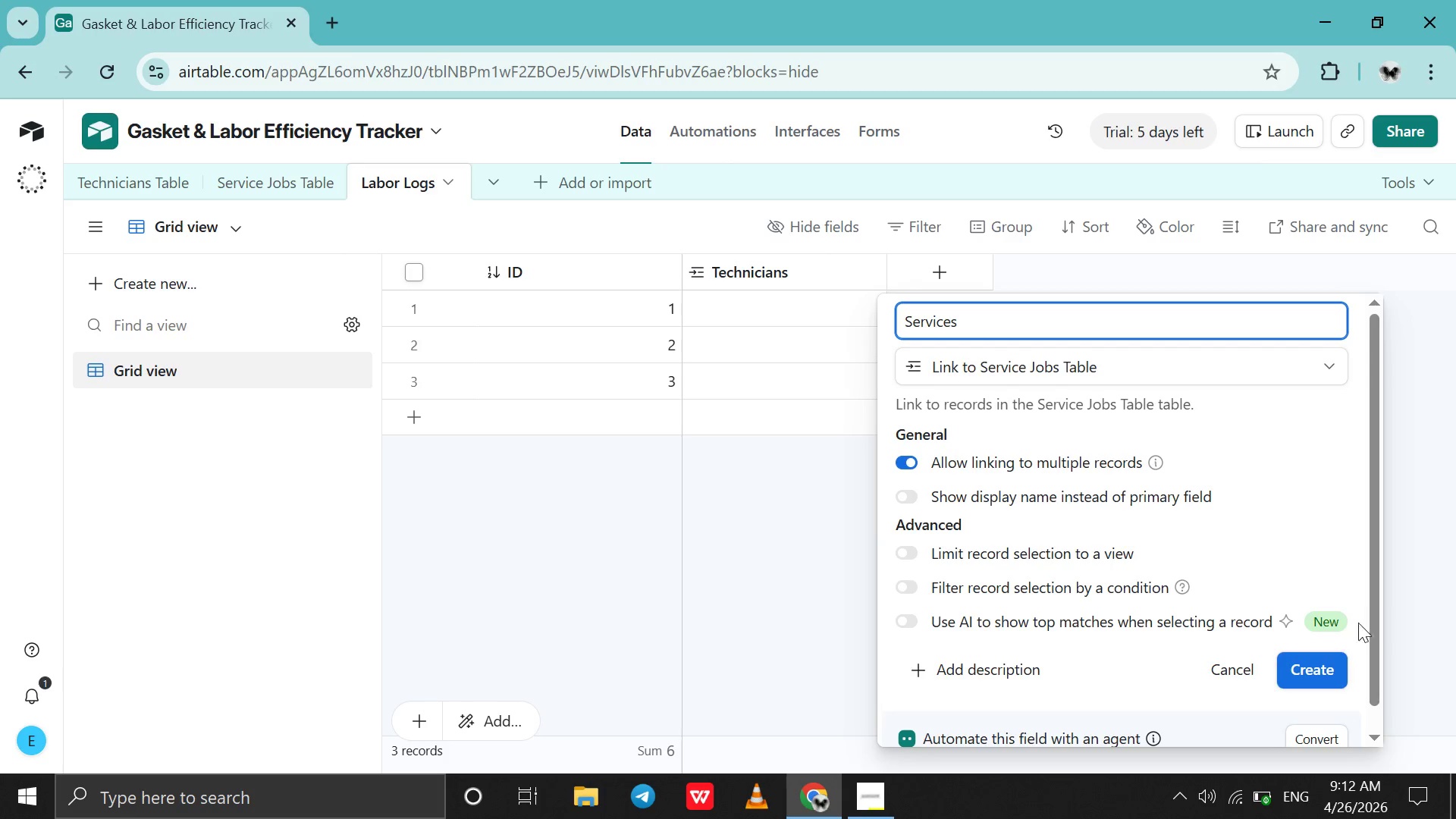 
left_click([1314, 653])
 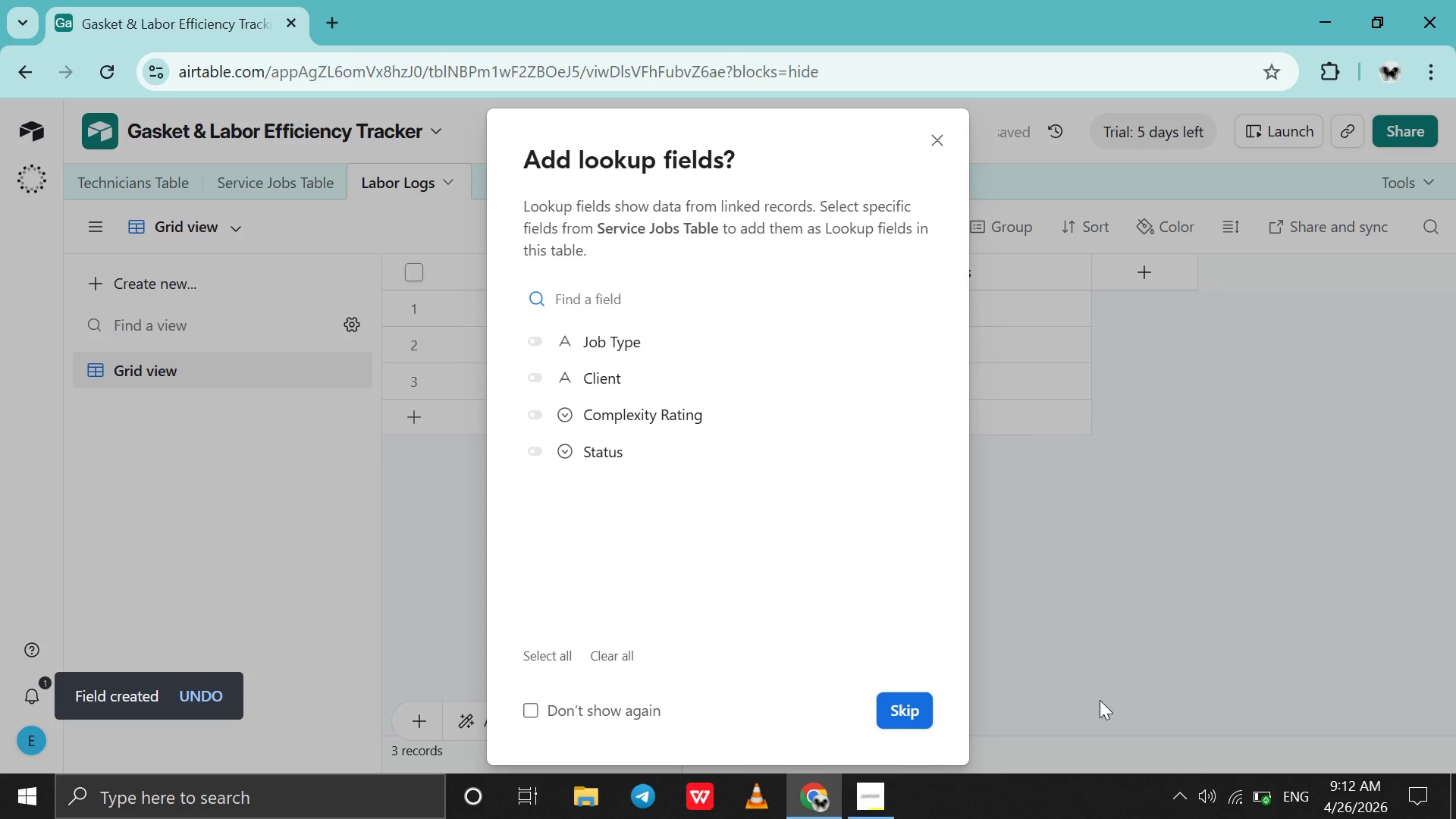 
left_click([924, 716])
 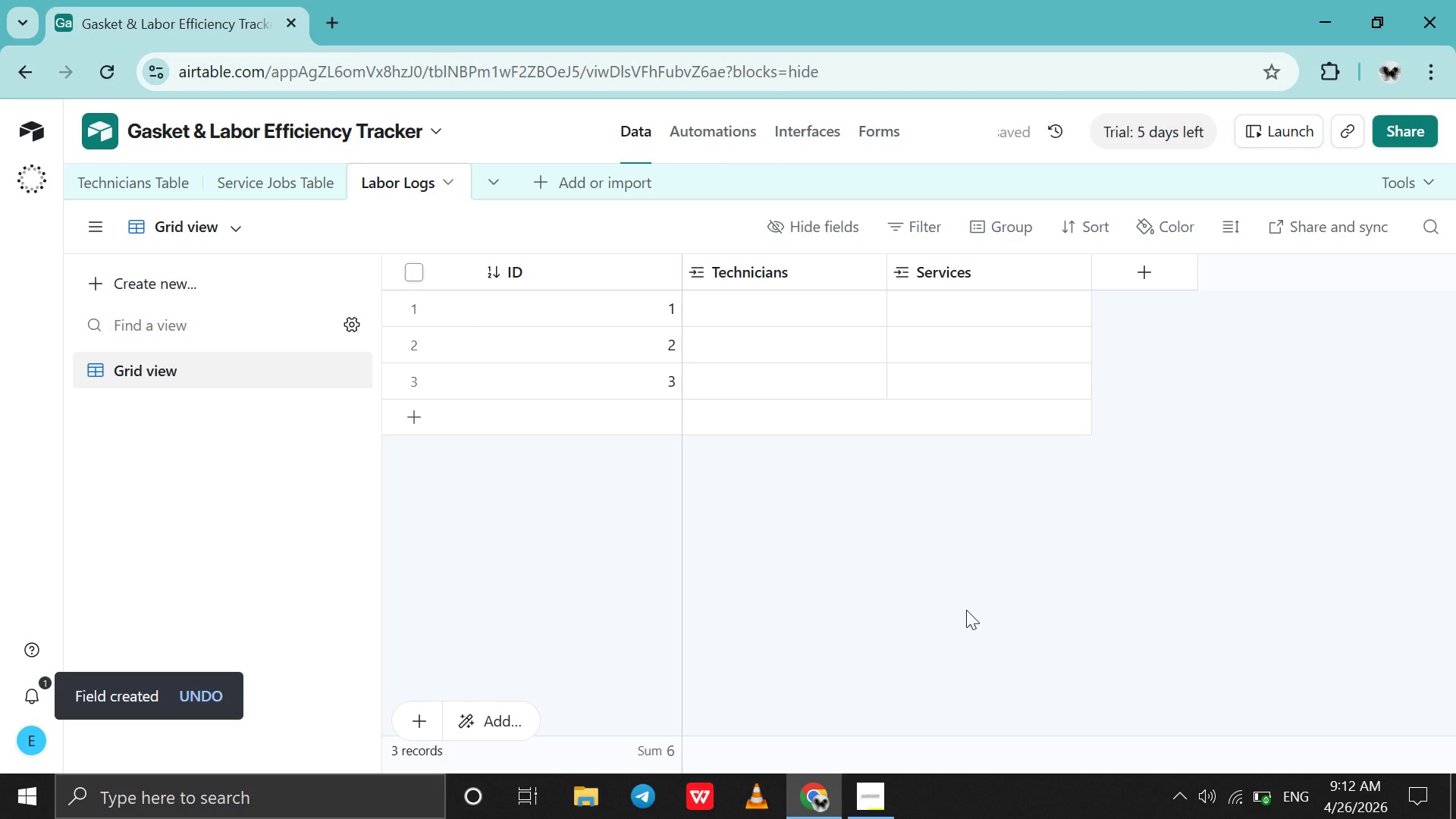 
mouse_move([1074, 400])
 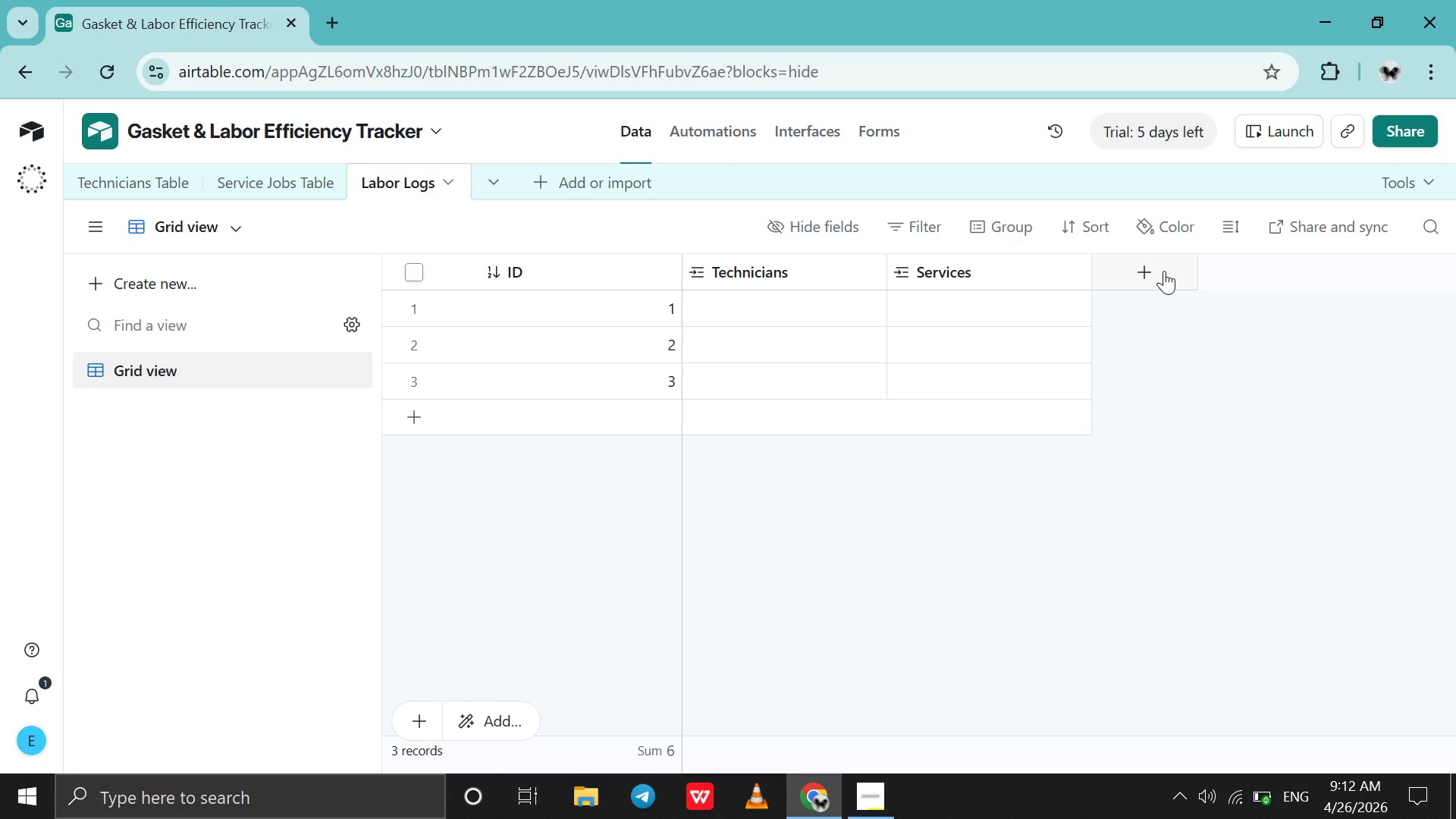 
left_click([1164, 271])
 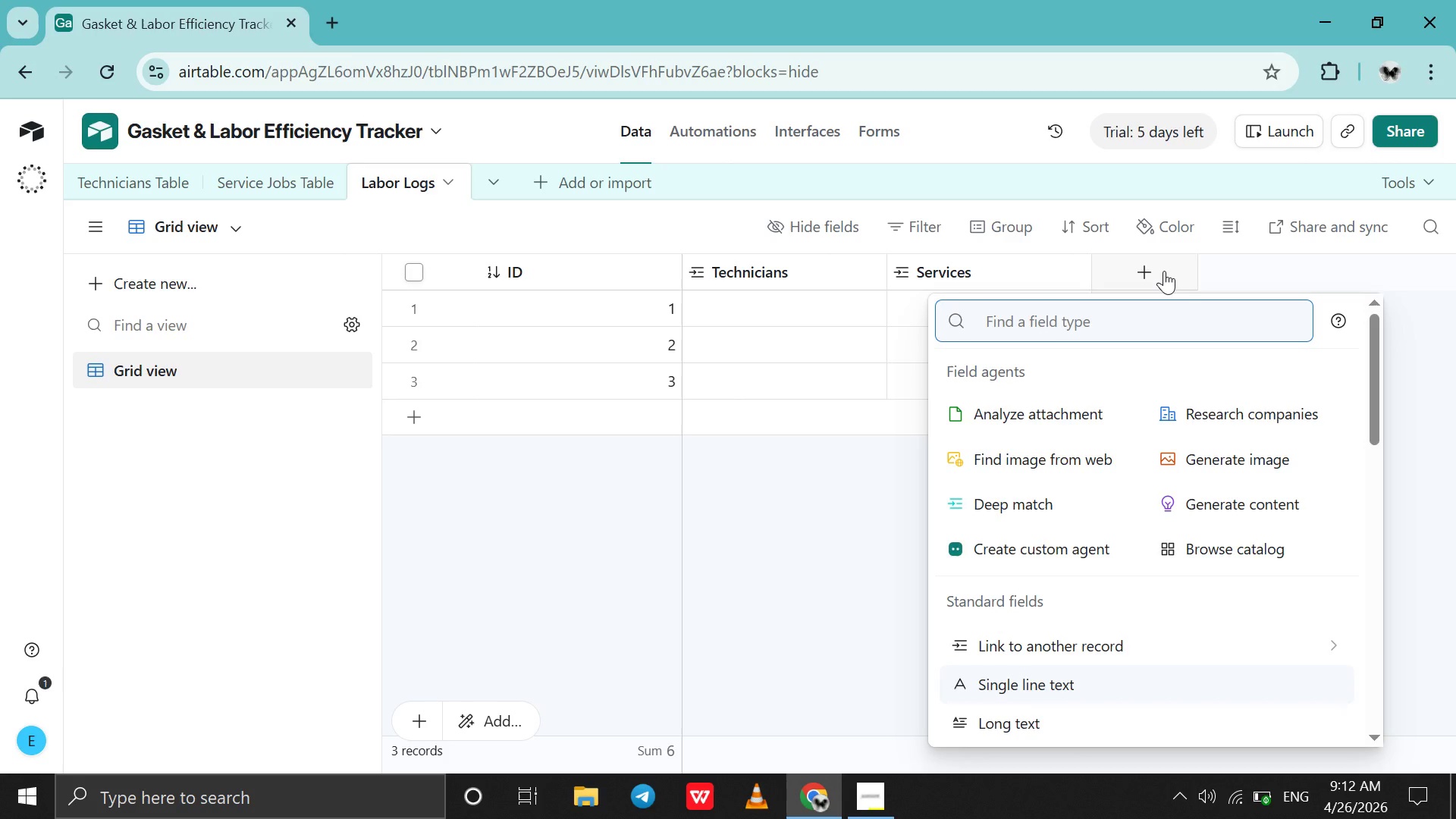 
type(num)
 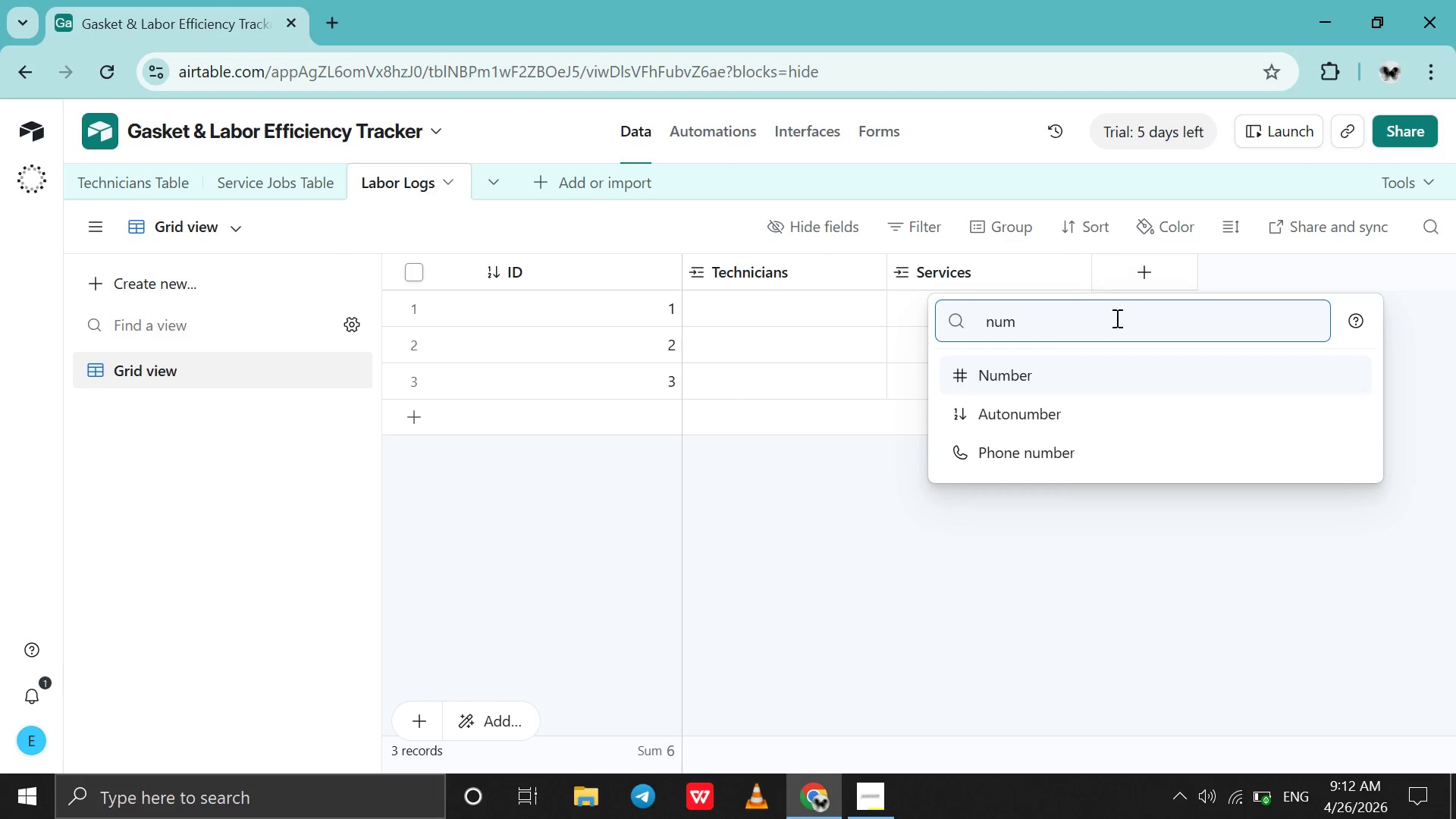 
left_click([1068, 377])
 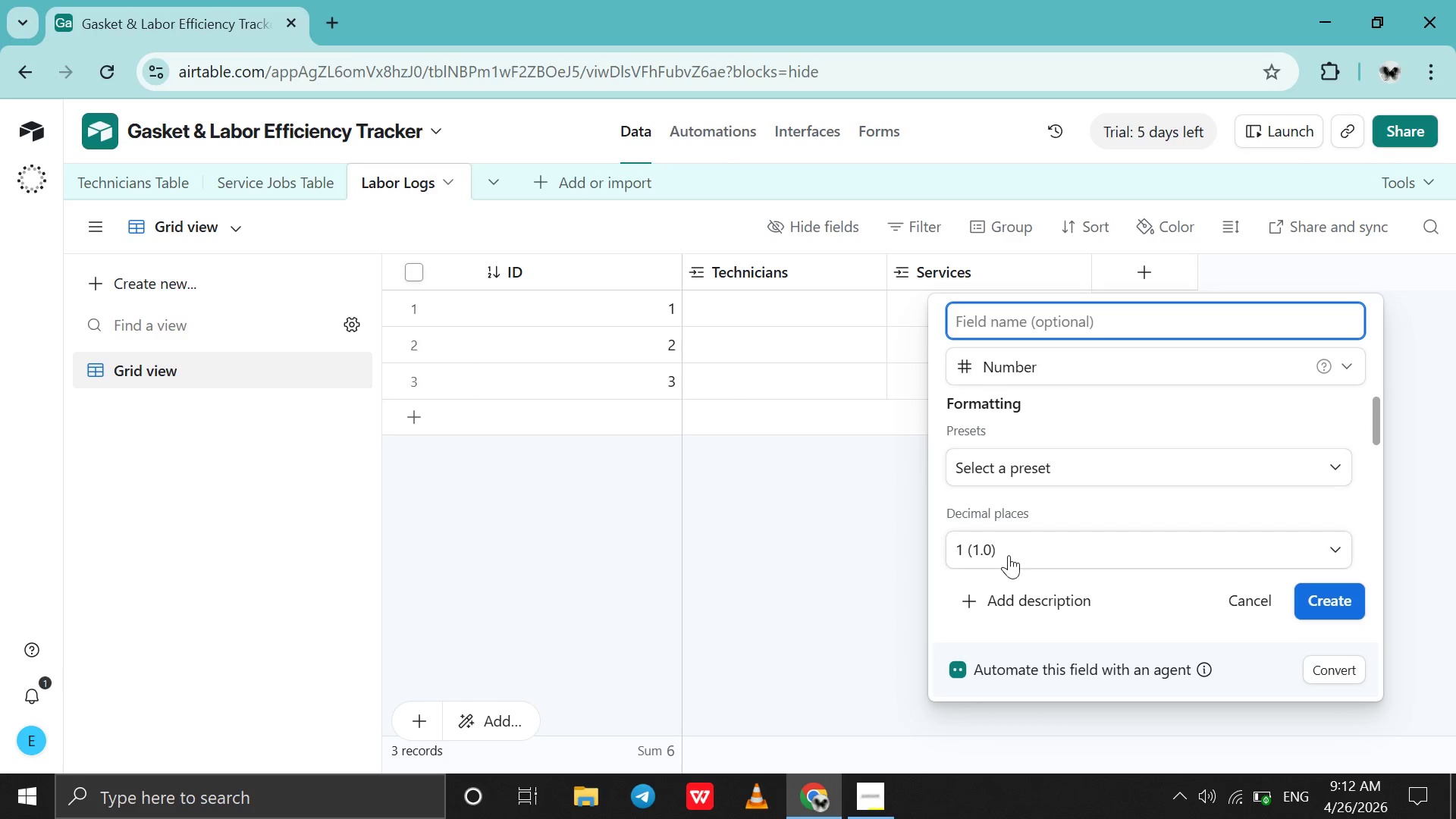 
left_click([1007, 557])
 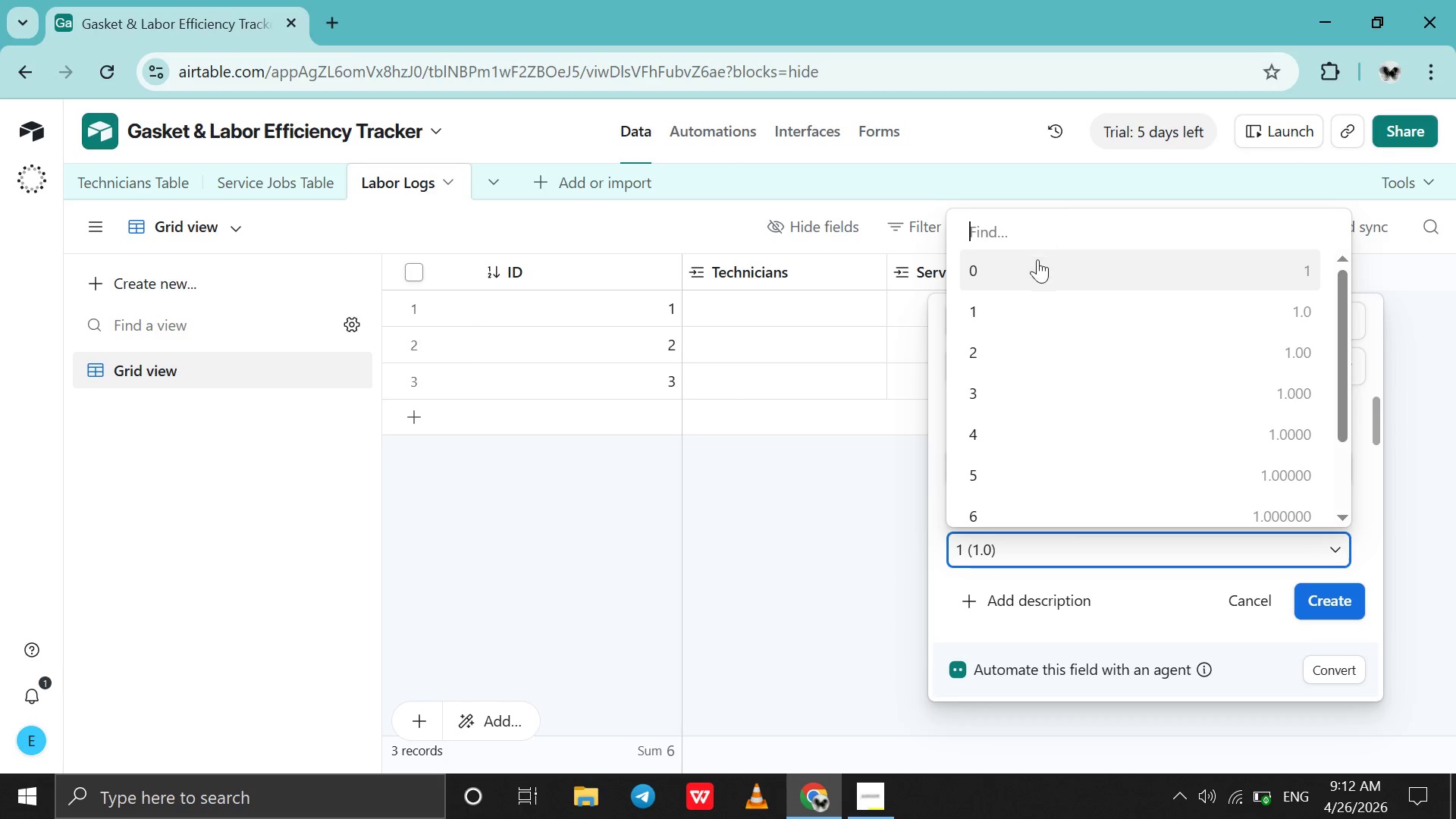 
left_click([1024, 284])
 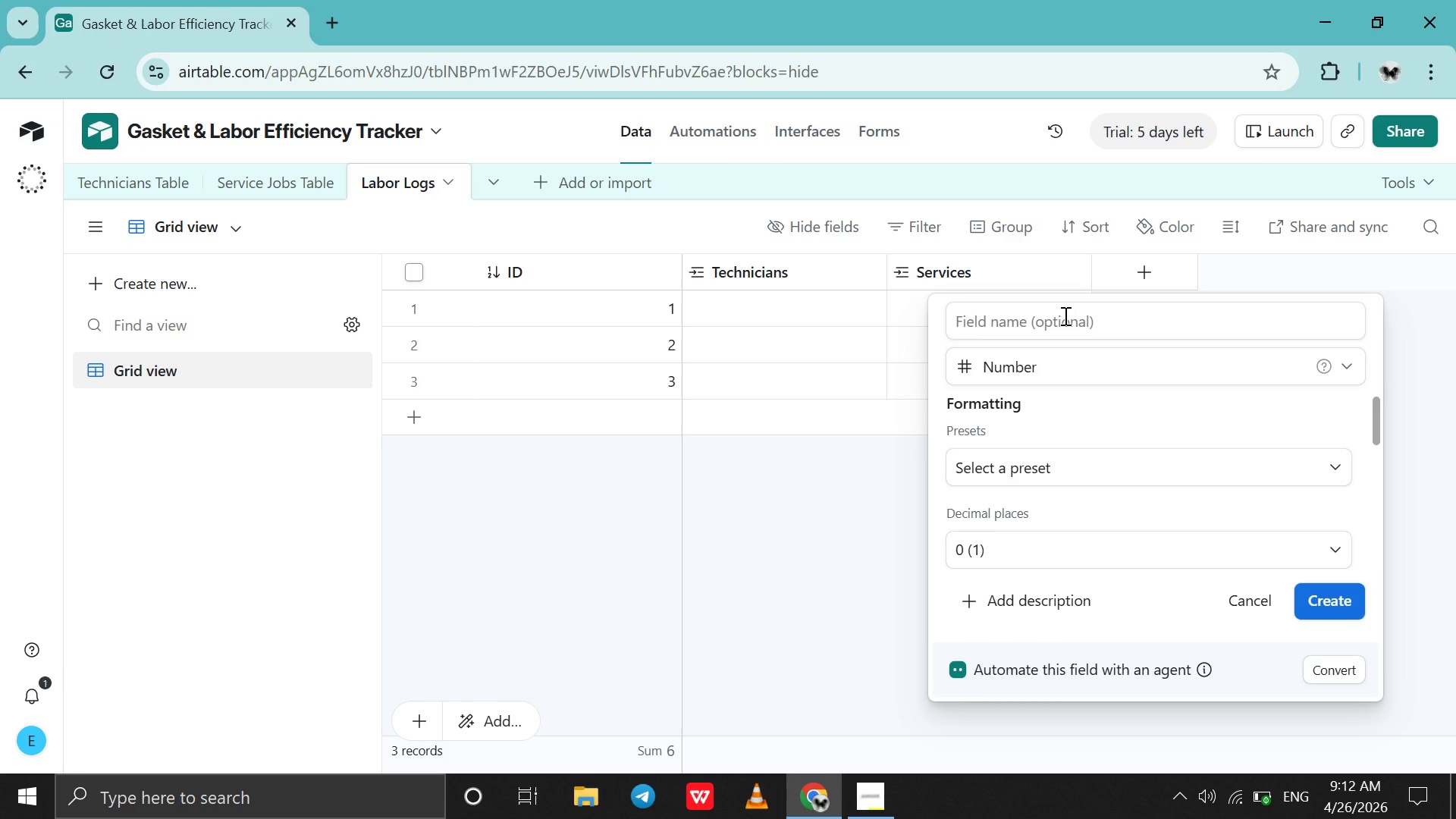 
wait(8.61)
 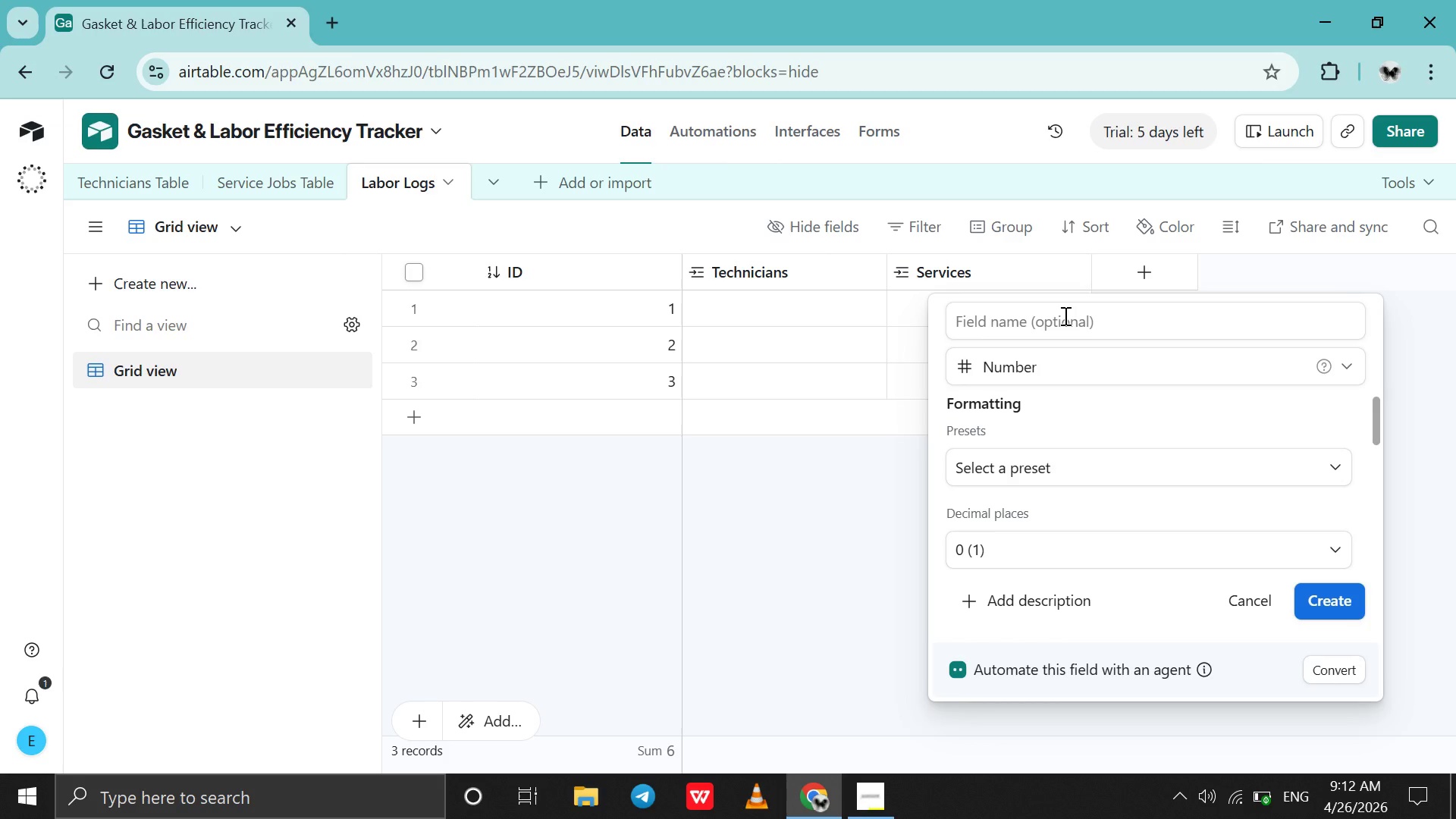 
left_click([1064, 315])
 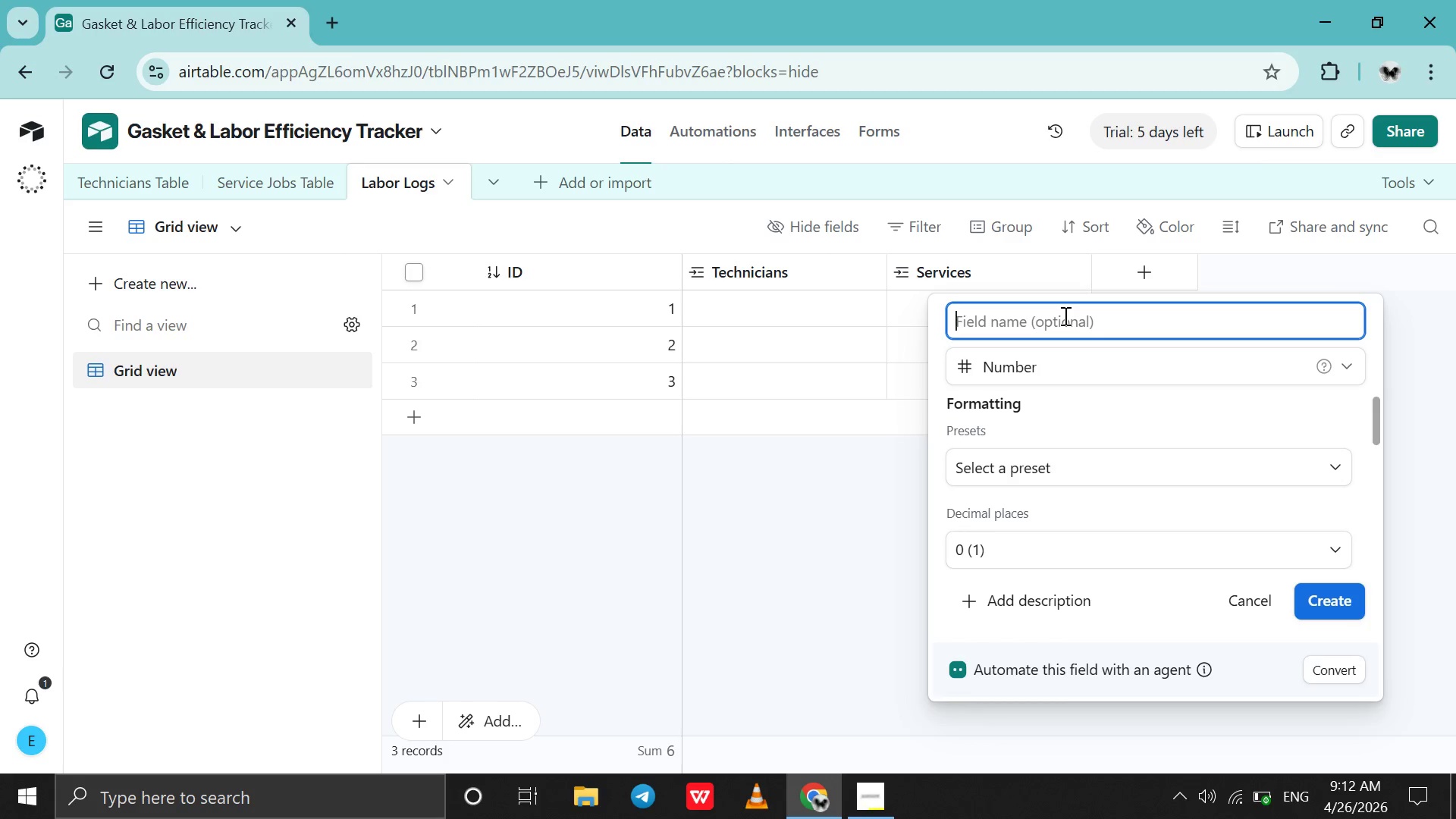 
type(Estimar)
key(Backspace)
type(ted H)
 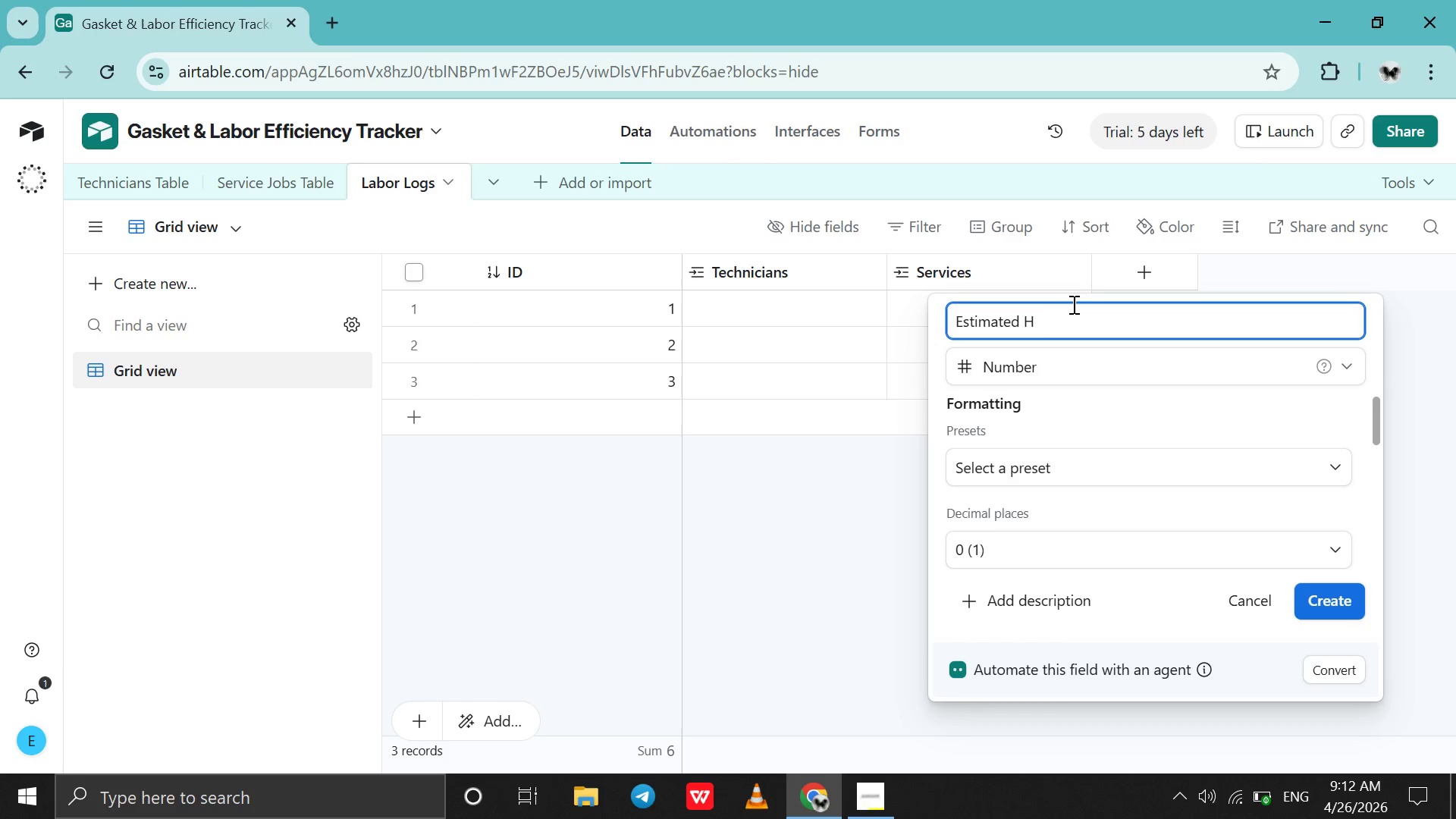 
type(ours )
 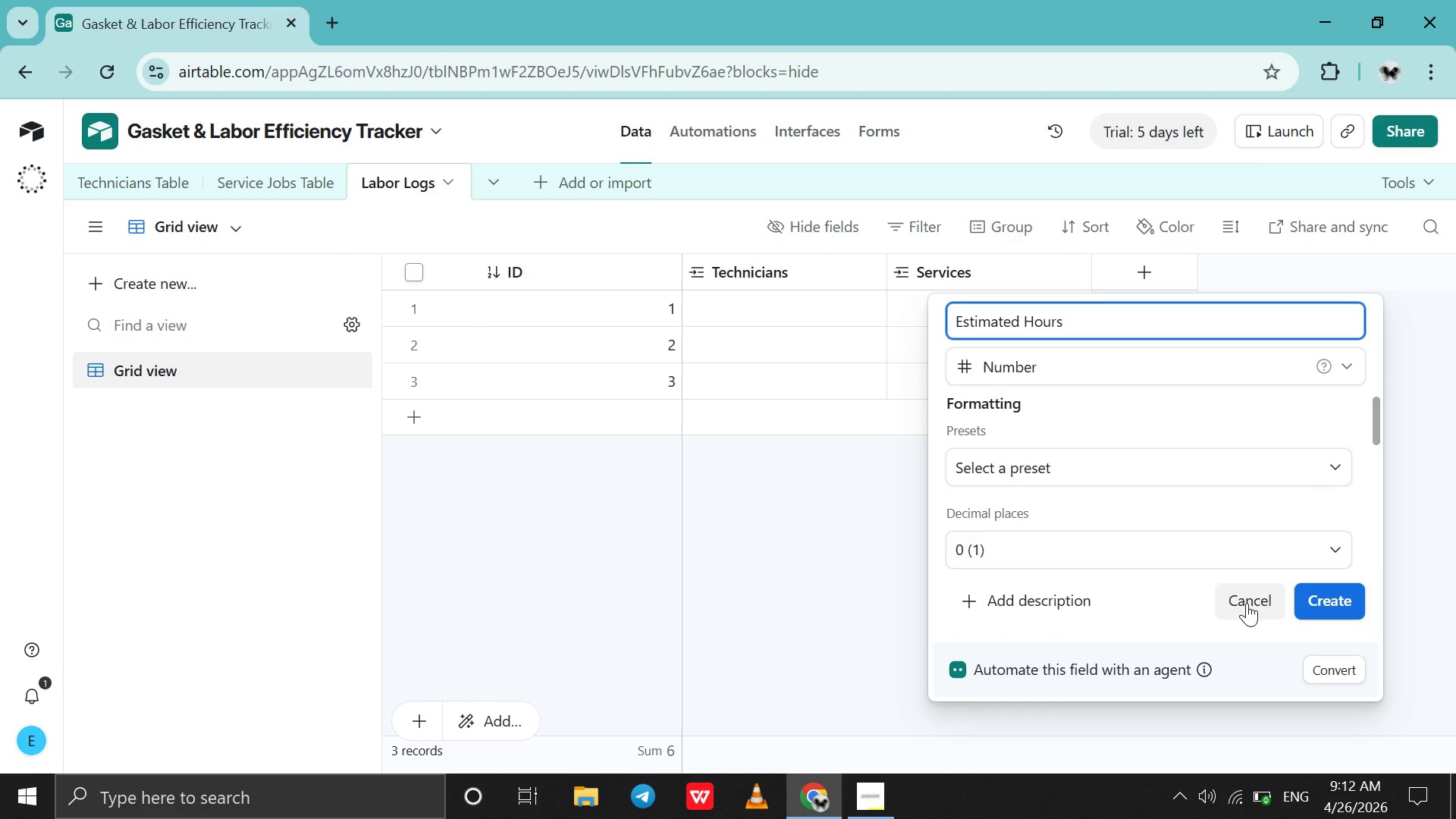 
left_click([1317, 595])
 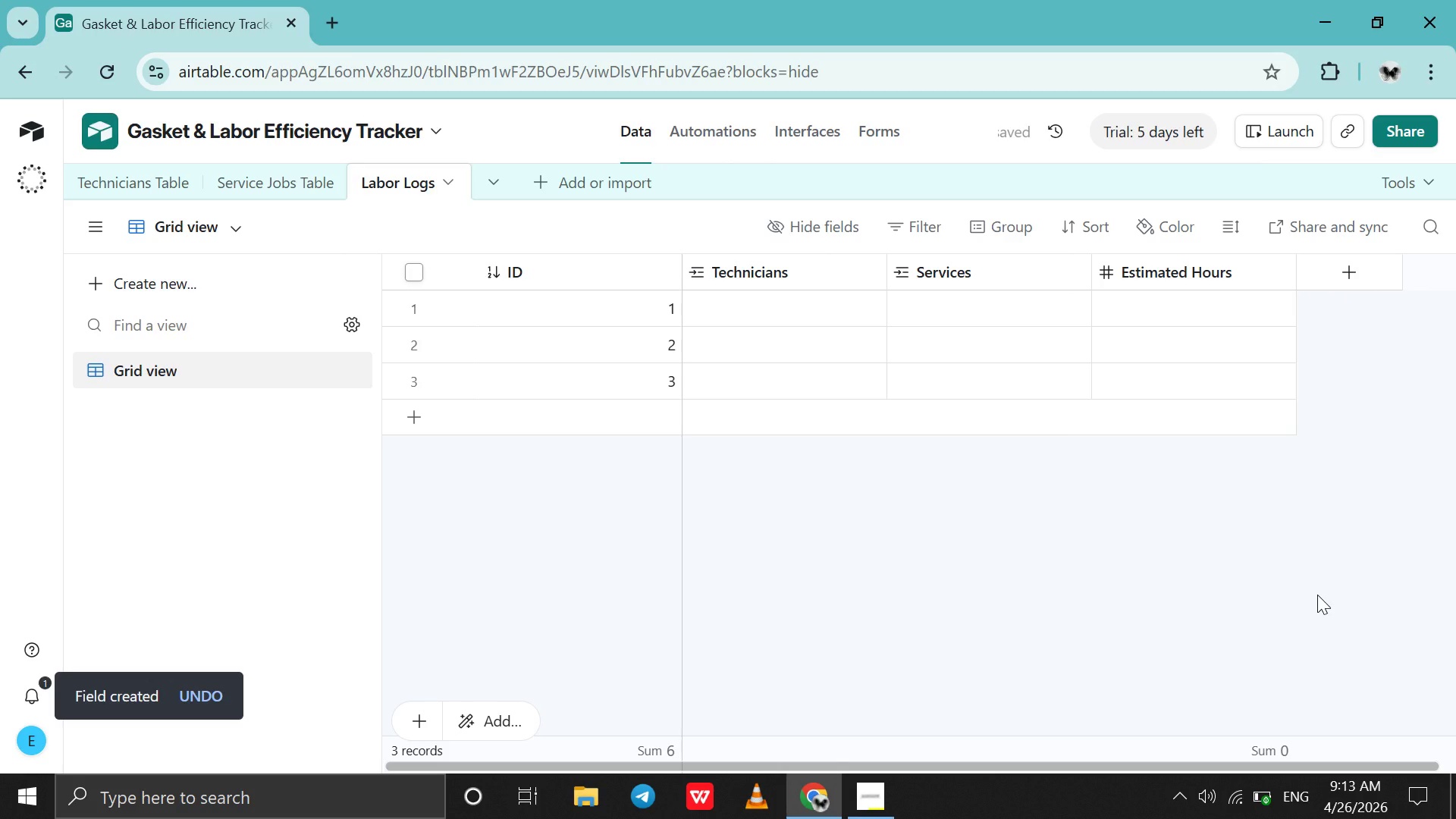 
wait(6.92)
 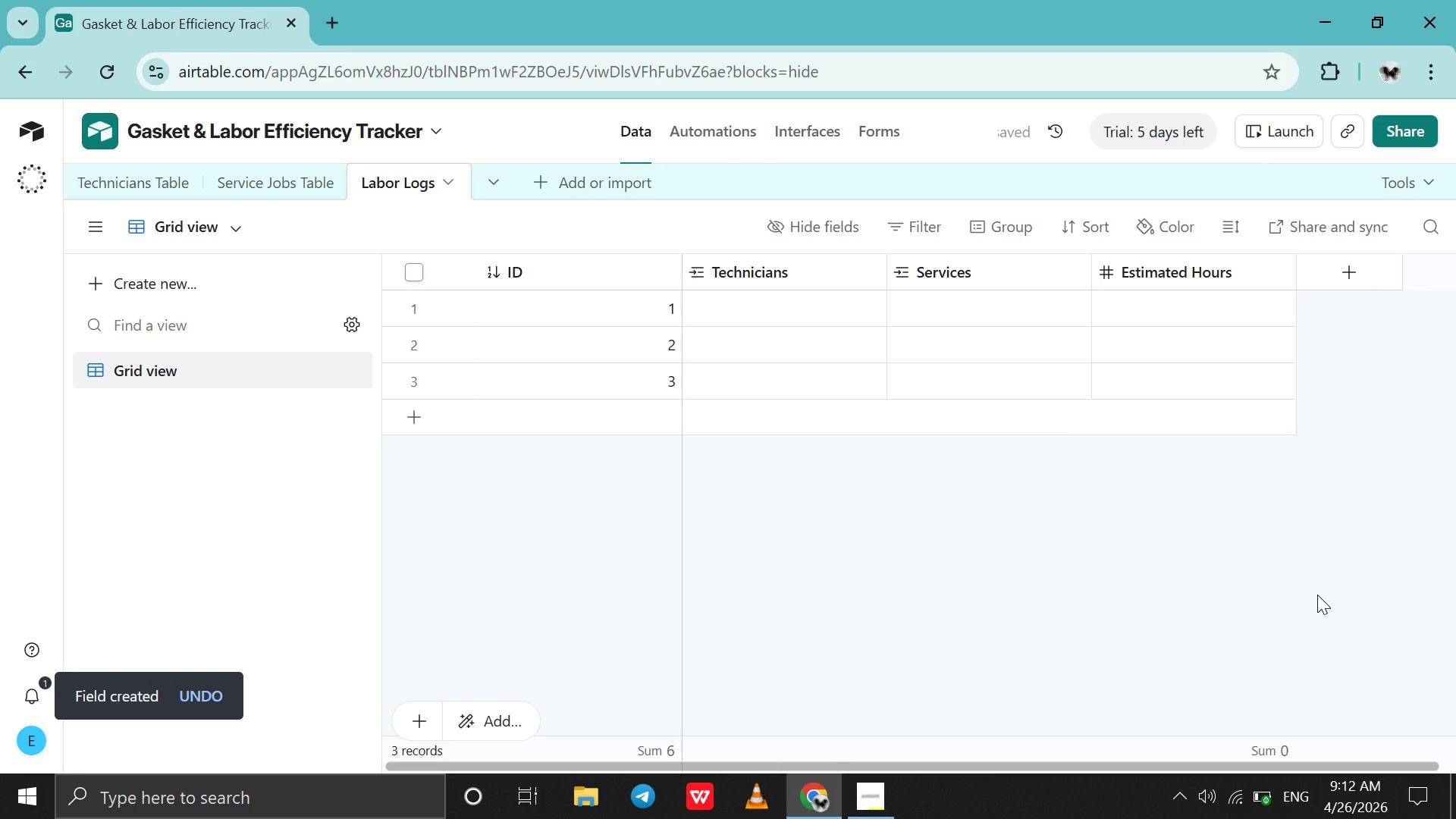 
scroll: coordinate [1317, 595], scroll_direction: down, amount: 7.0
 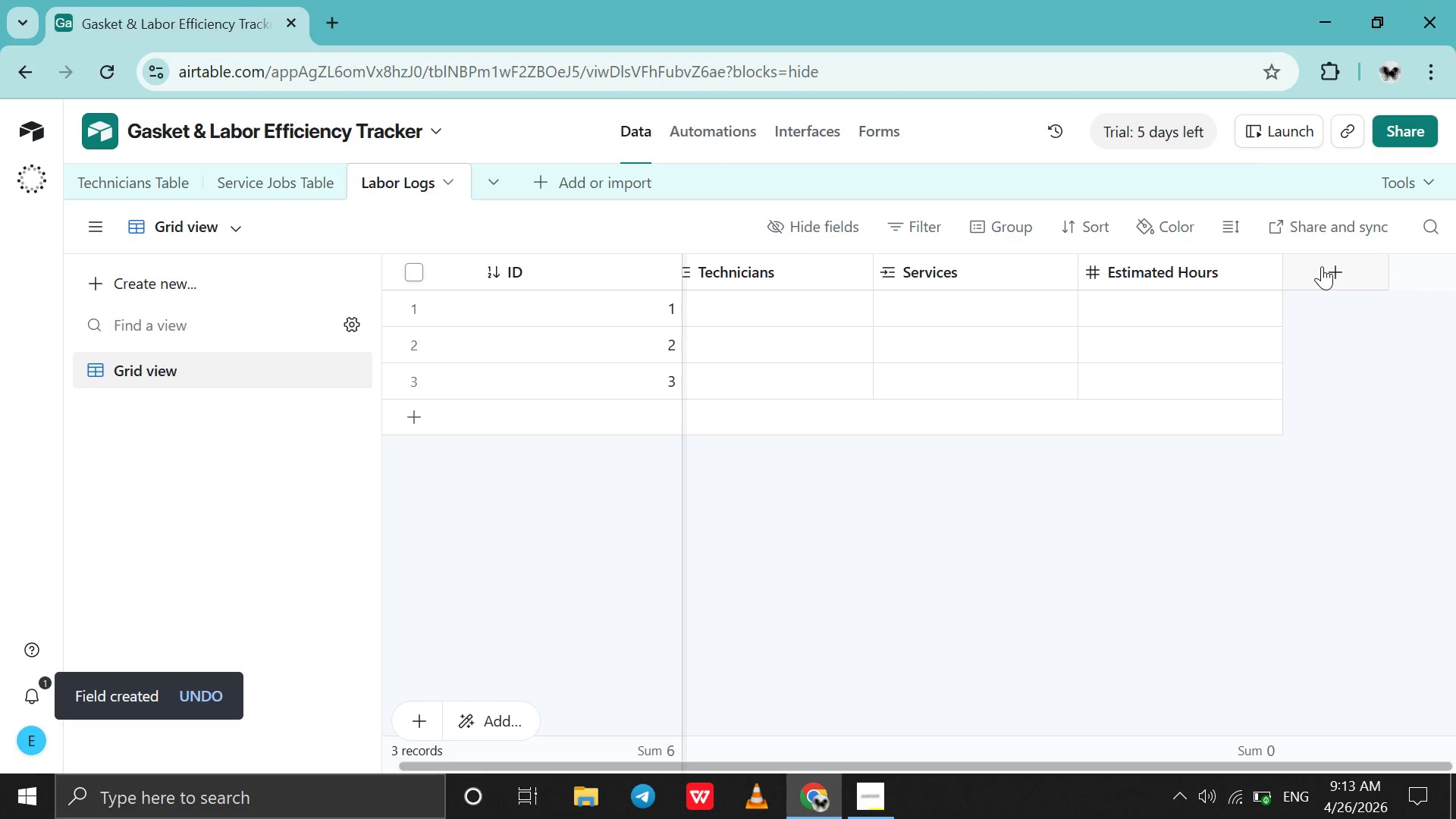 
left_click([1322, 266])
 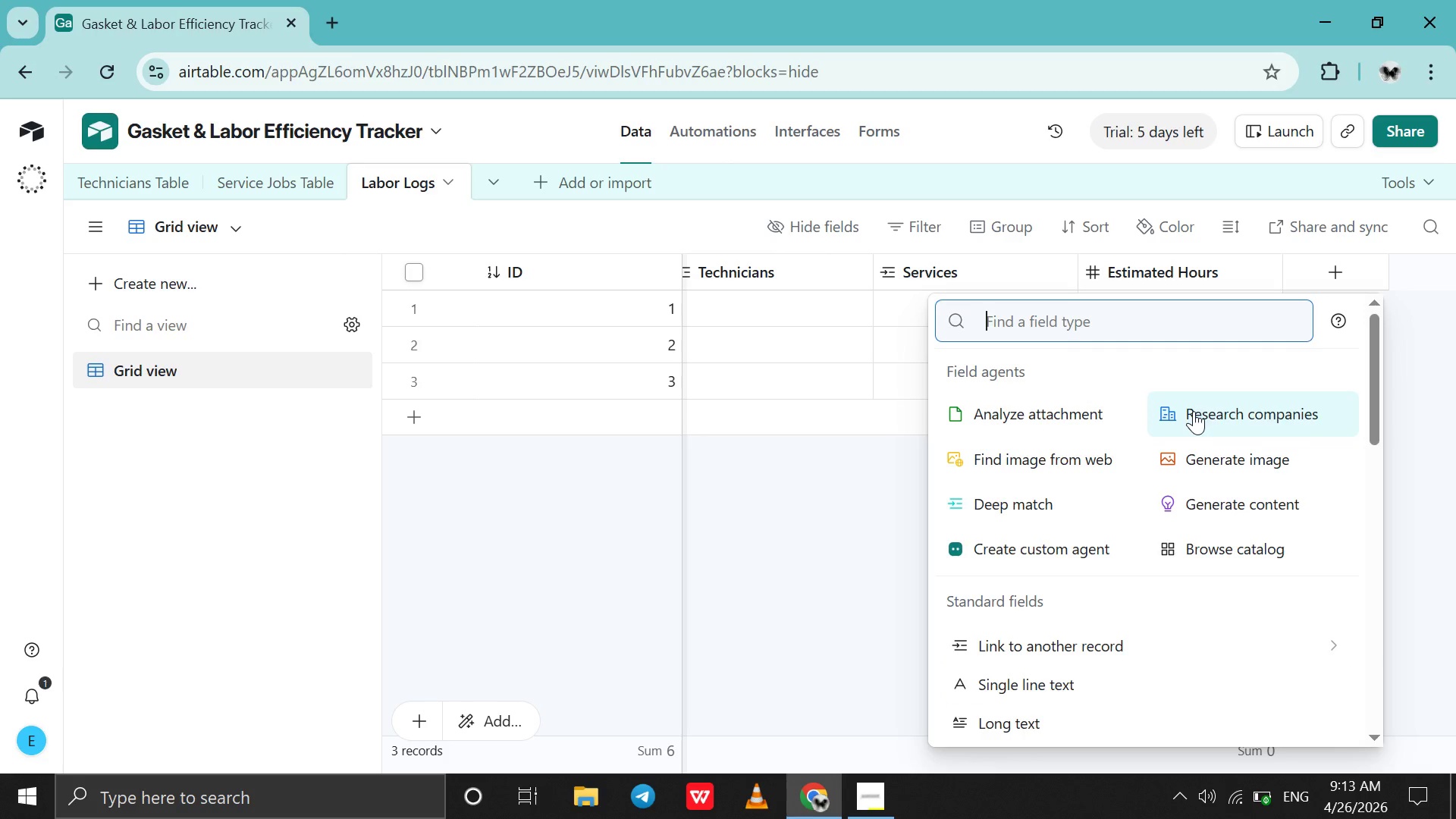 
type(num)
 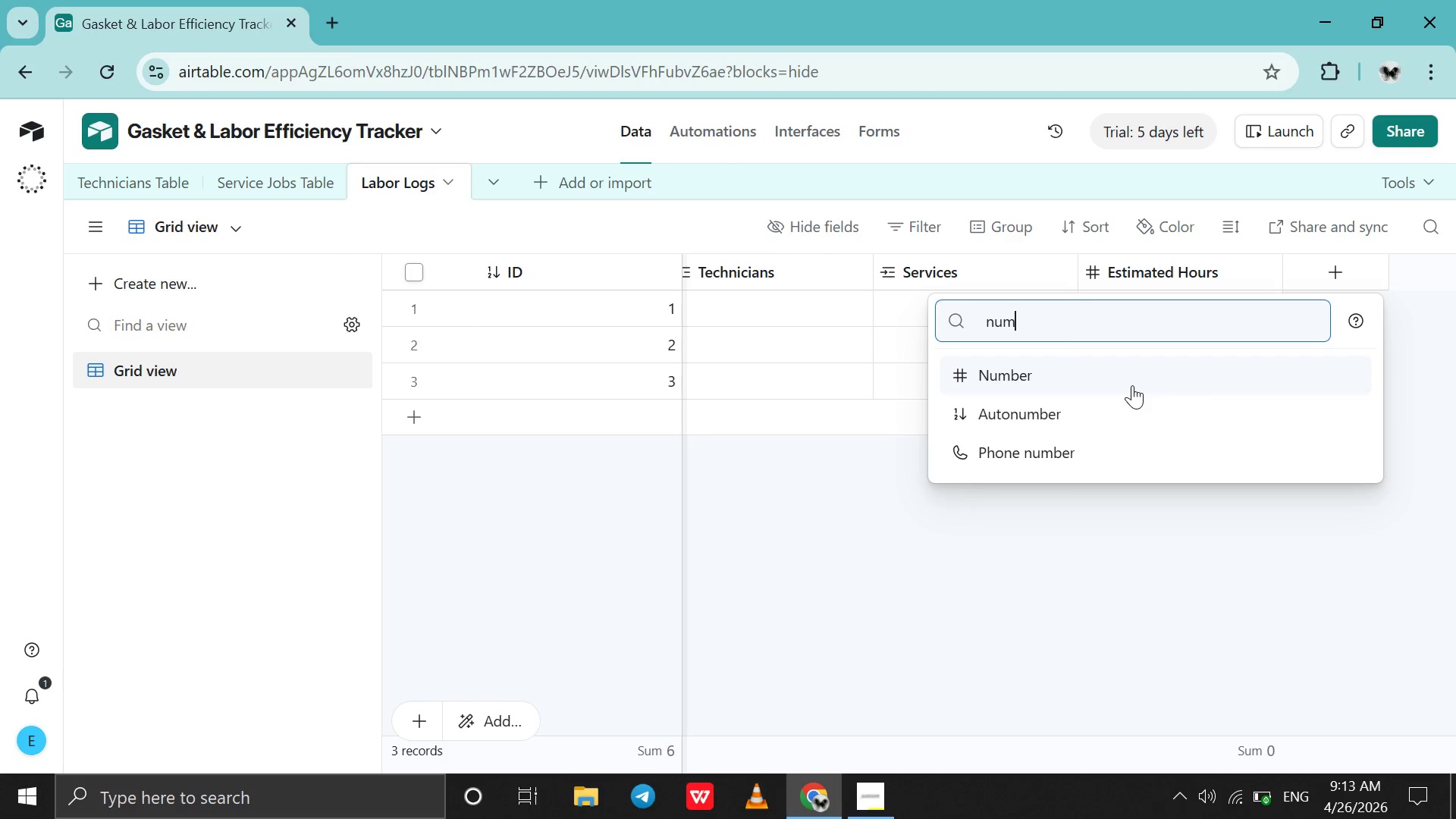 
left_click([1132, 385])
 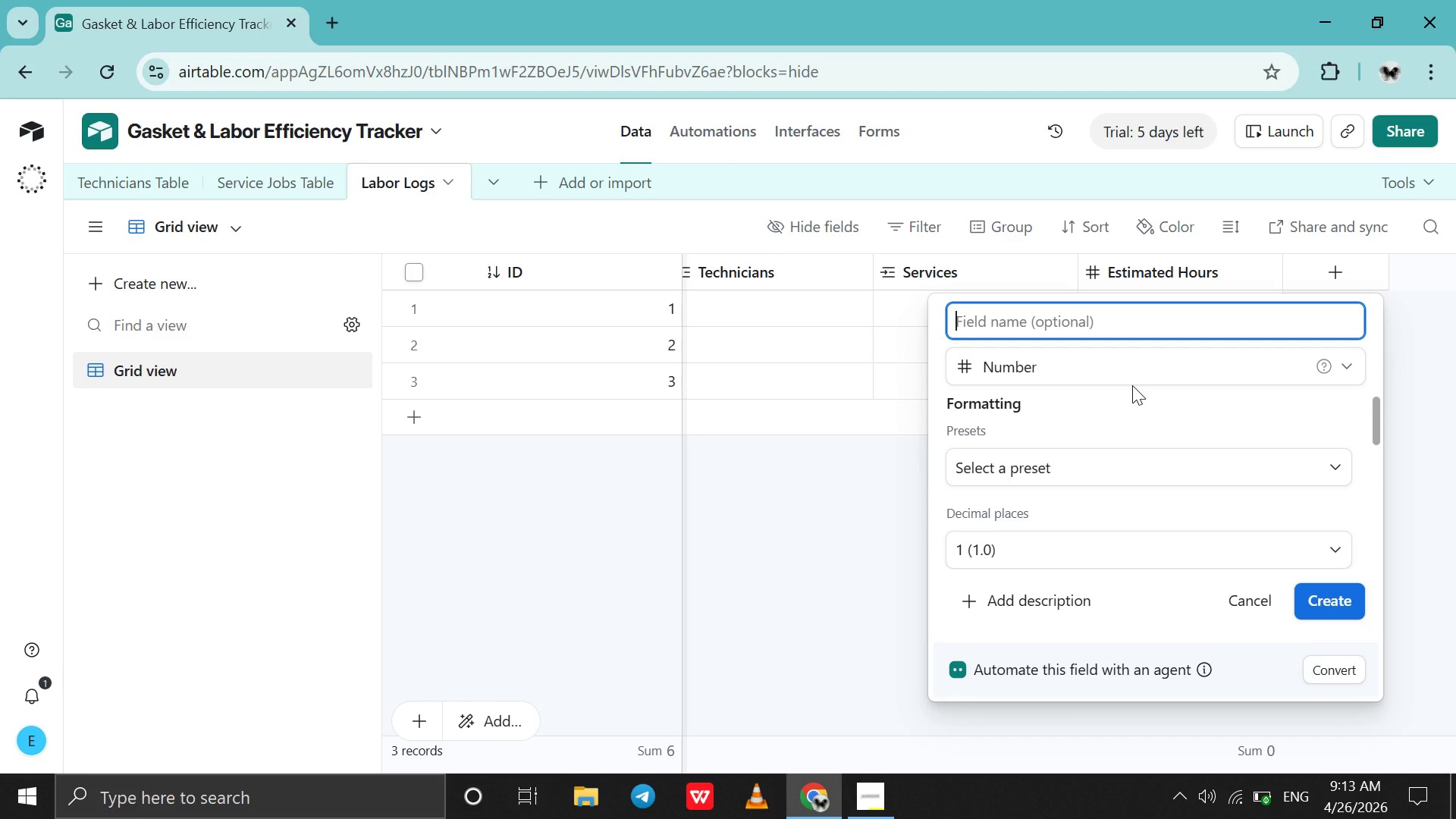 
wait(6.23)
 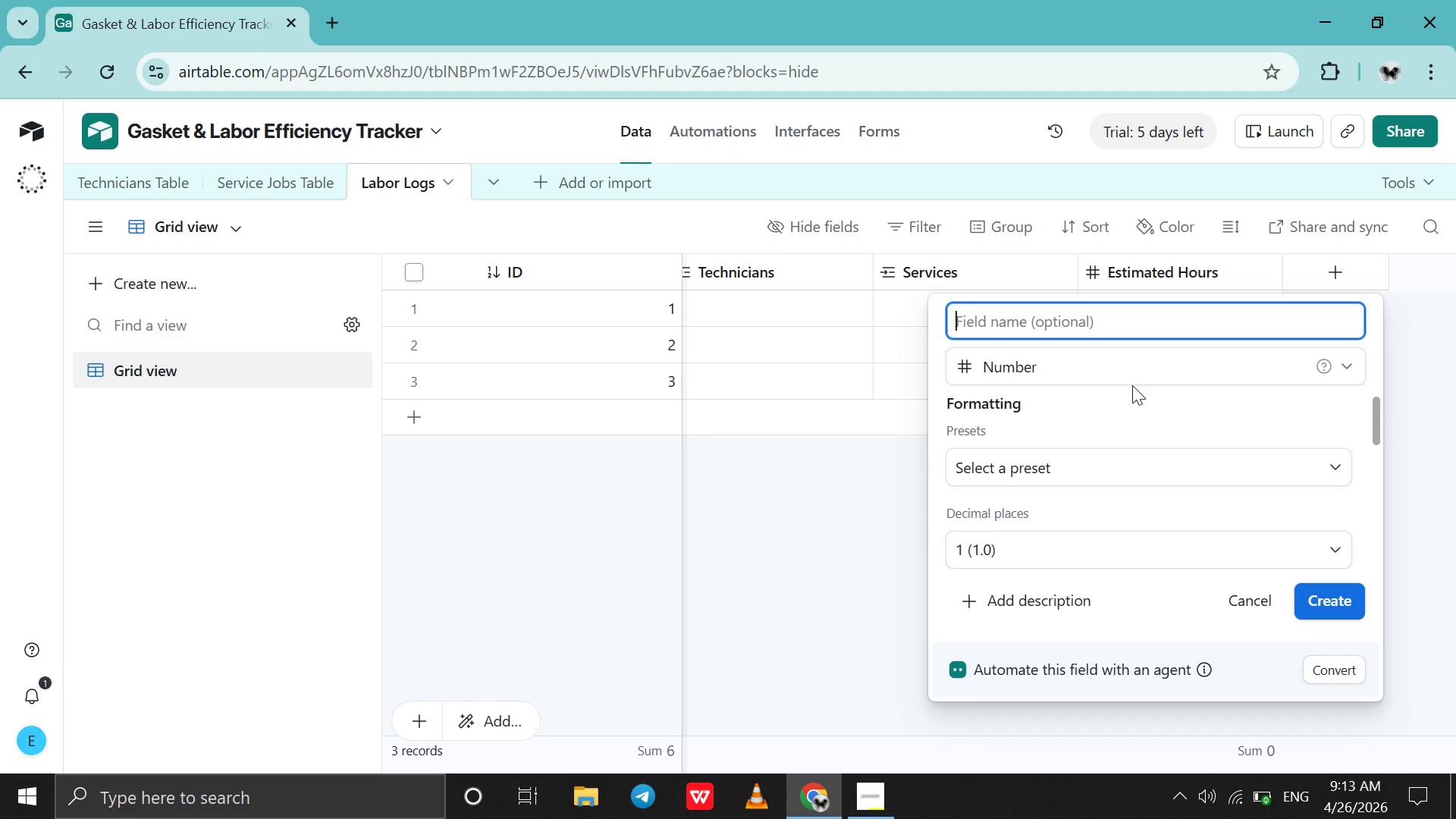 
type(Actual )
 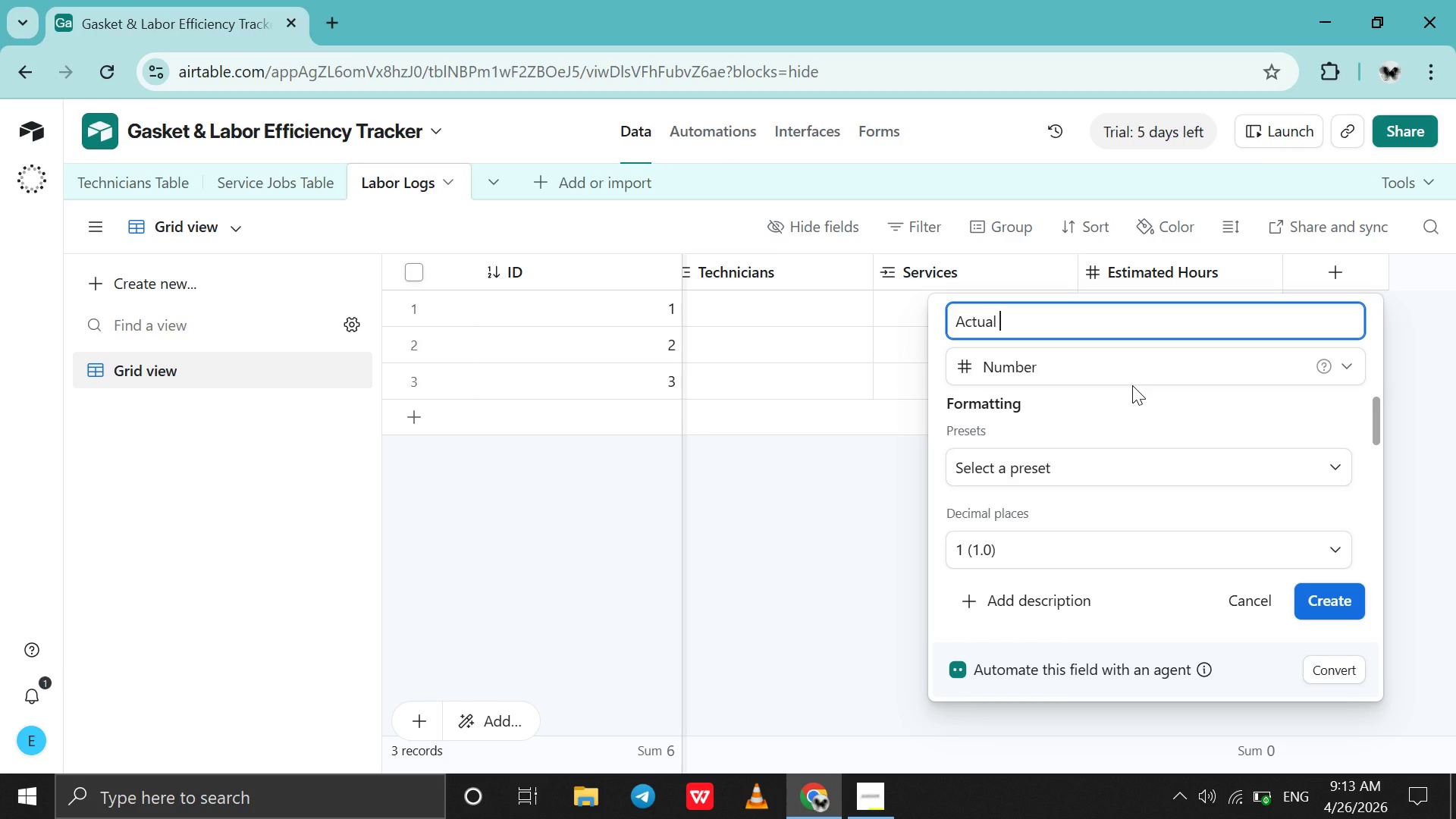 
wait(6.67)
 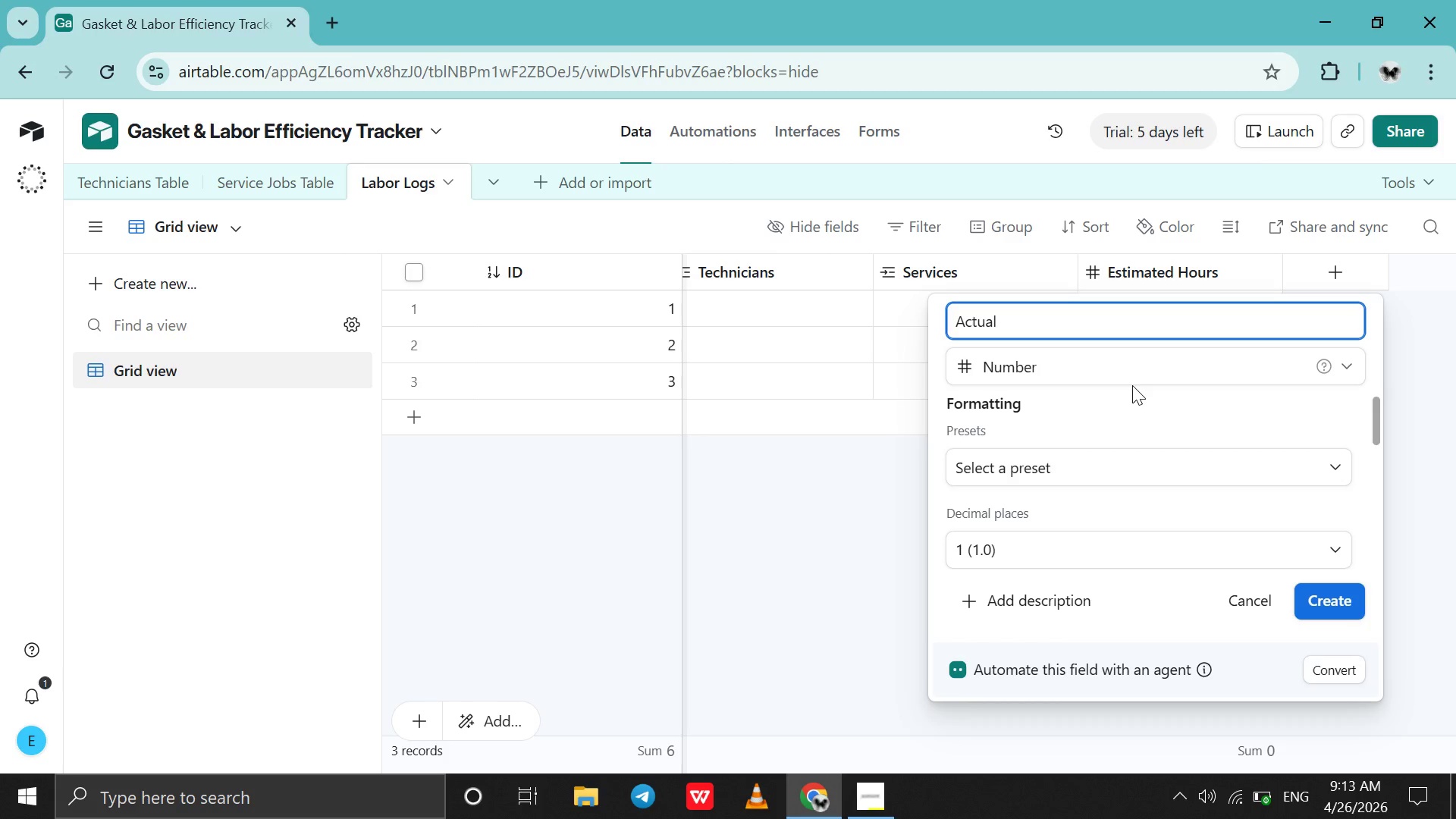 
key(Shift+H)
 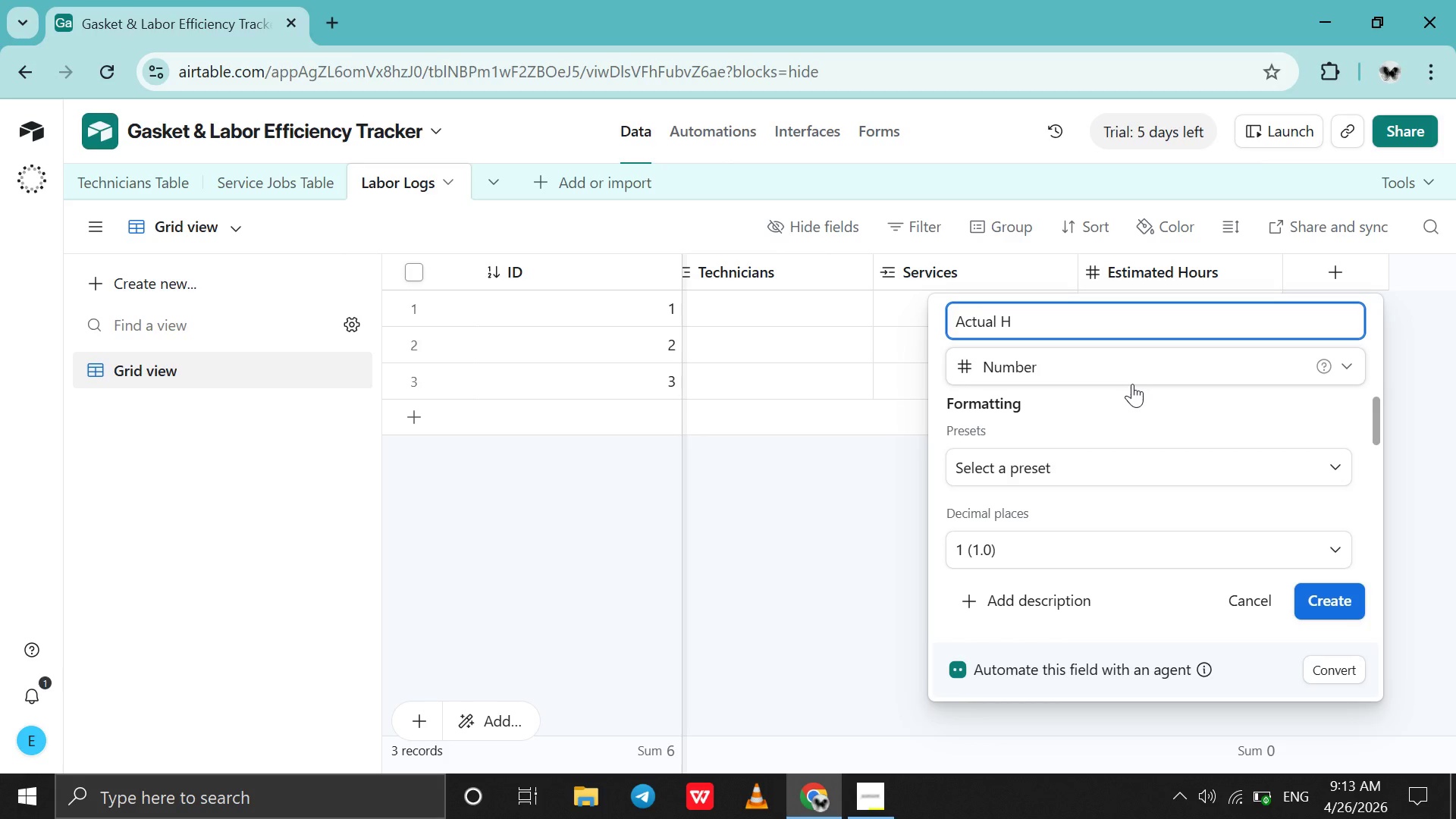 
type(ours )
 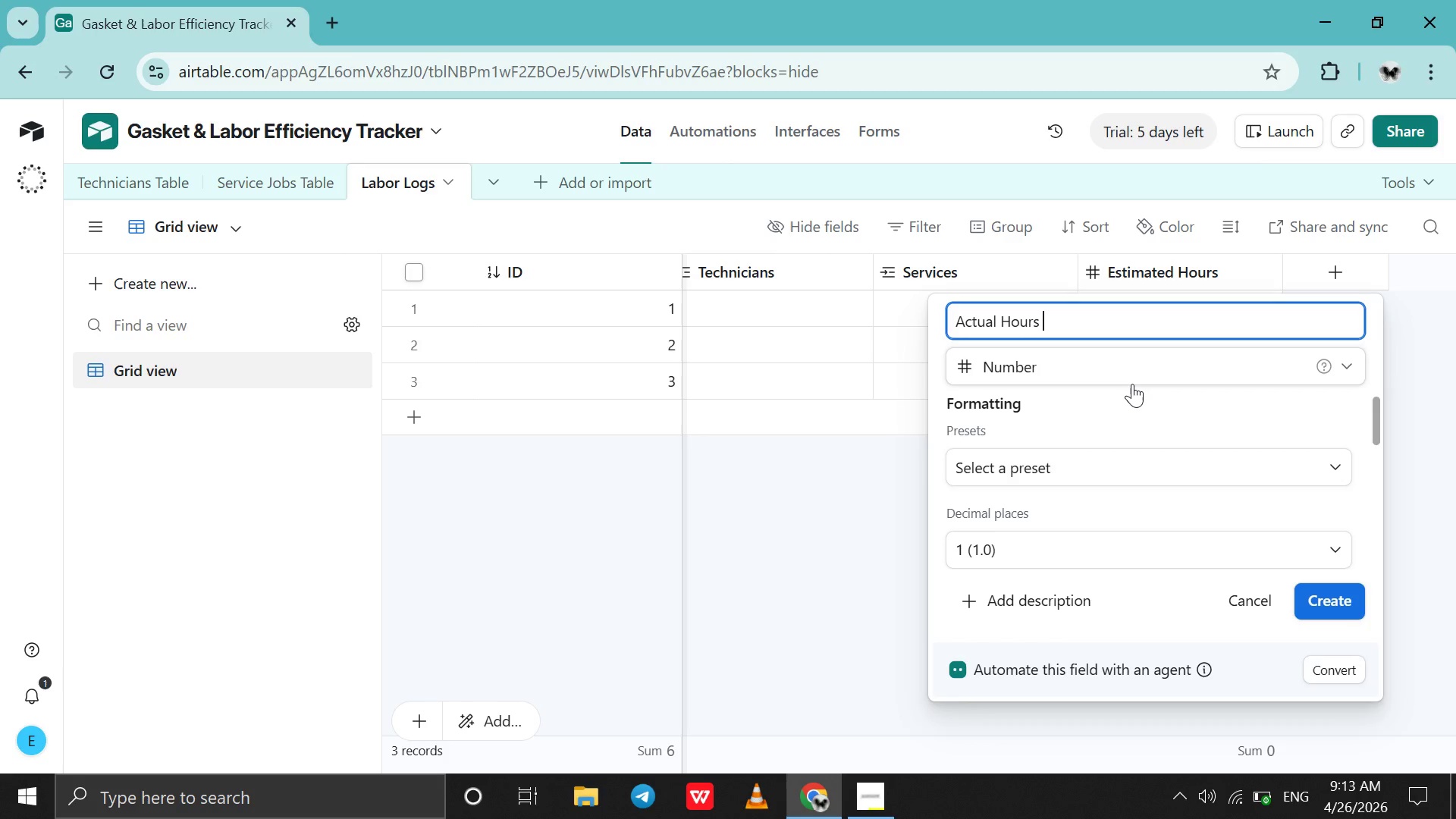 
scroll: coordinate [1132, 384], scroll_direction: down, amount: 7.0
 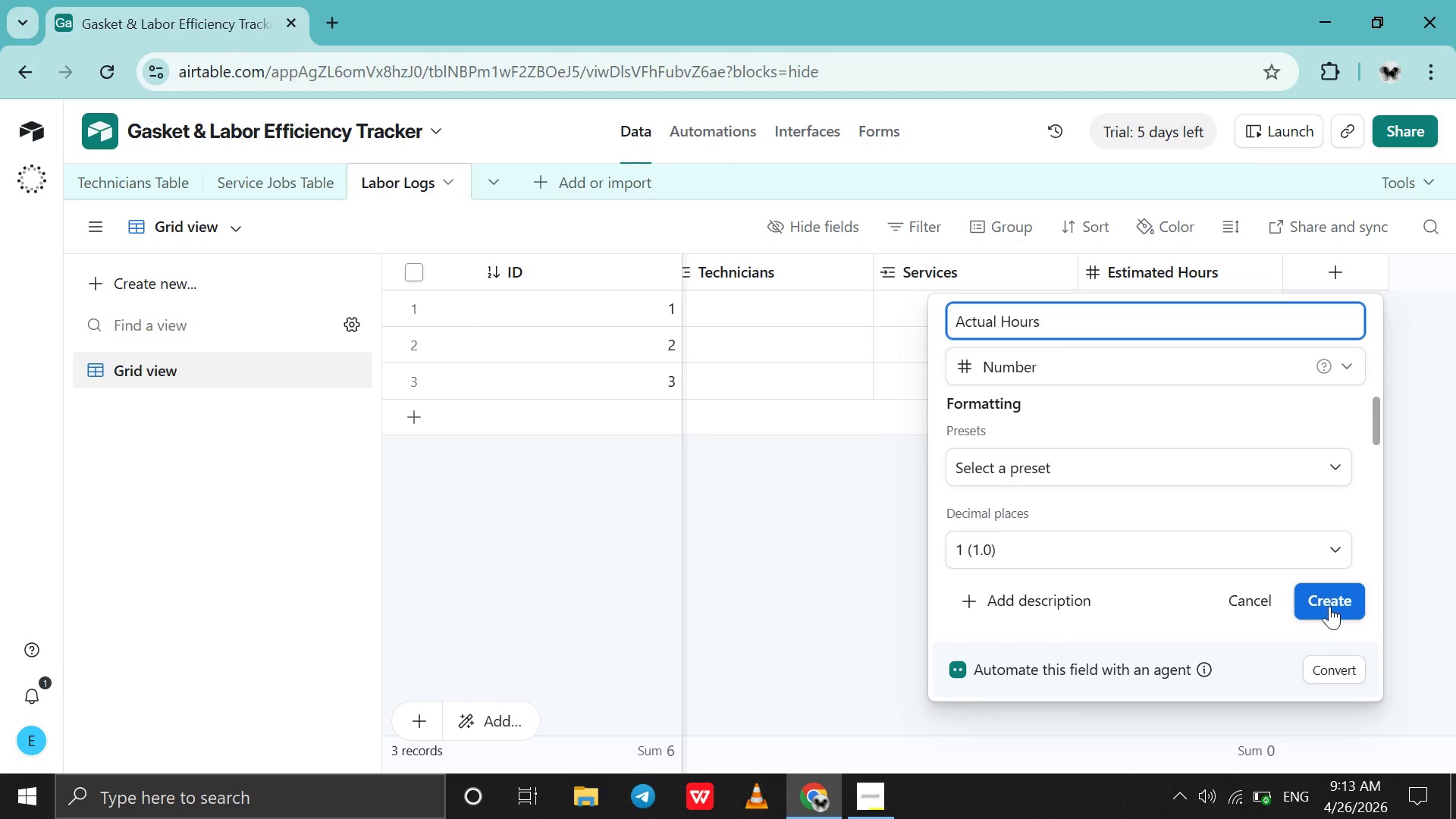 
left_click([1329, 604])
 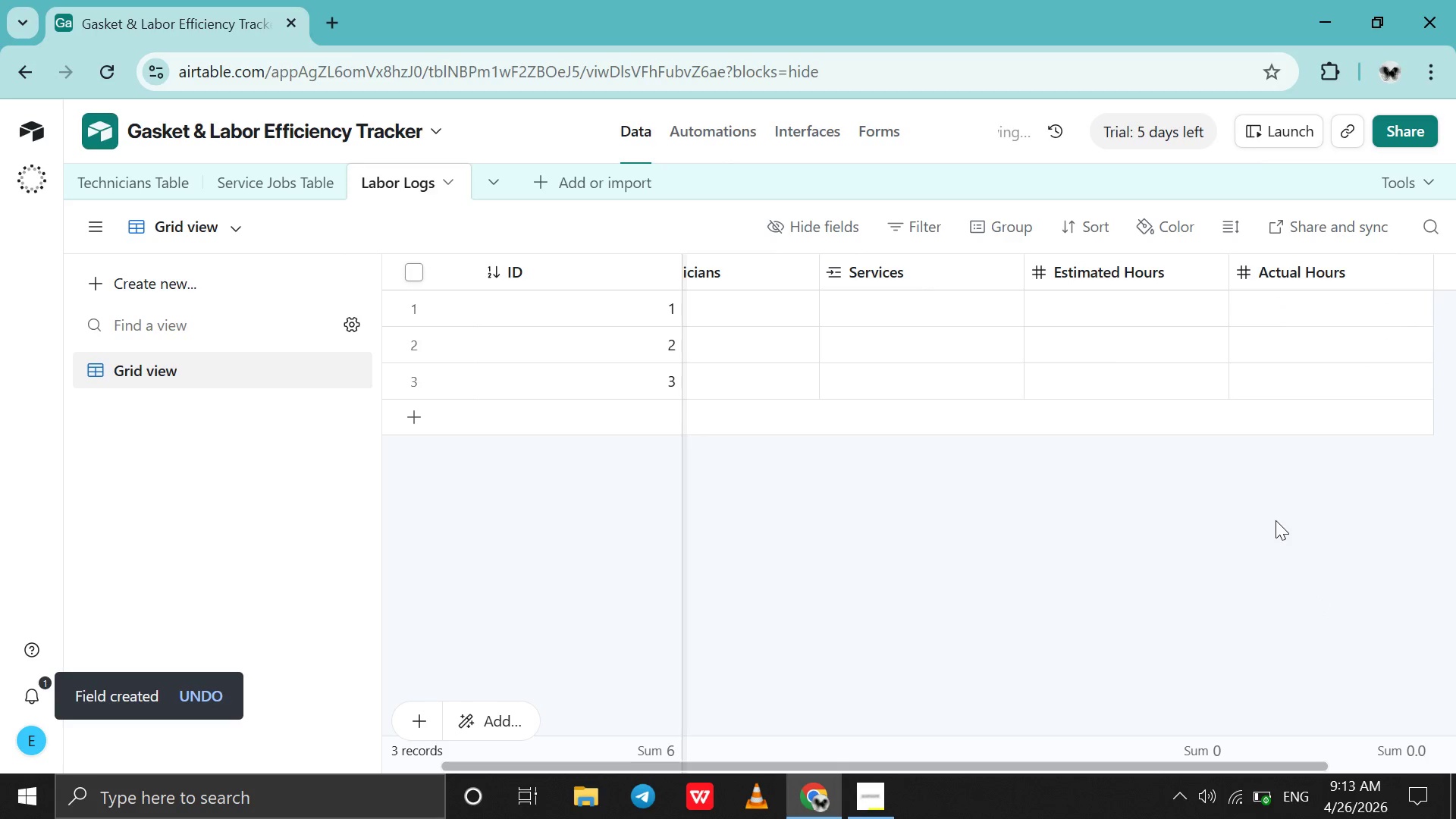 
scroll: coordinate [1276, 520], scroll_direction: down, amount: 12.0
 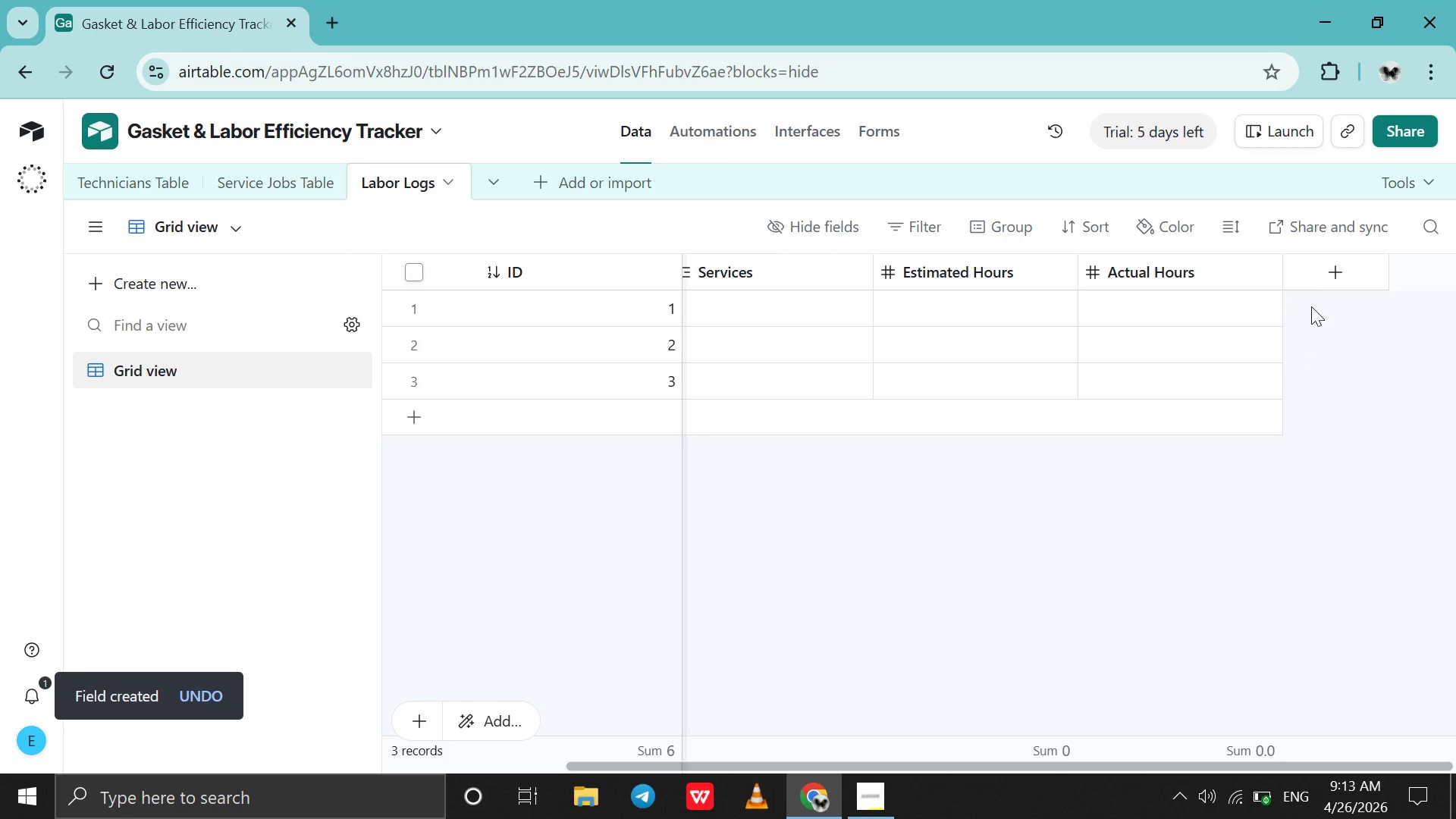 
left_click([1333, 265])
 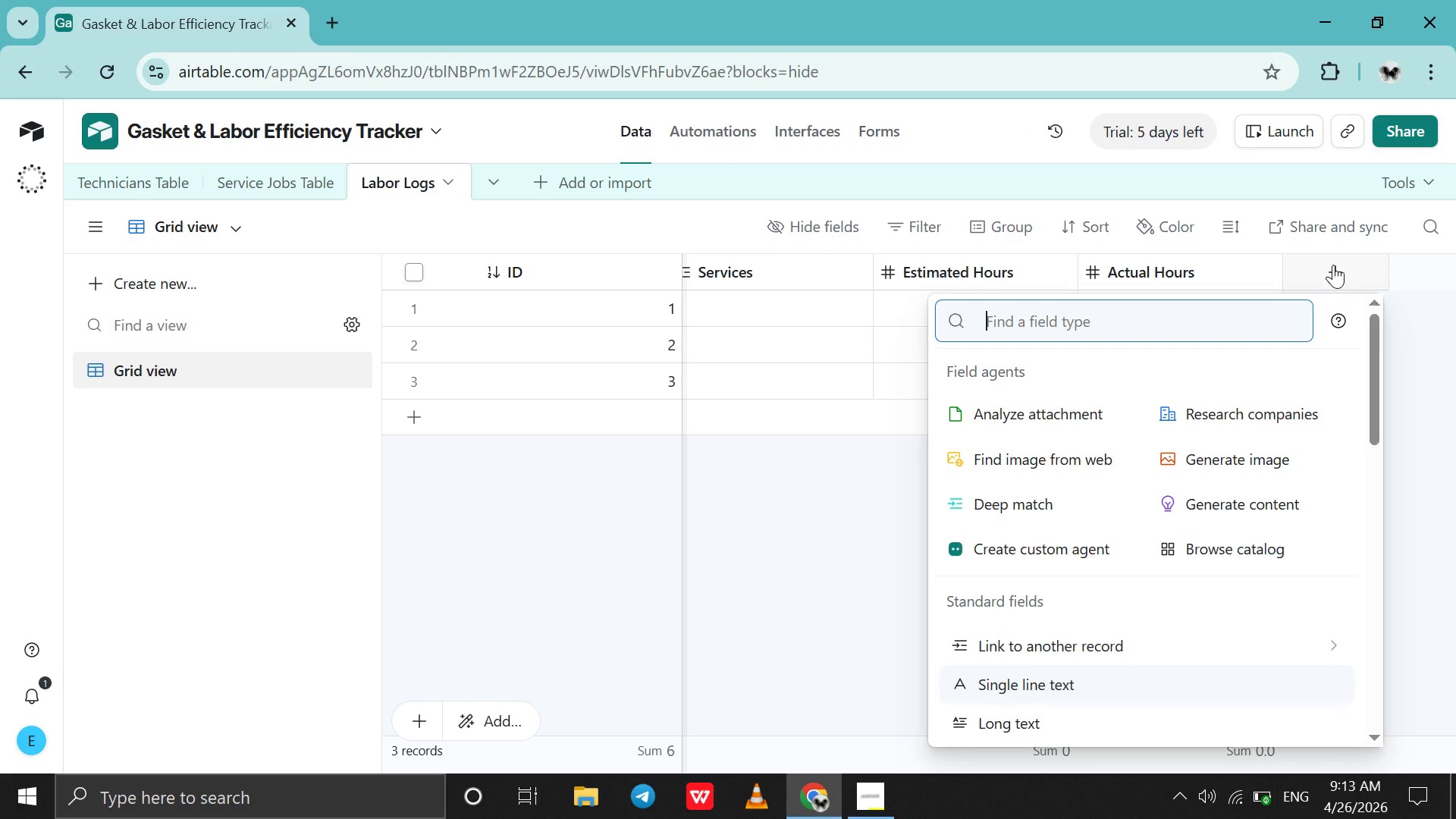 
wait(9.55)
 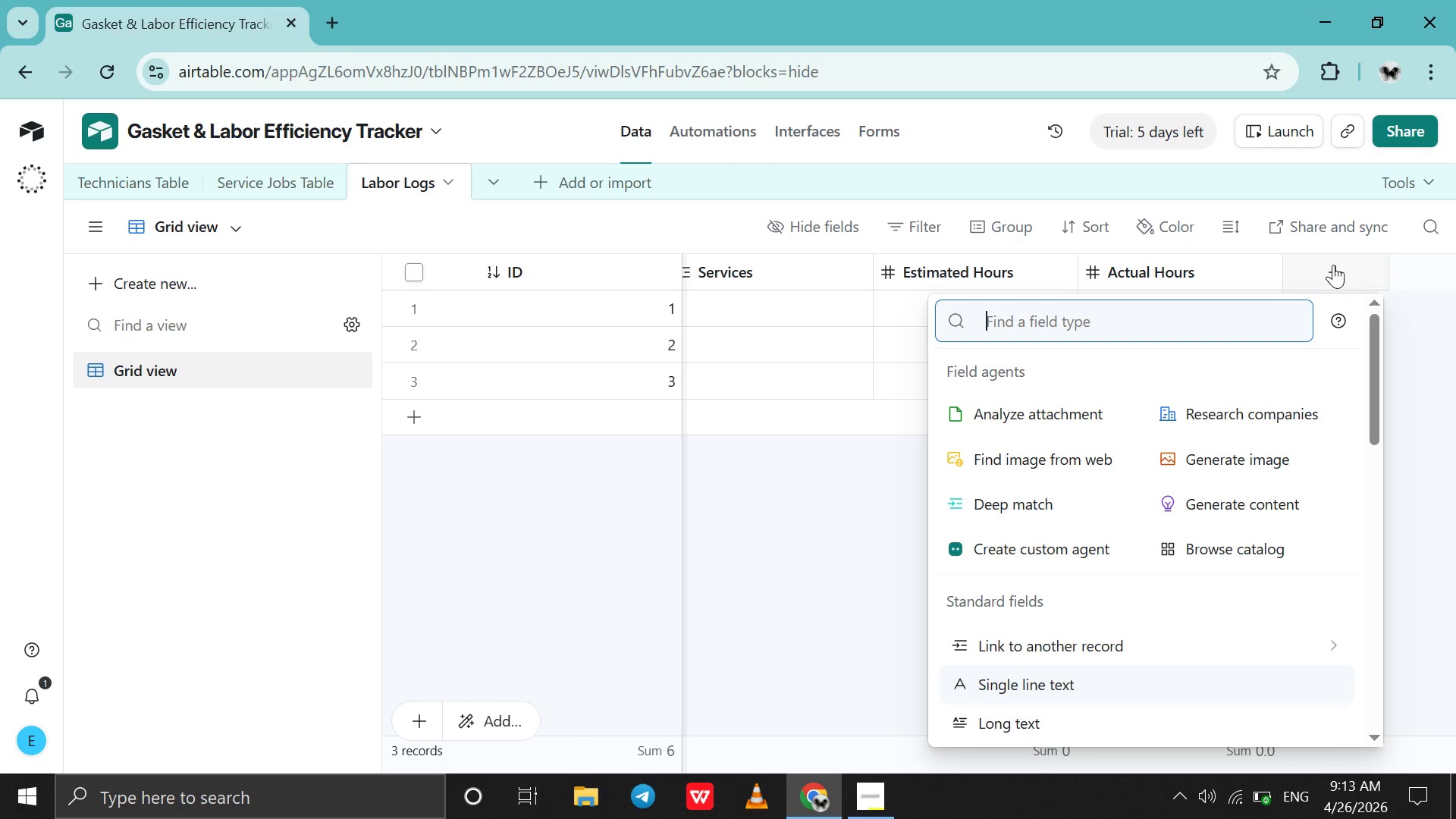 
type(for)
 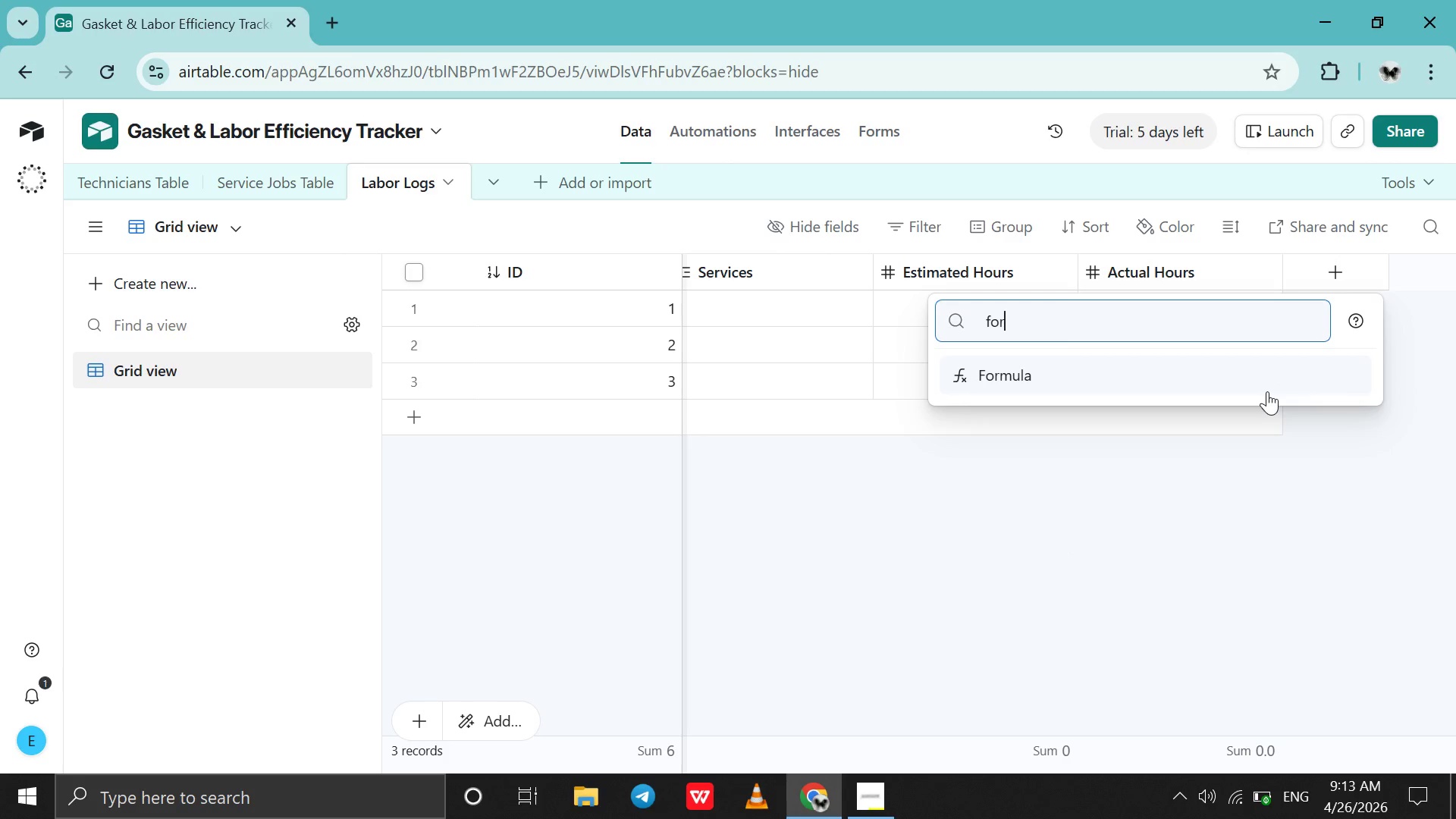 
left_click([1267, 391])
 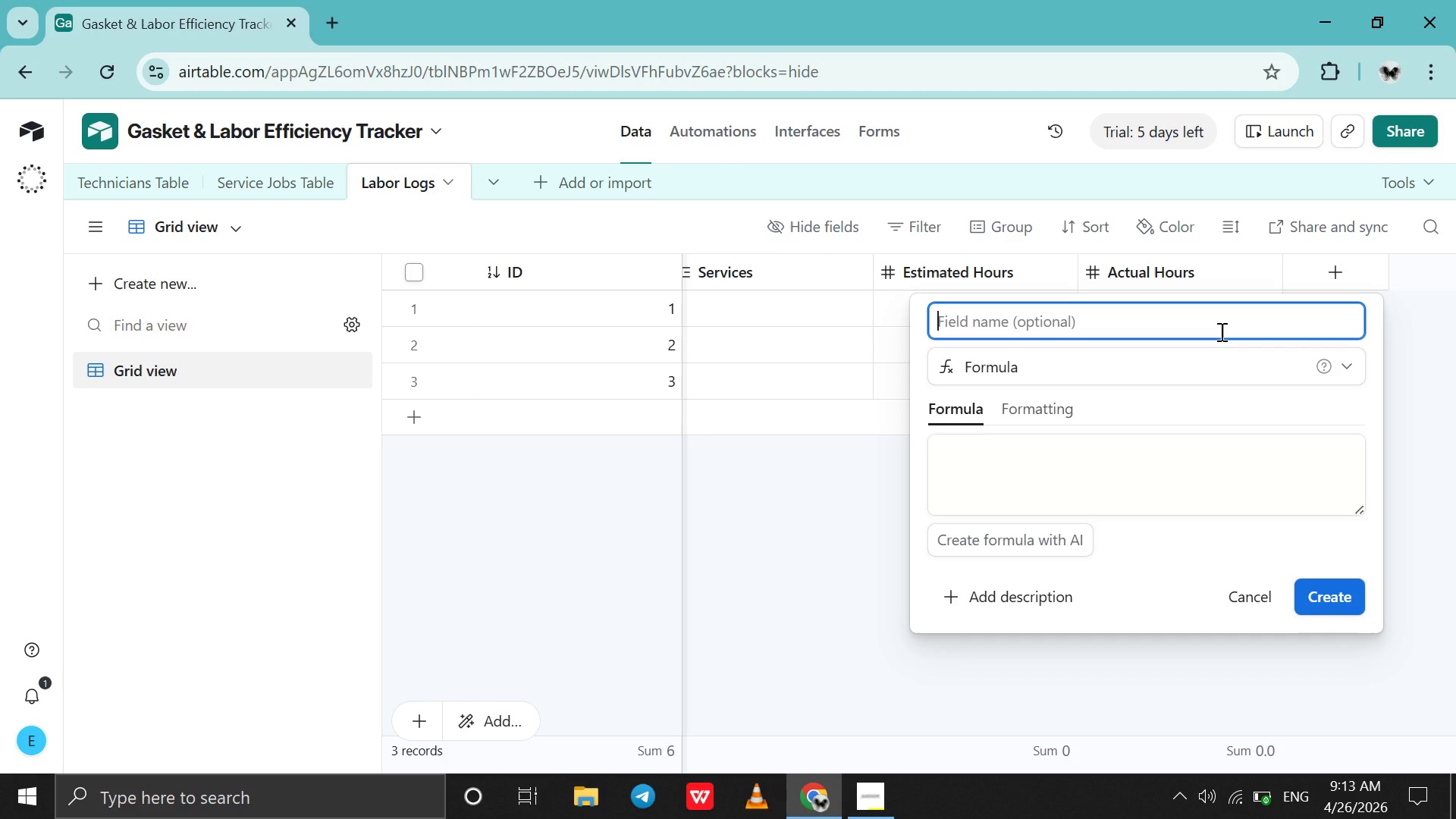 
wait(15.22)
 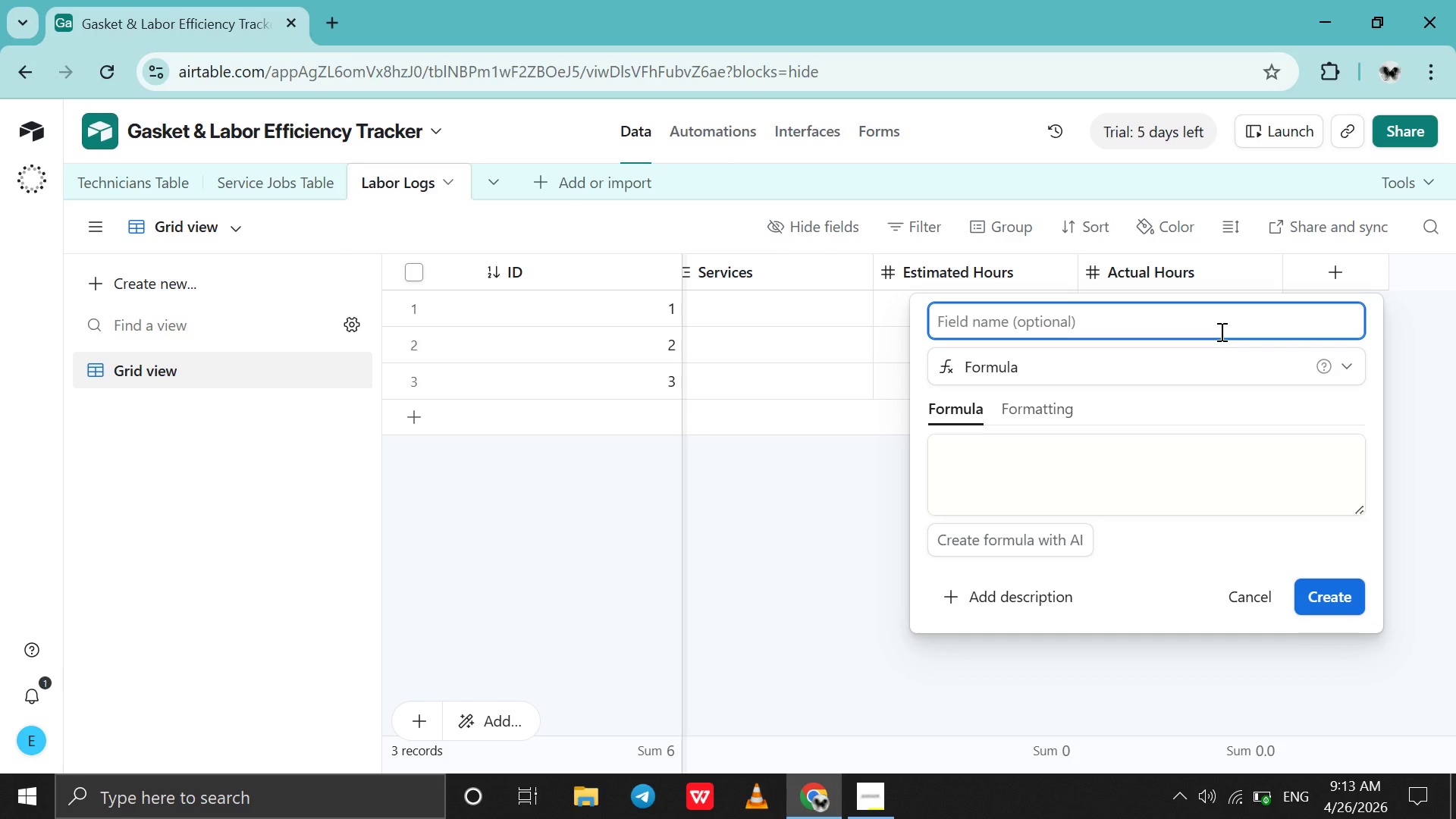 
type(Estimated Hours )
 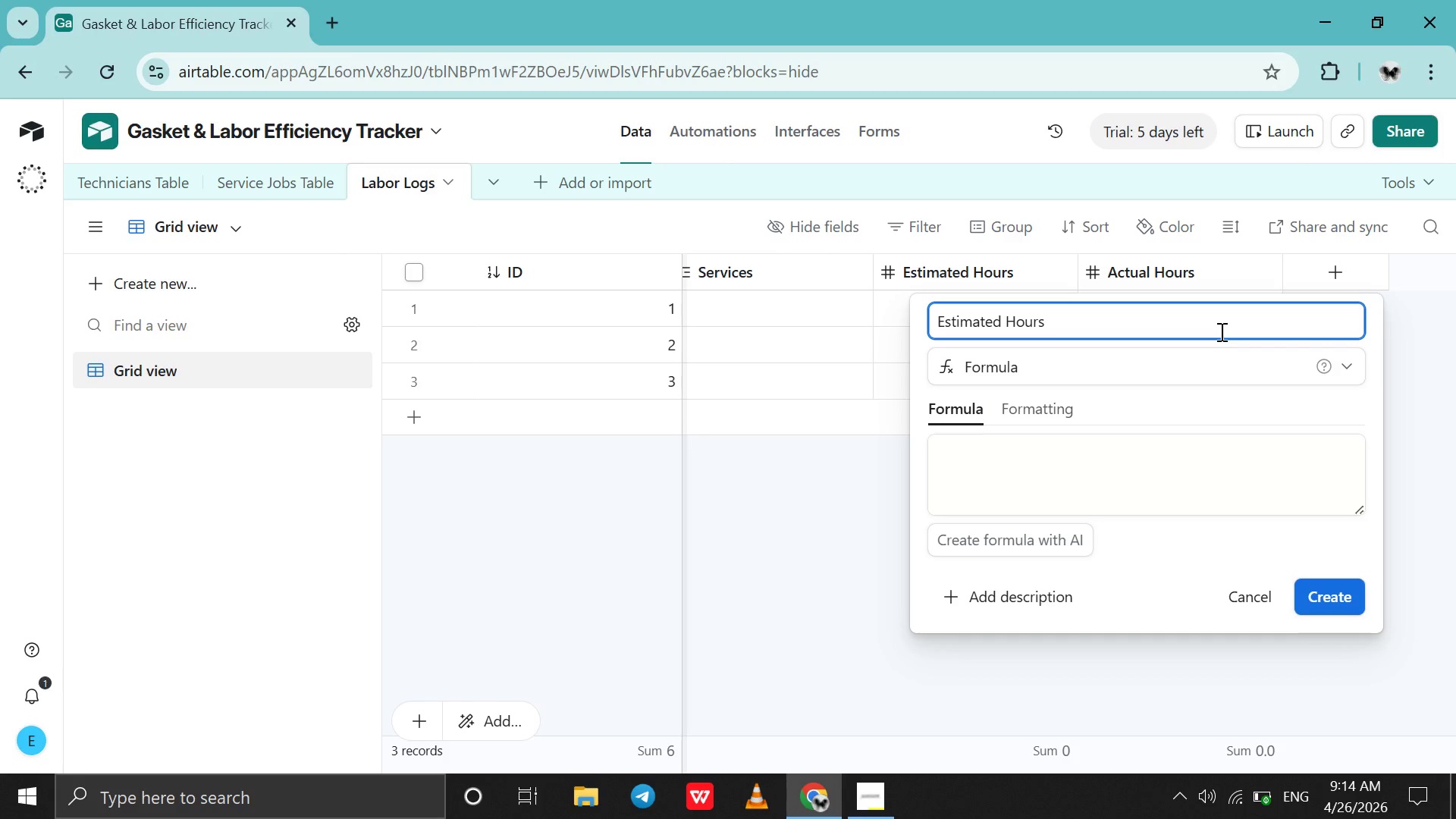 
left_click([1092, 446])
 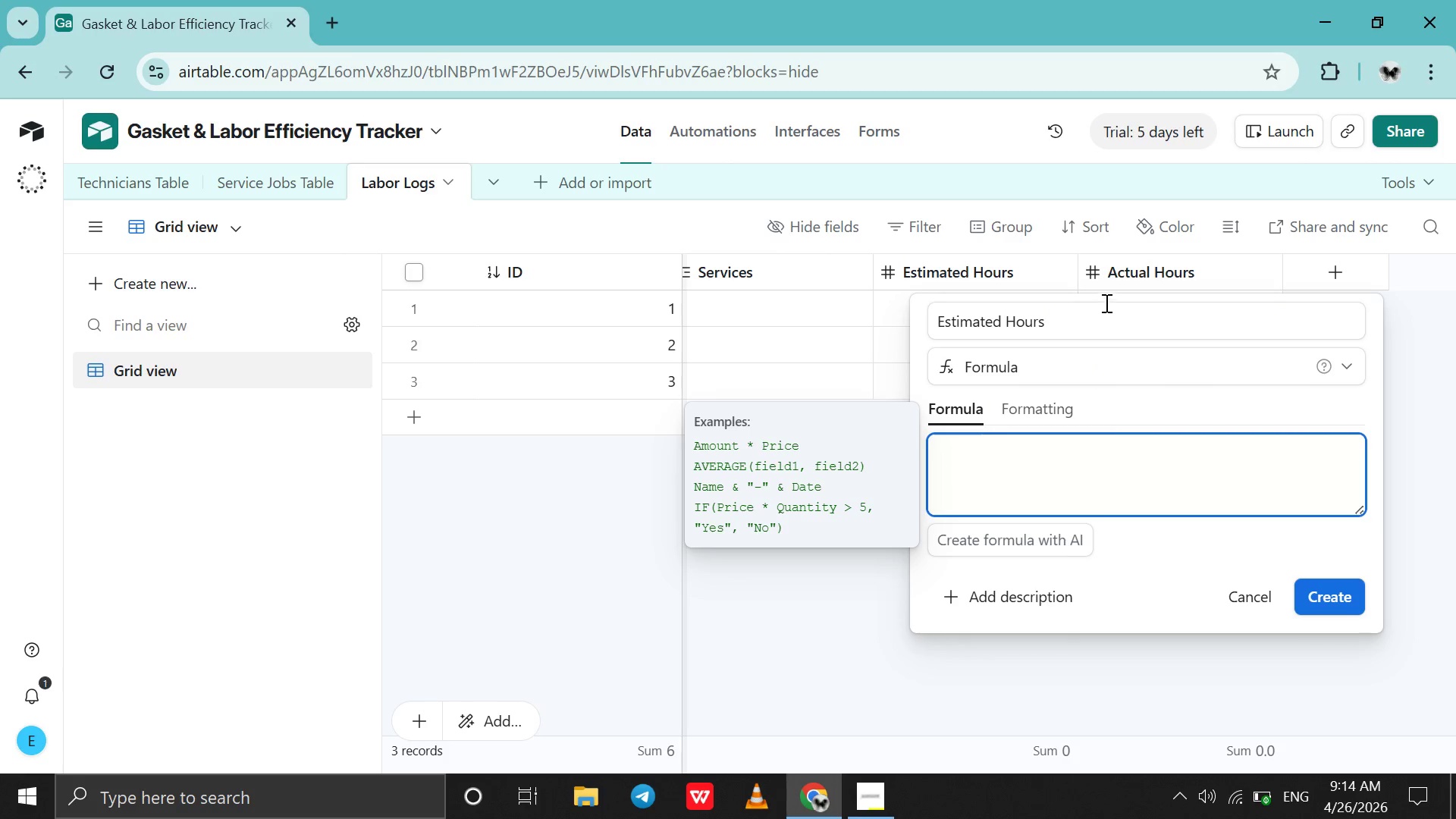 
left_click_drag(start_coordinate=[1087, 334], to_coordinate=[946, 329])
 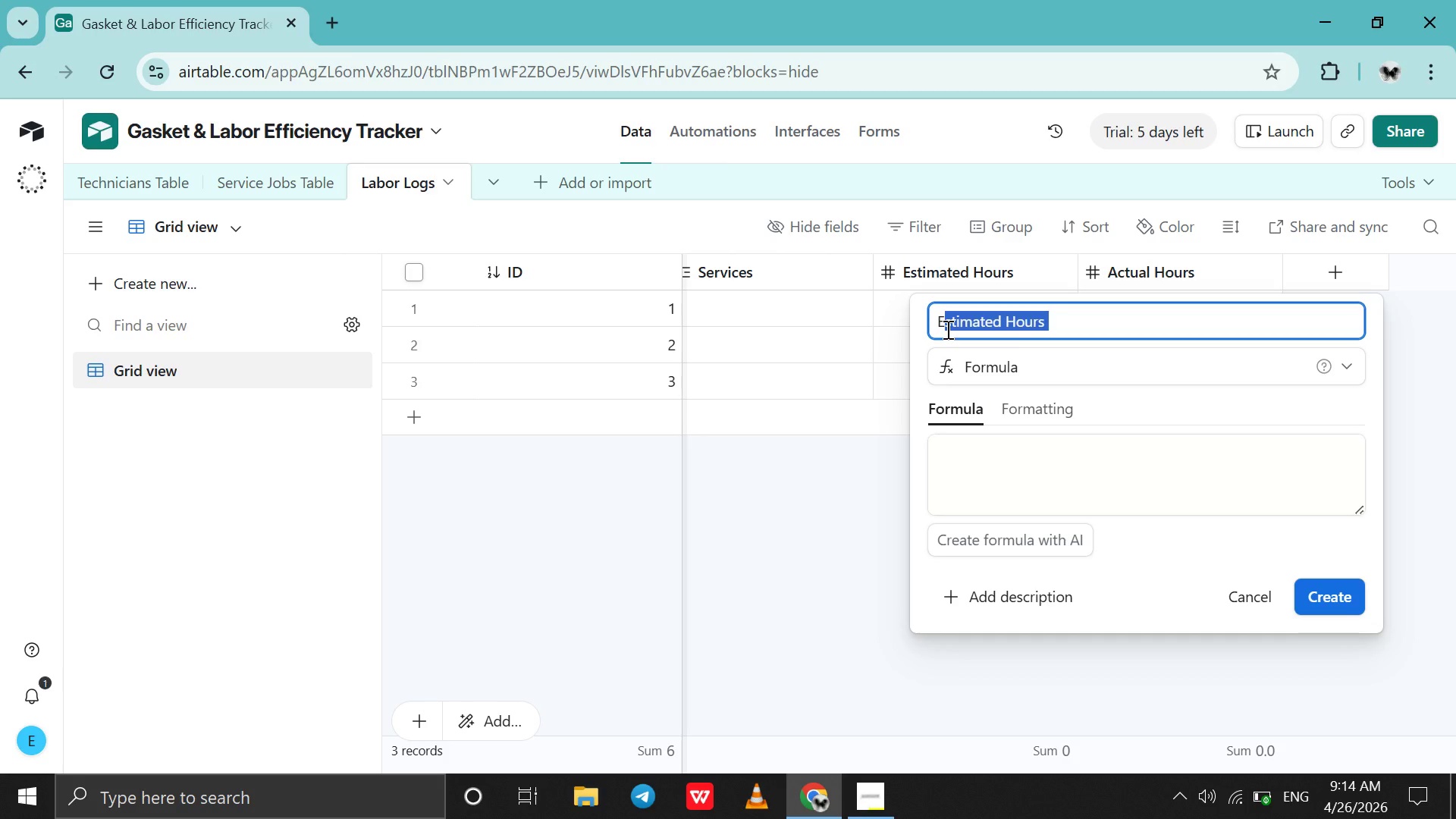 
type(ffiency )
 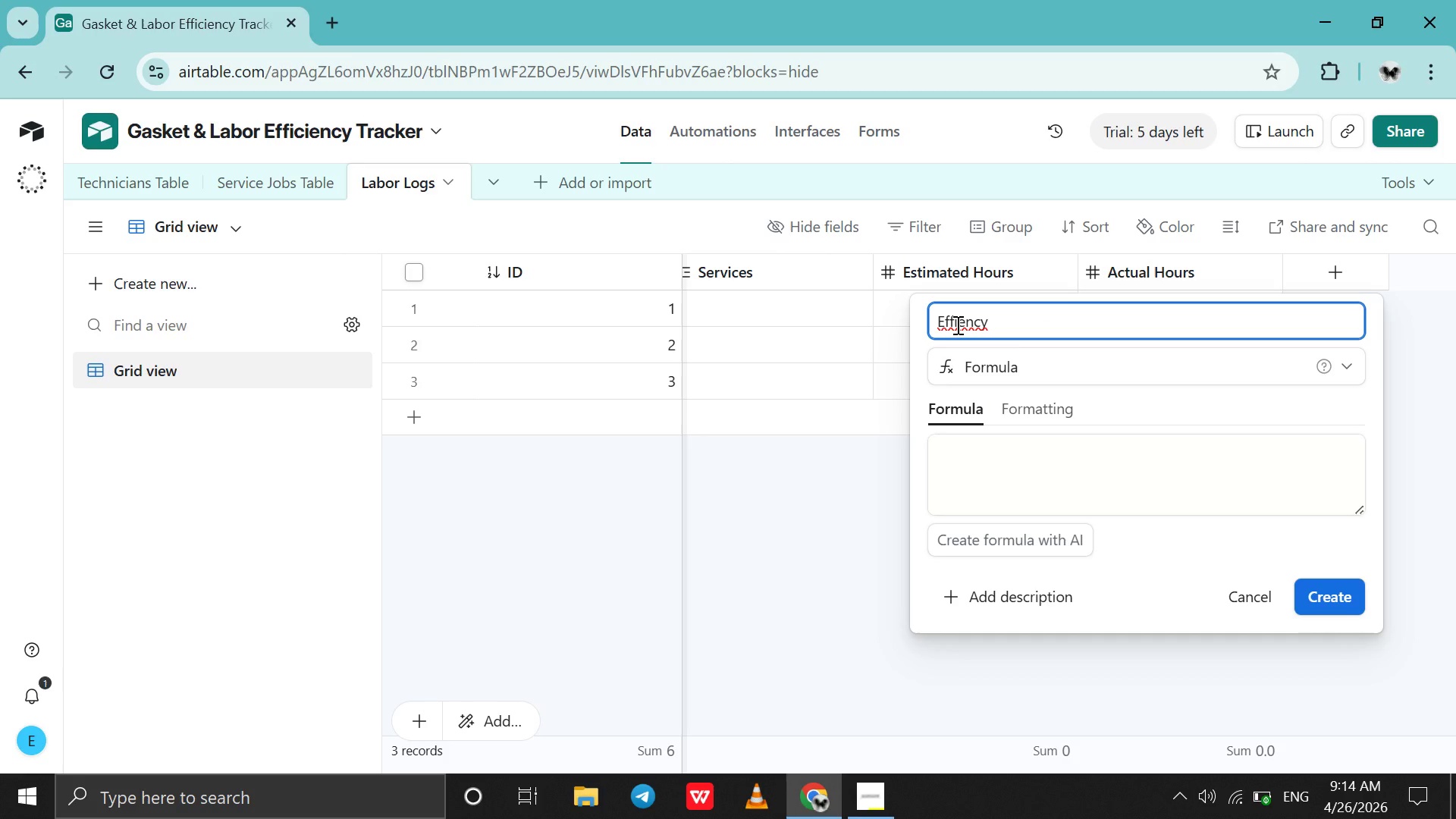 
wait(7.81)
 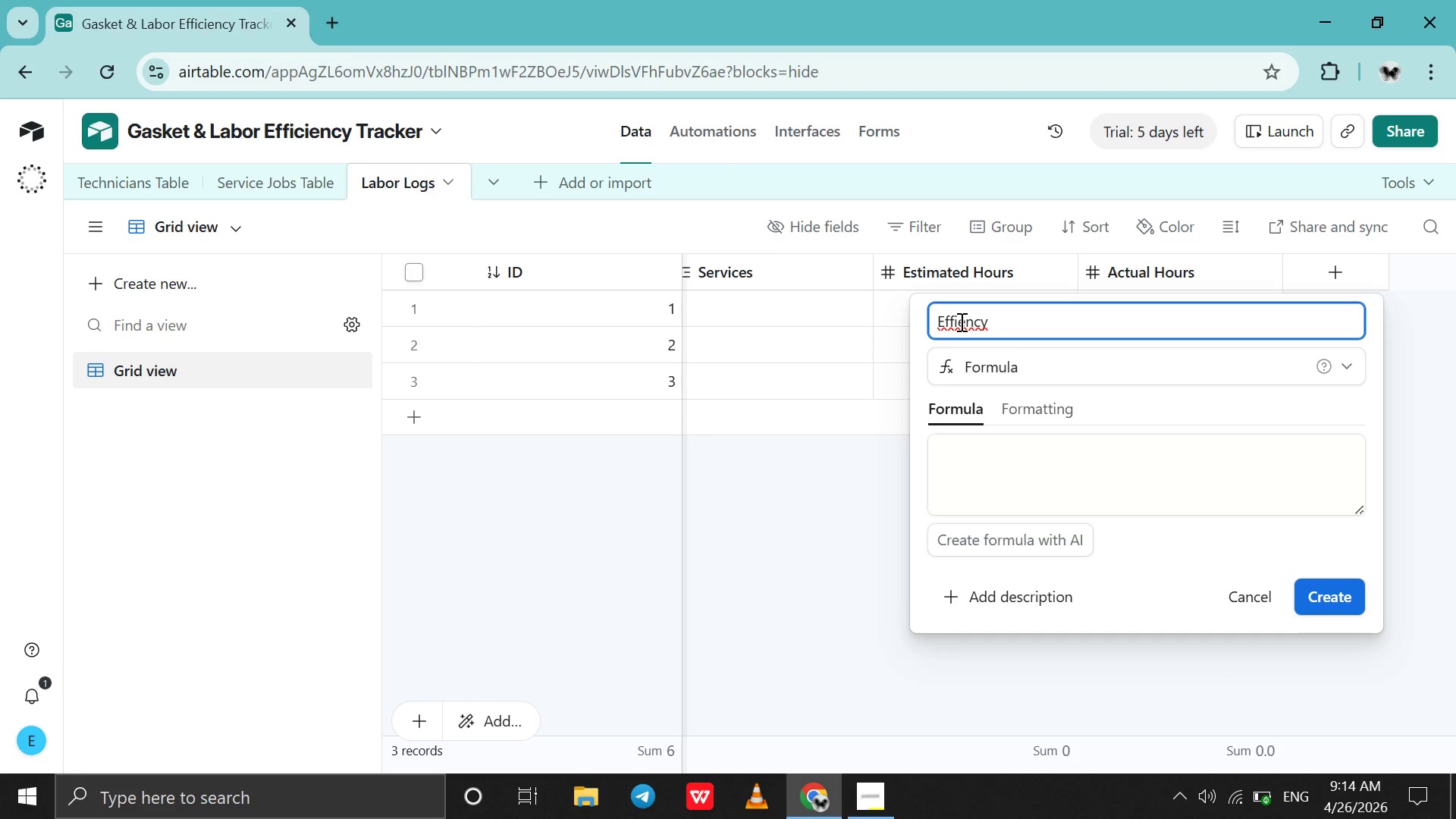 
left_click([958, 325])
 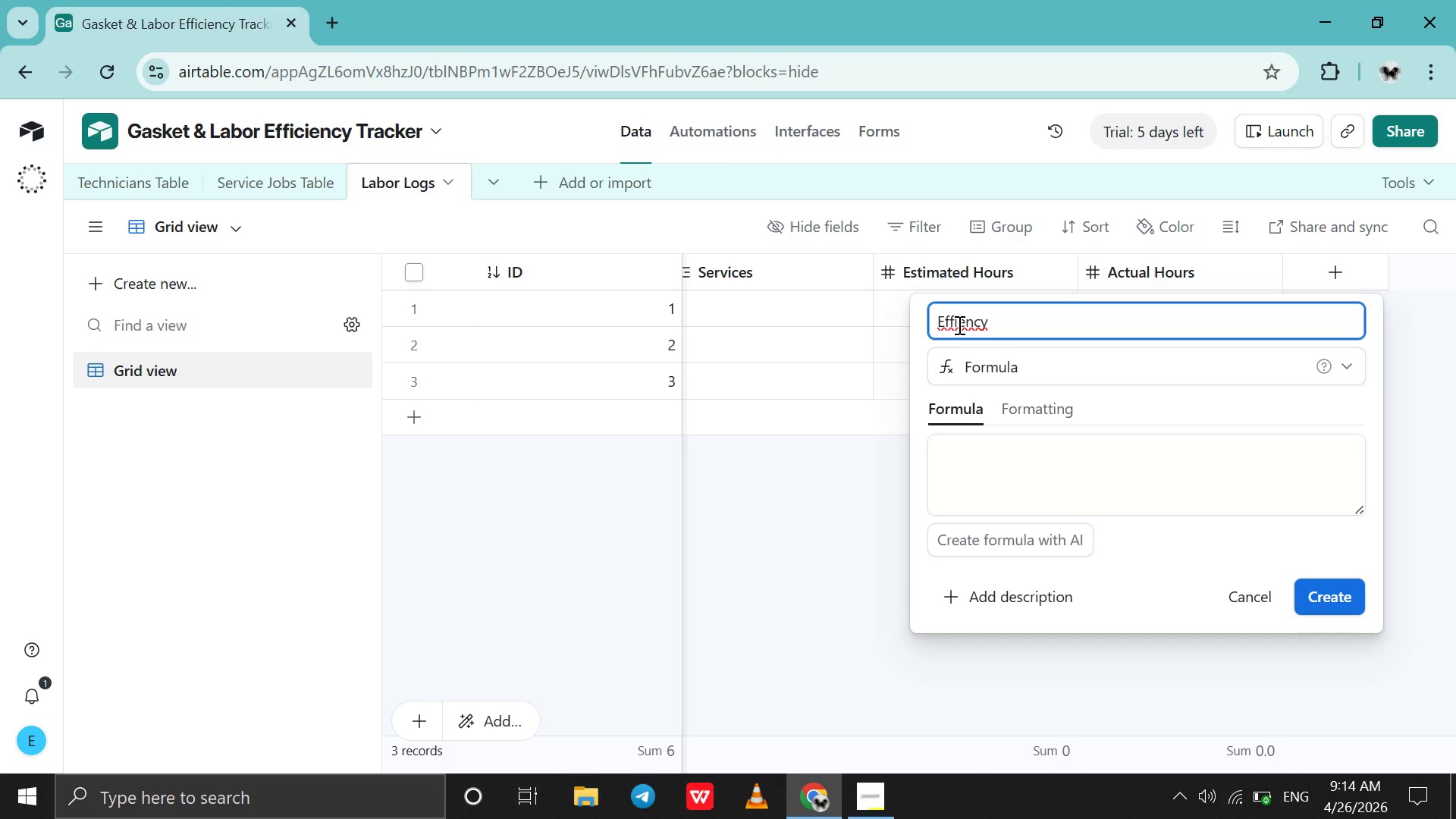 
type(ci)
 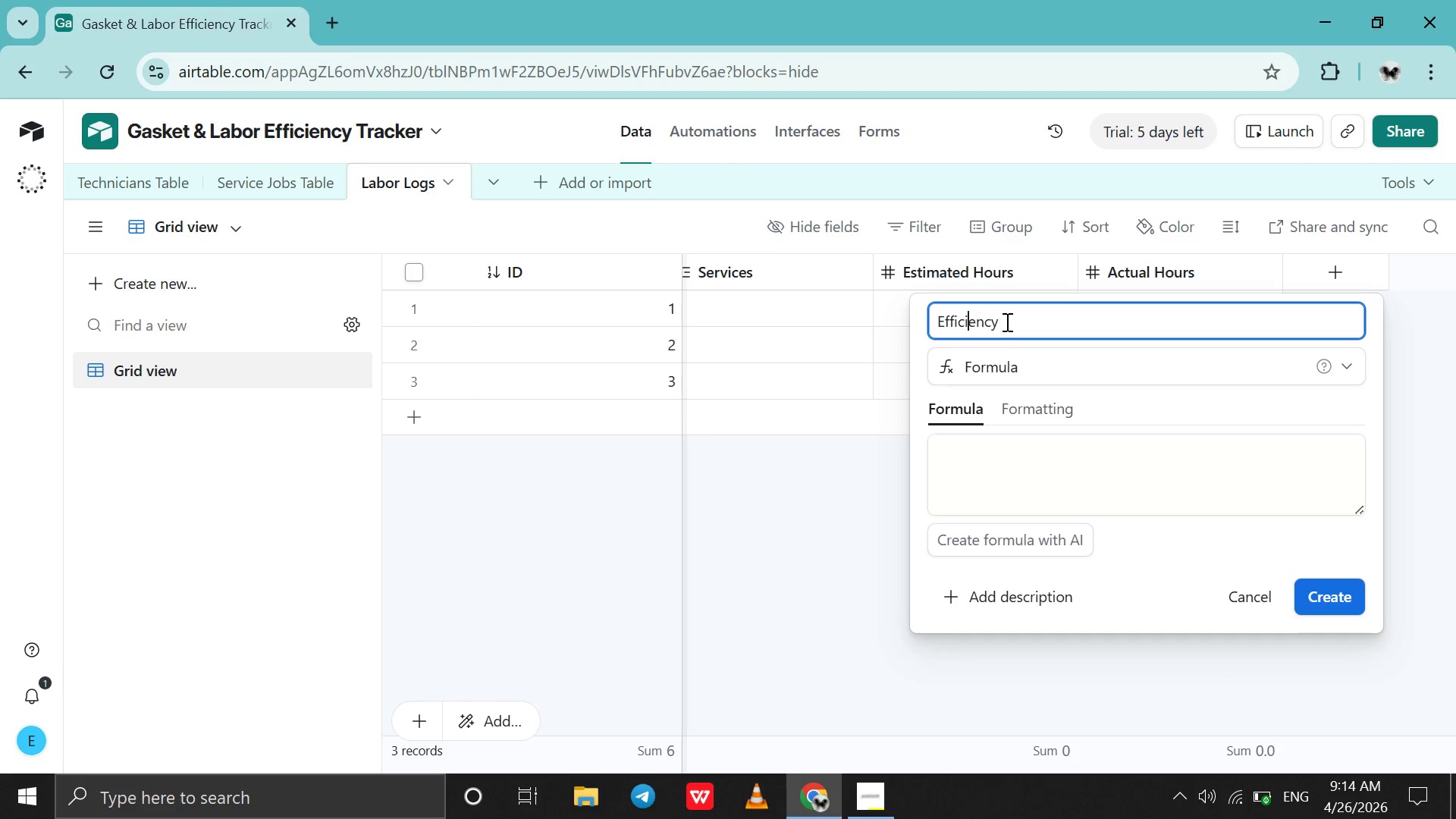 
left_click([1025, 324])
 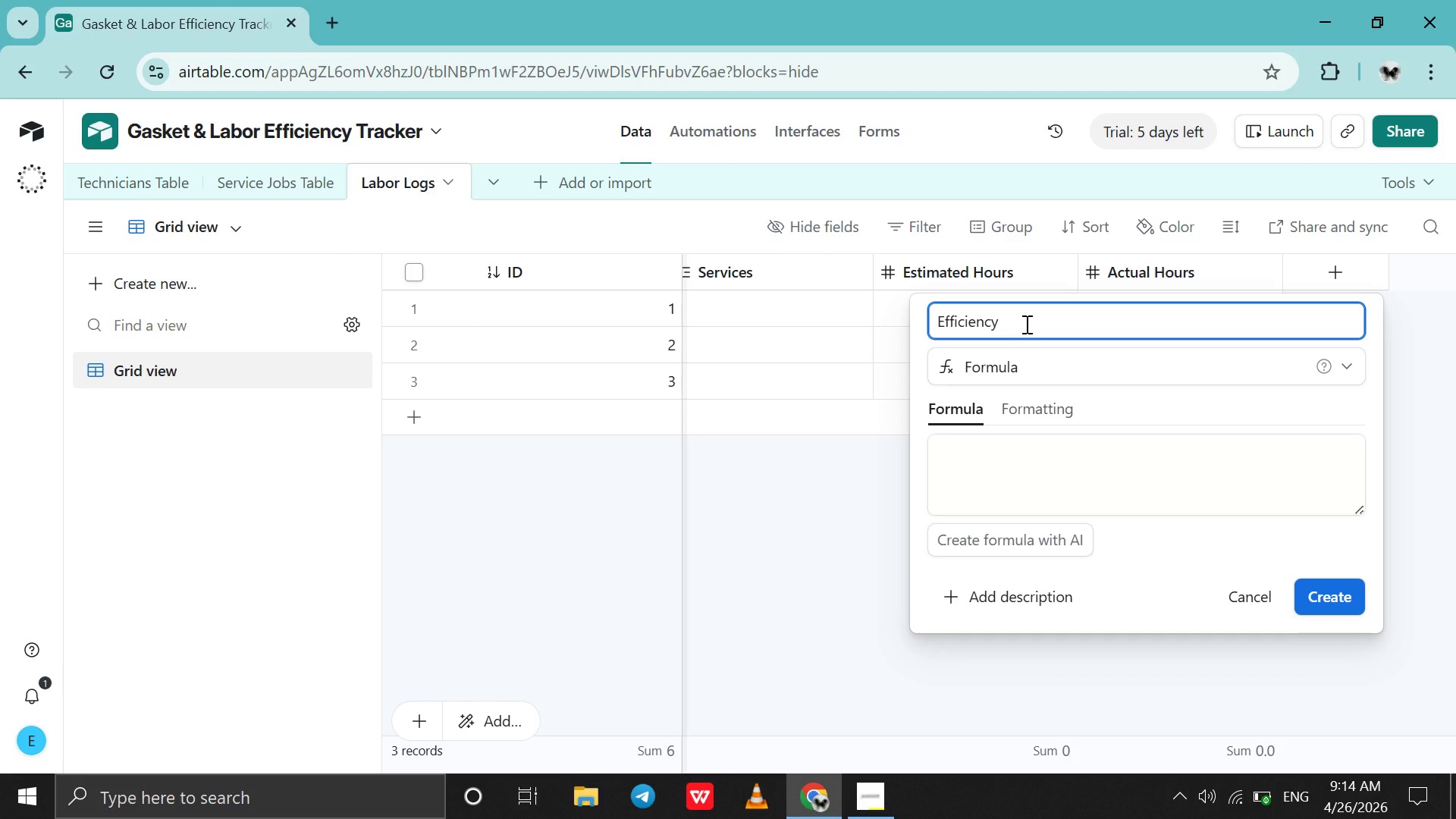 
type(Variency )
 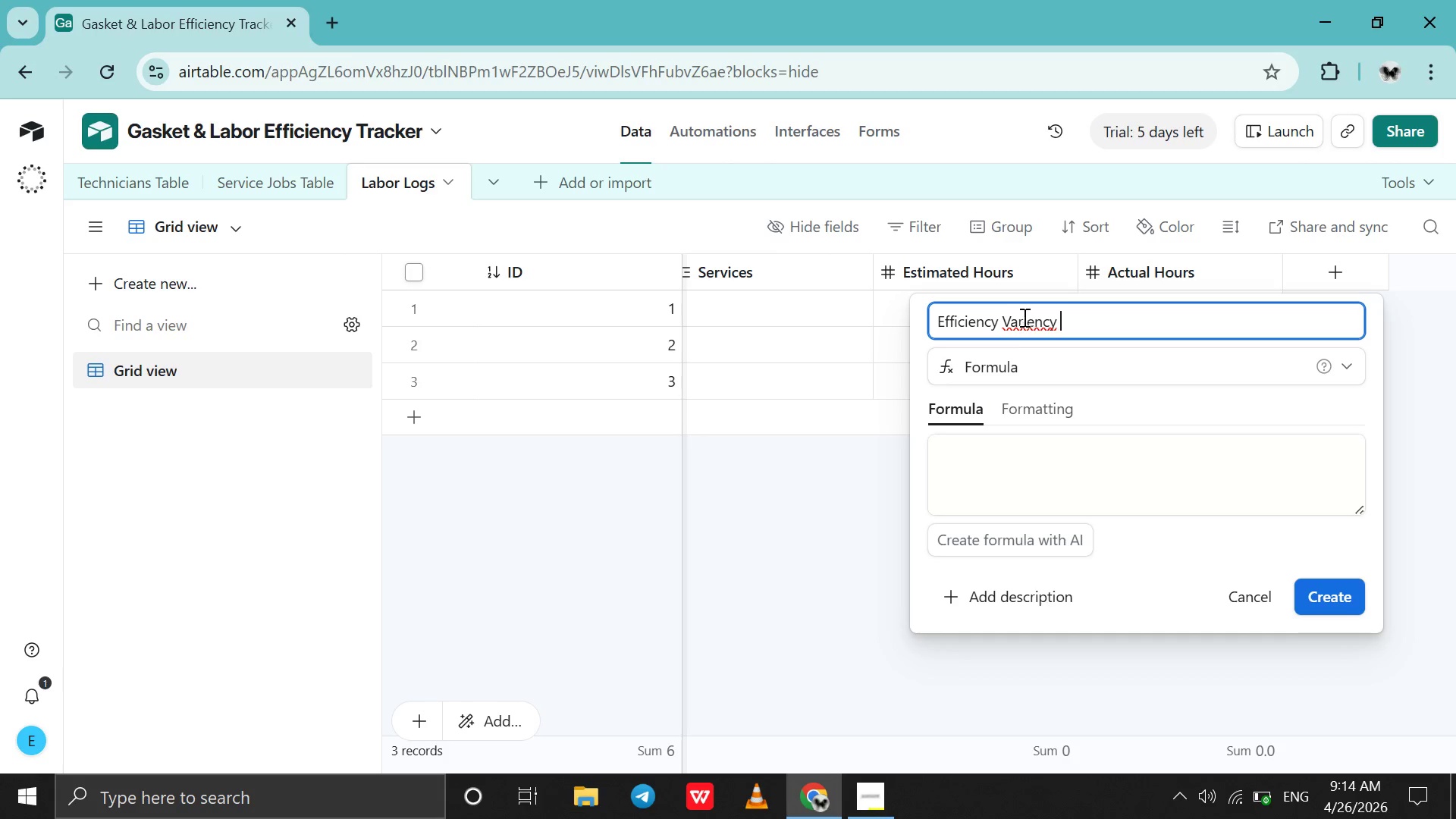 
left_click([1037, 322])
 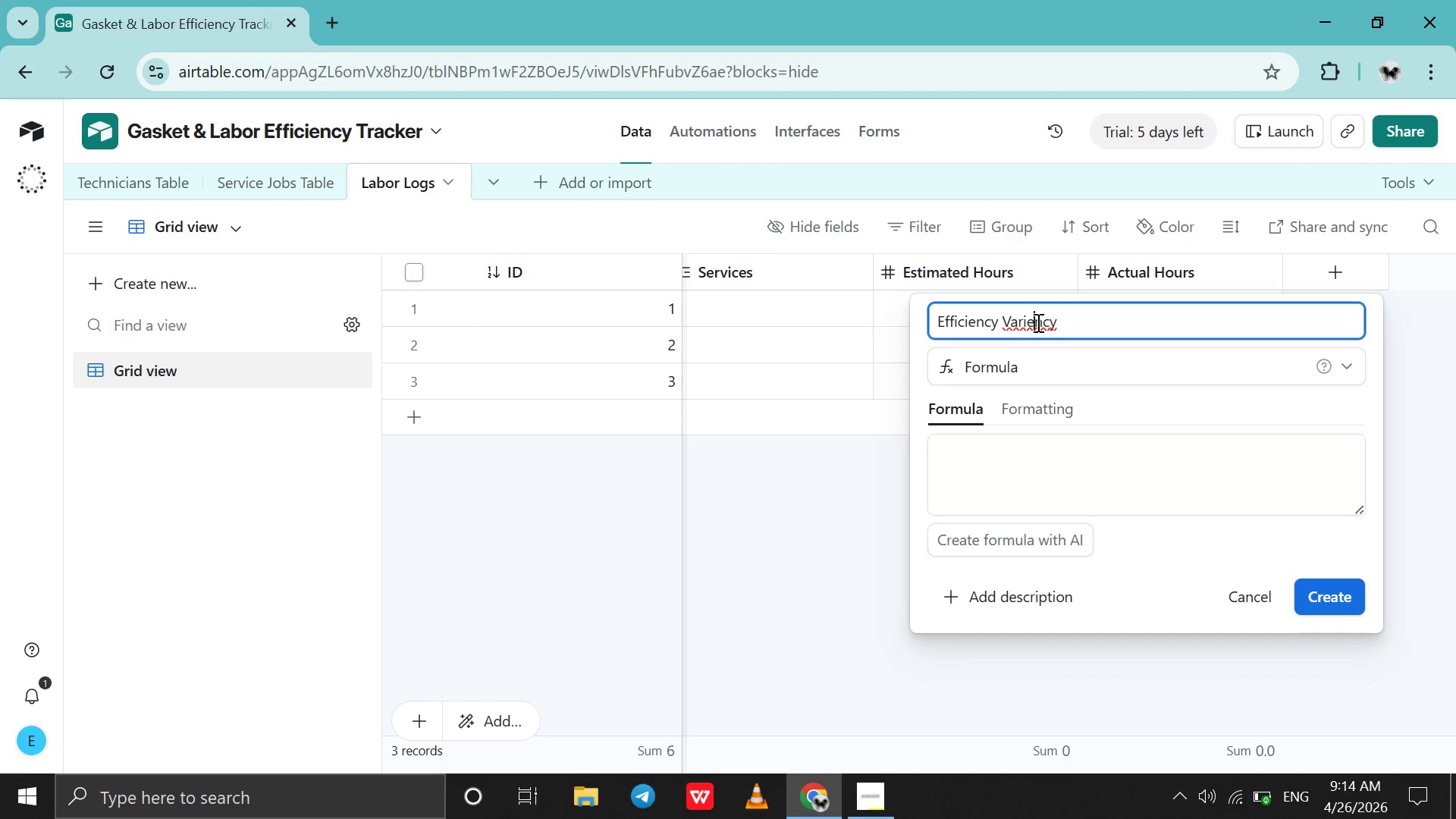 
key(Backspace)
 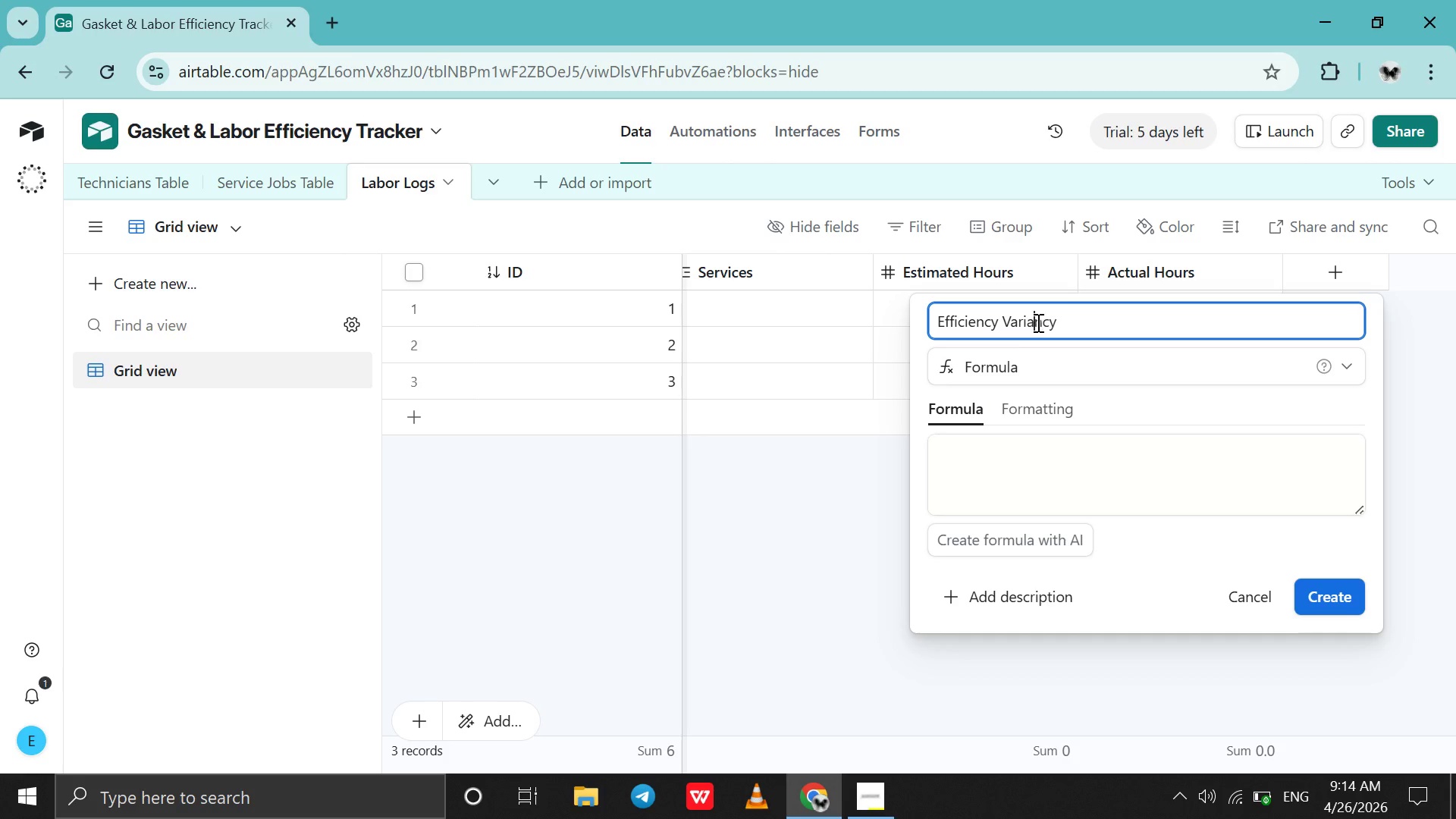 
key(A)
 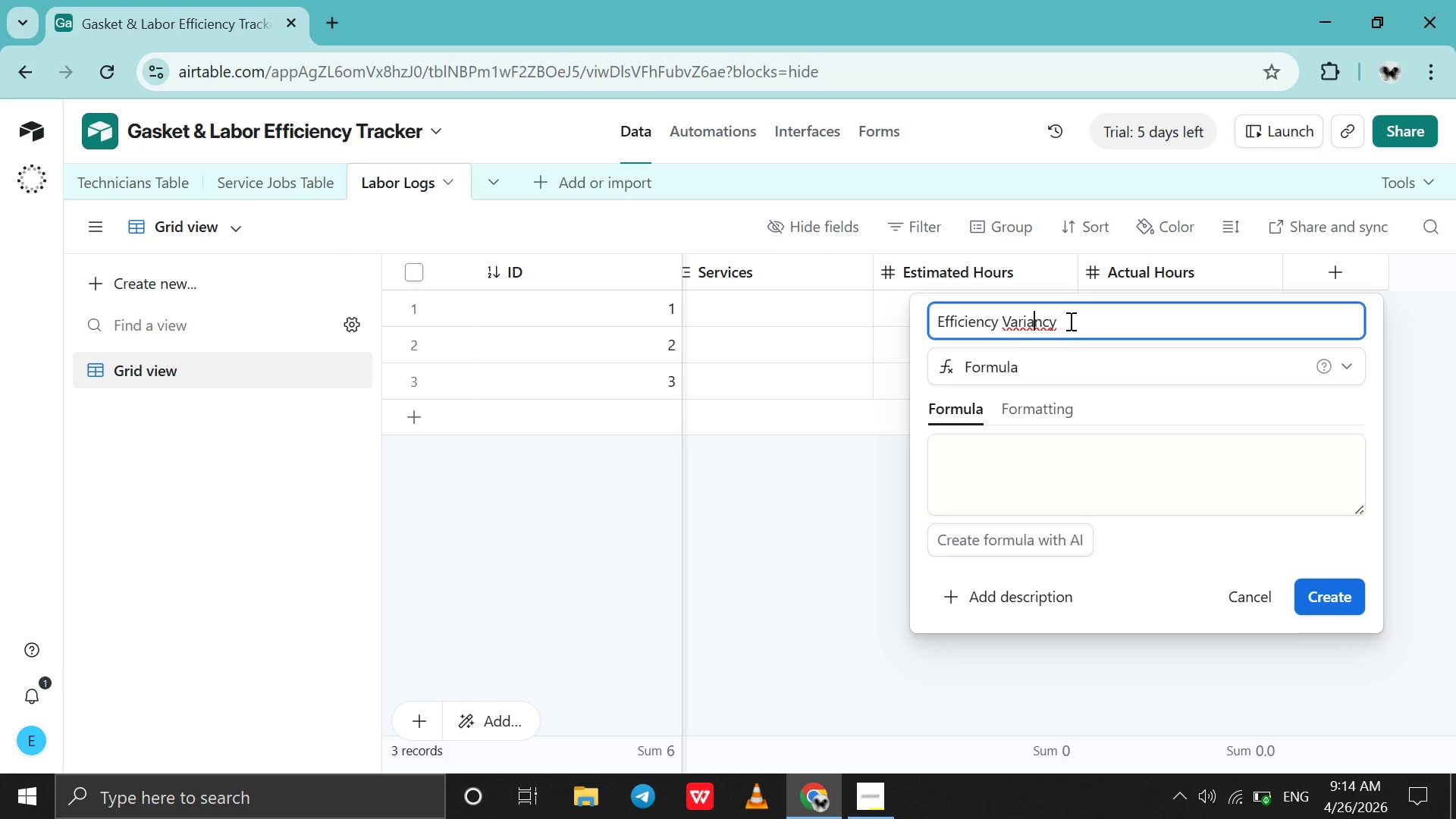 
left_click([1076, 321])
 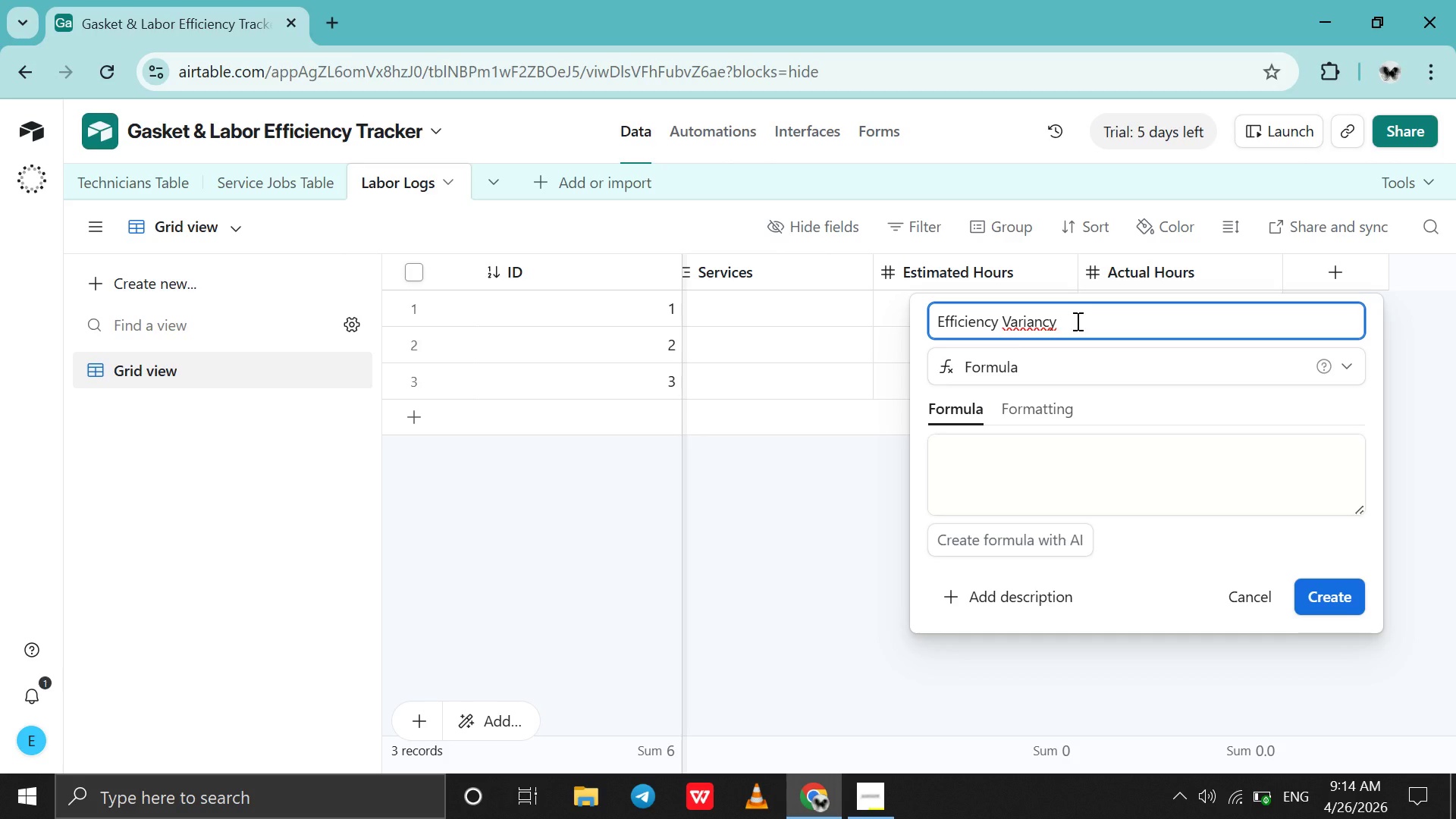 
key(Backspace)
 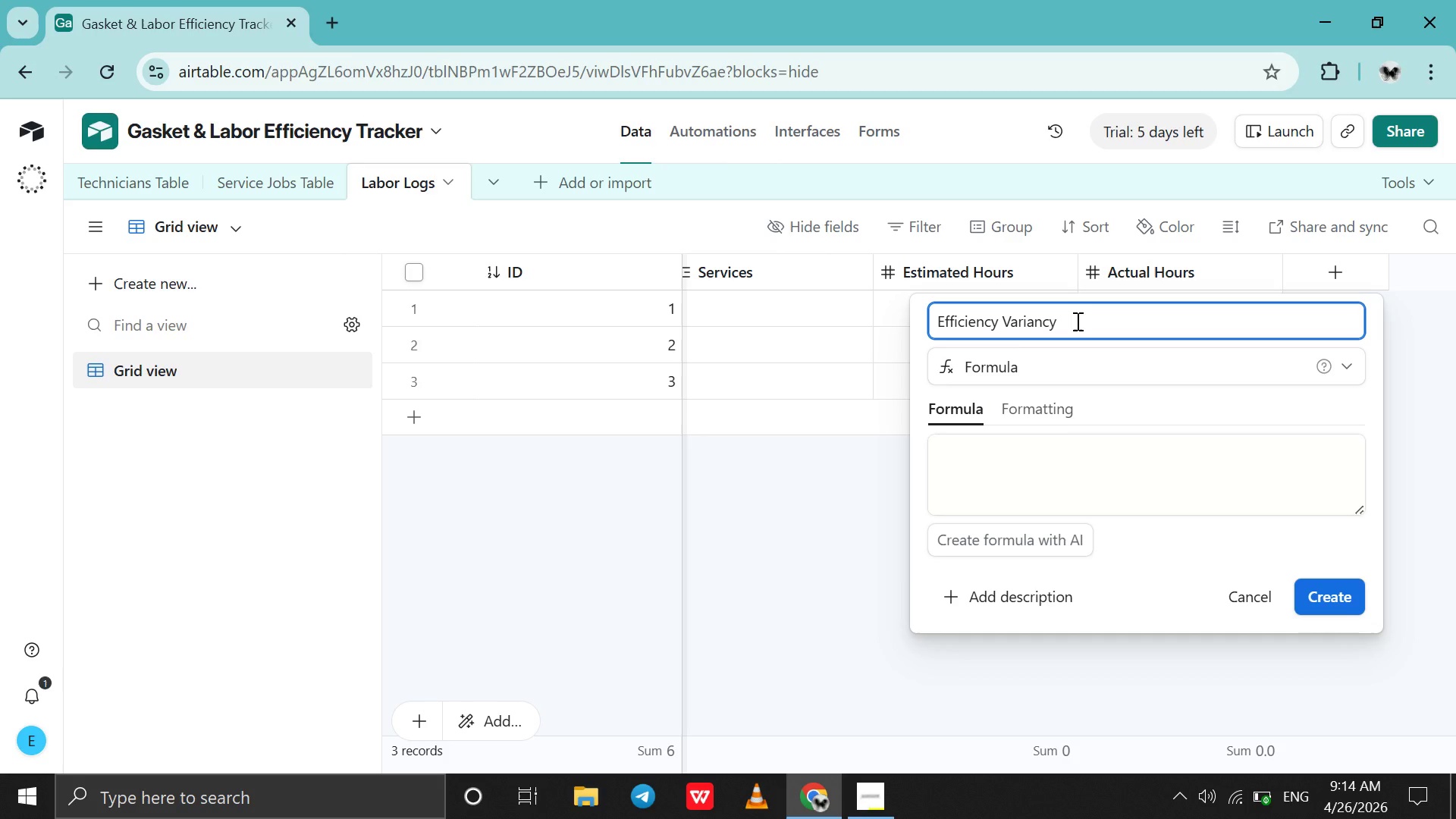 
key(Backspace)
 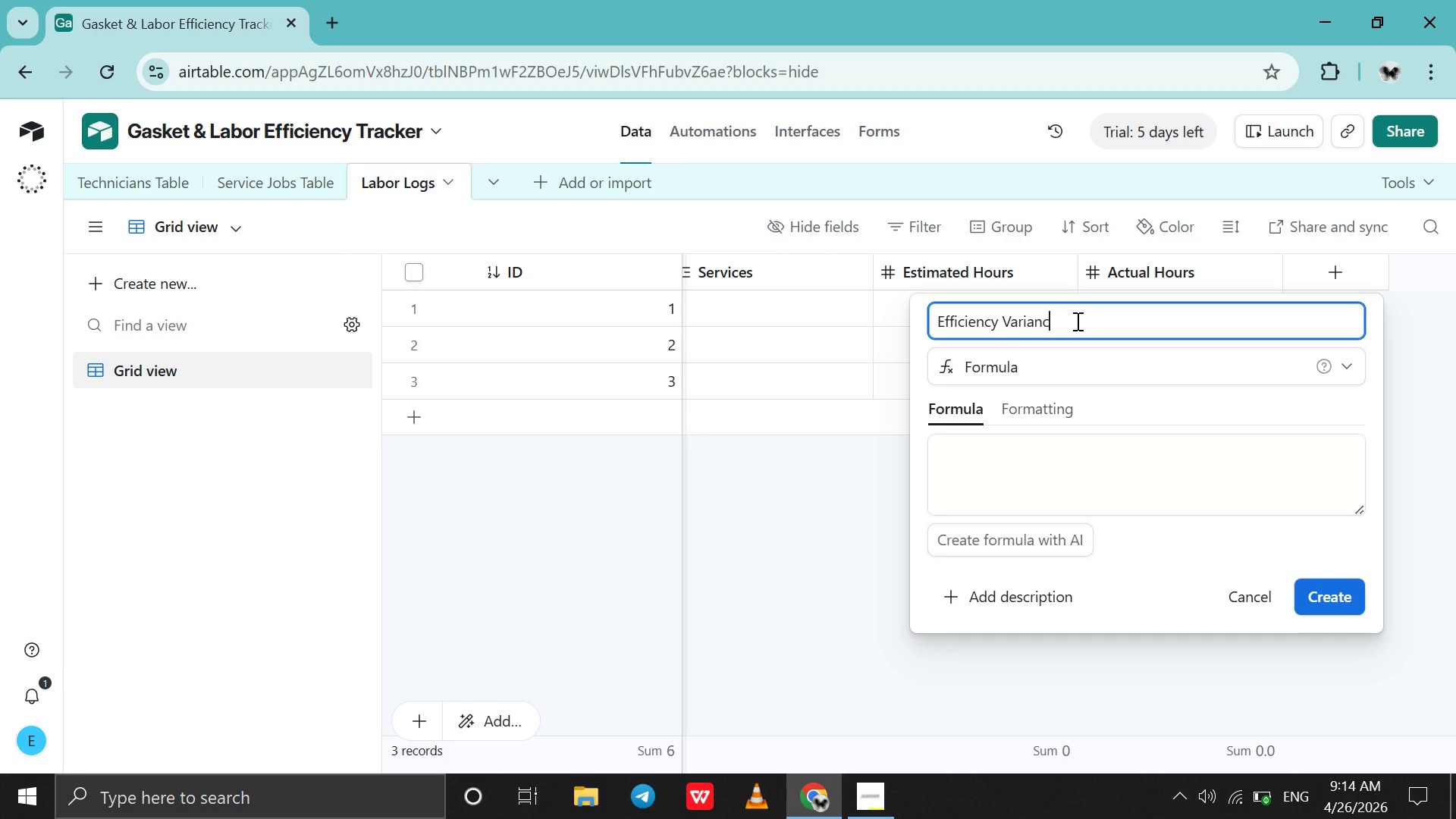 
key(E)
 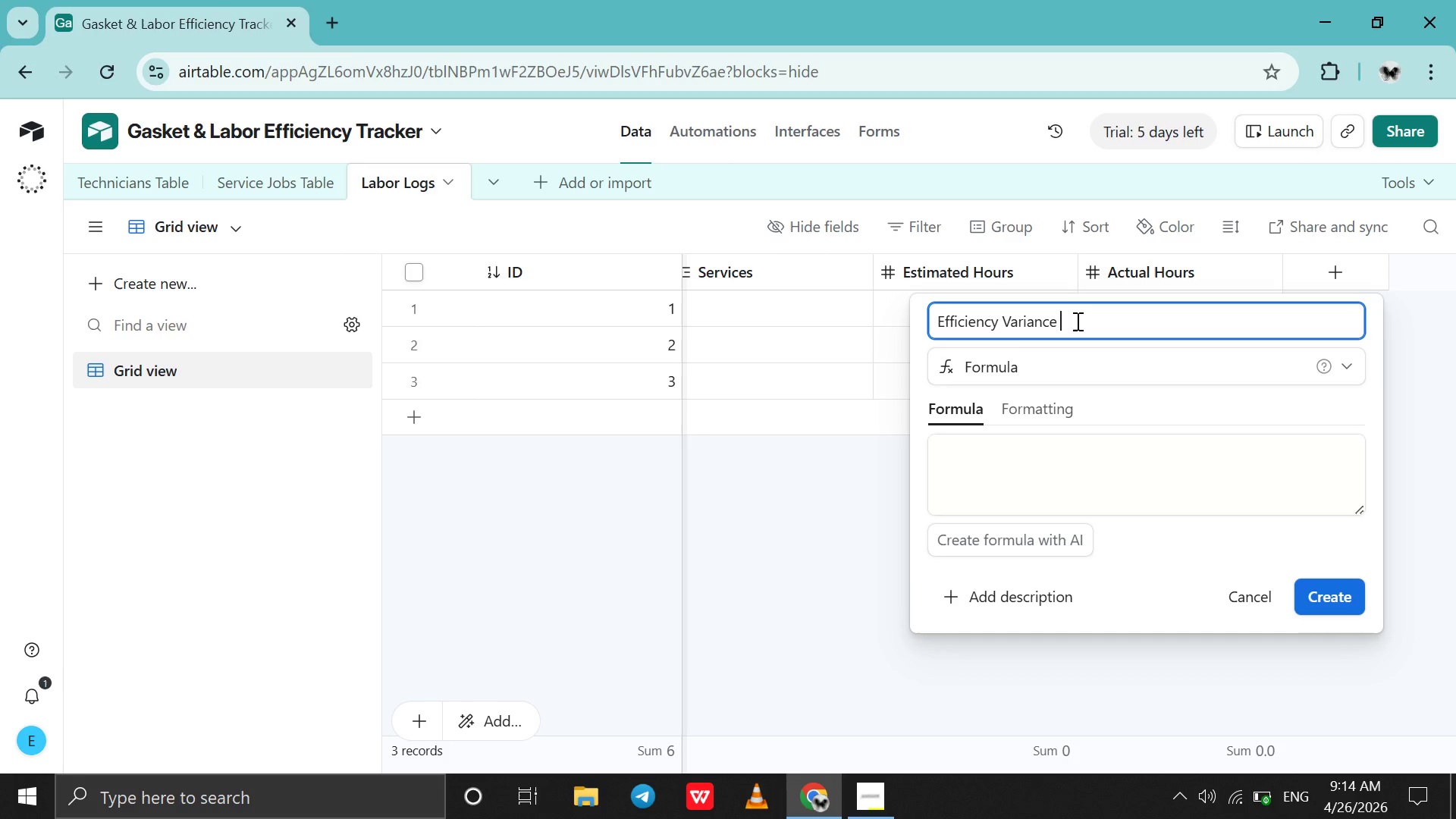 
key(Space)
 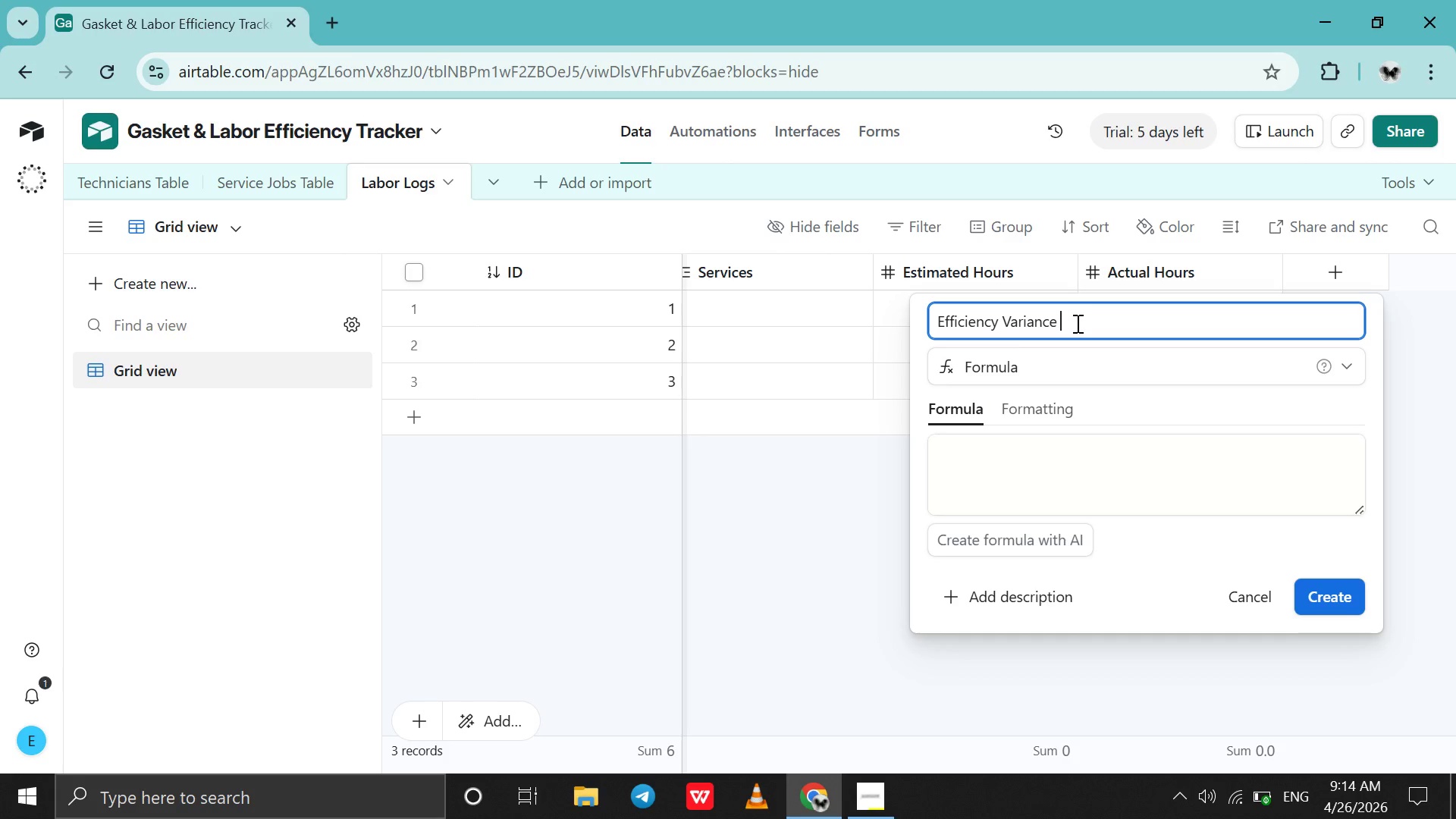 
left_click([1002, 463])
 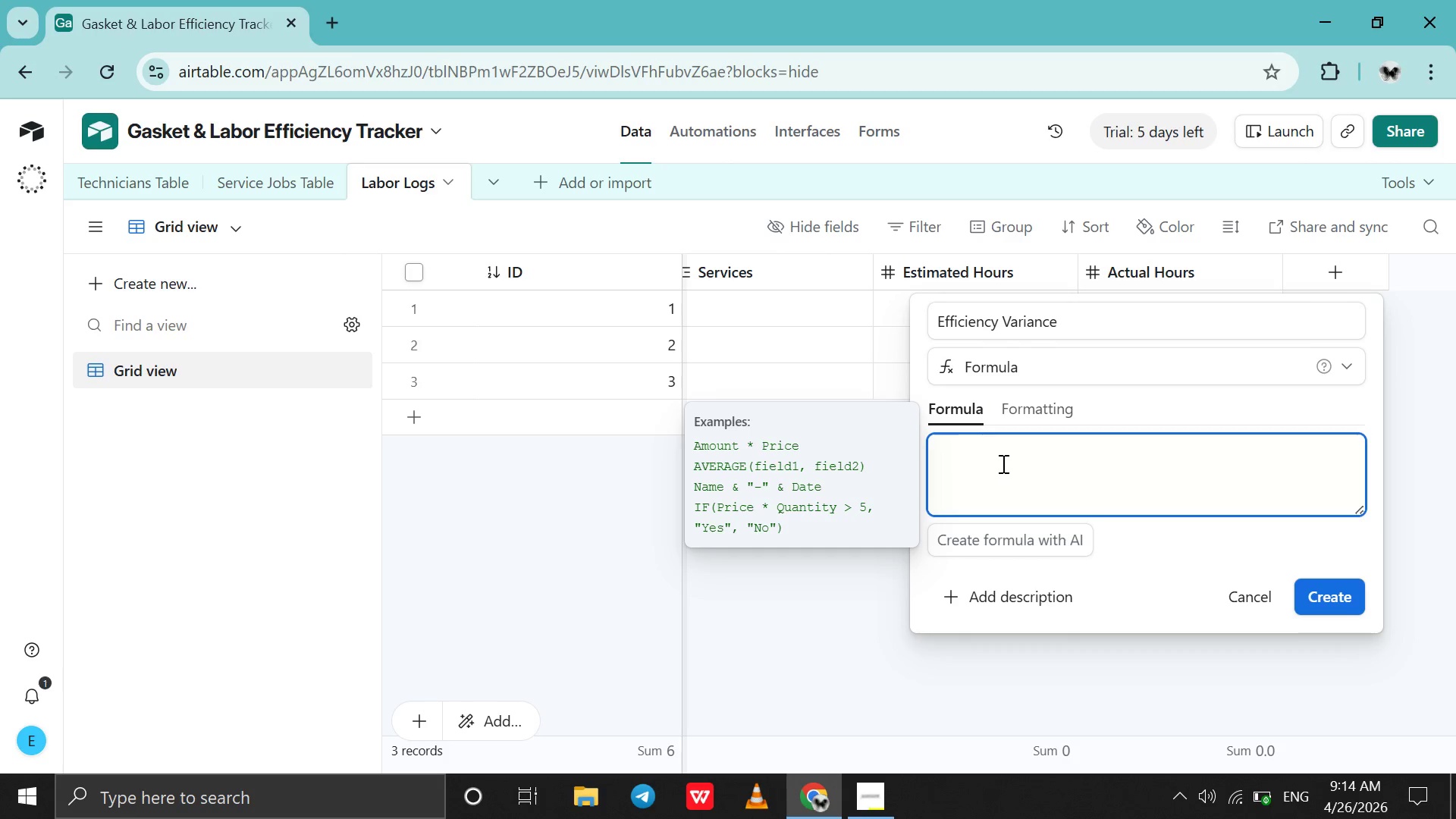 
wait(10.36)
 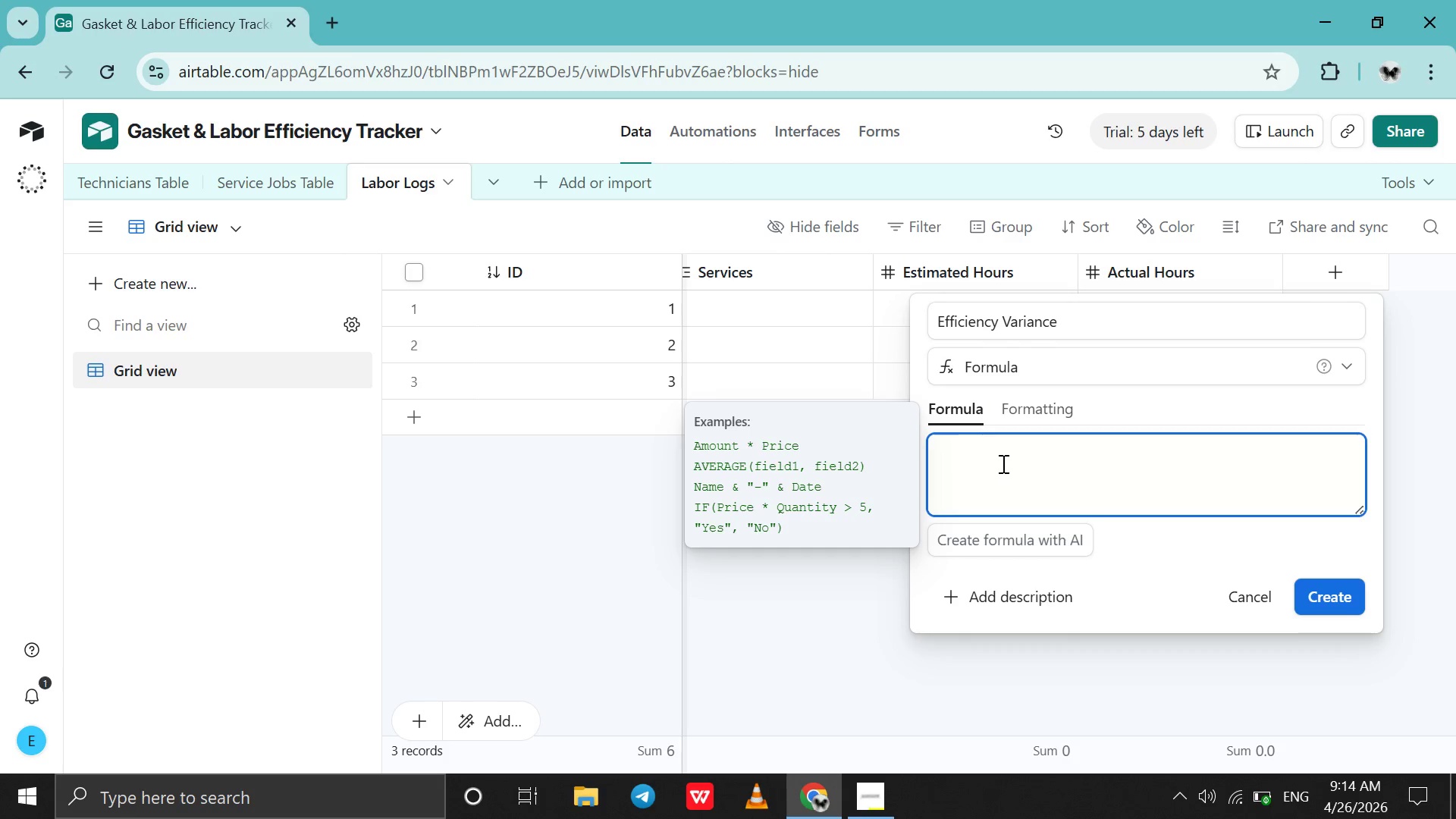 
hold_key(key=ShiftLeft, duration=1.5)
 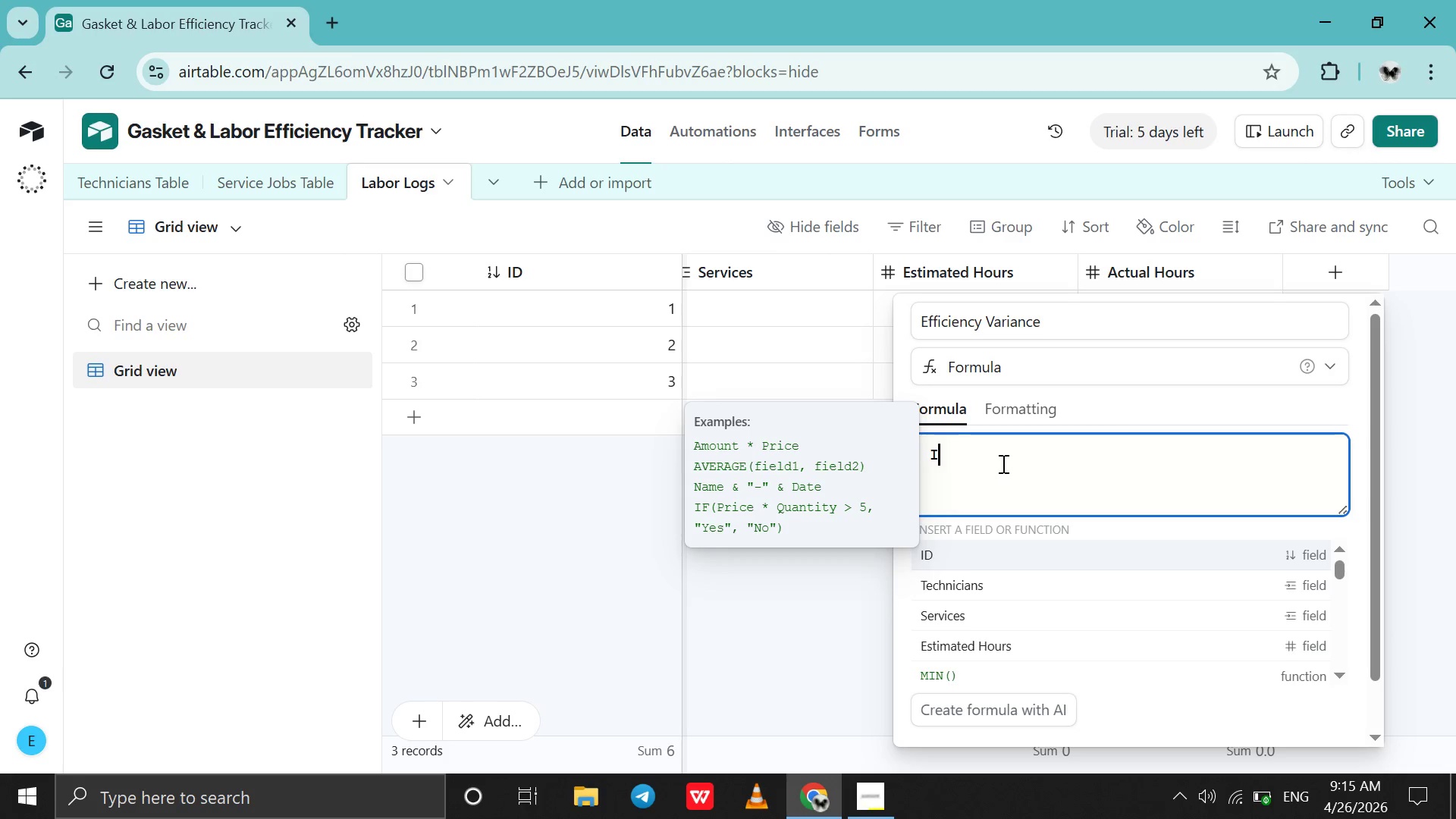 
type(If)
 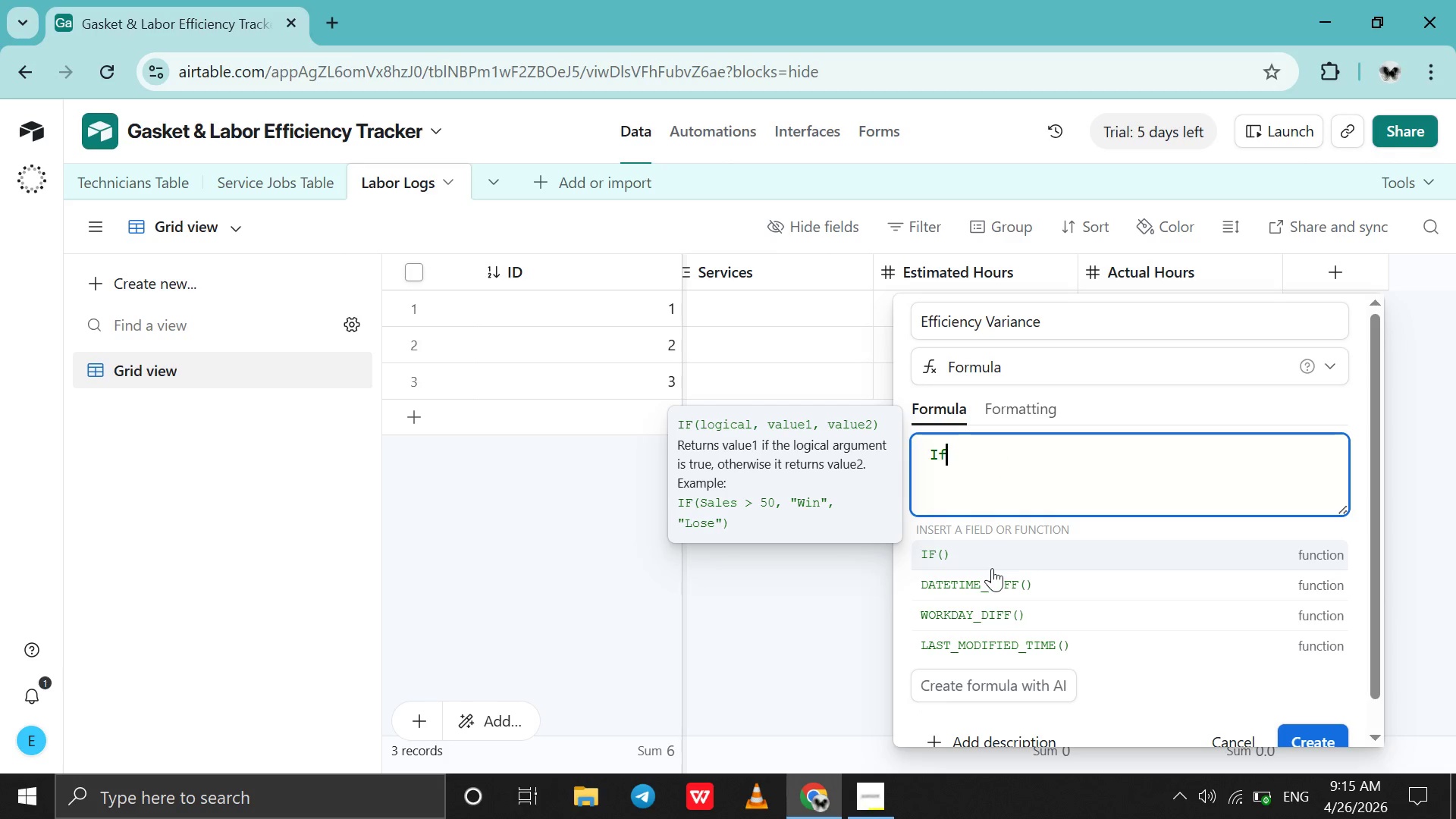 
left_click([992, 568])
 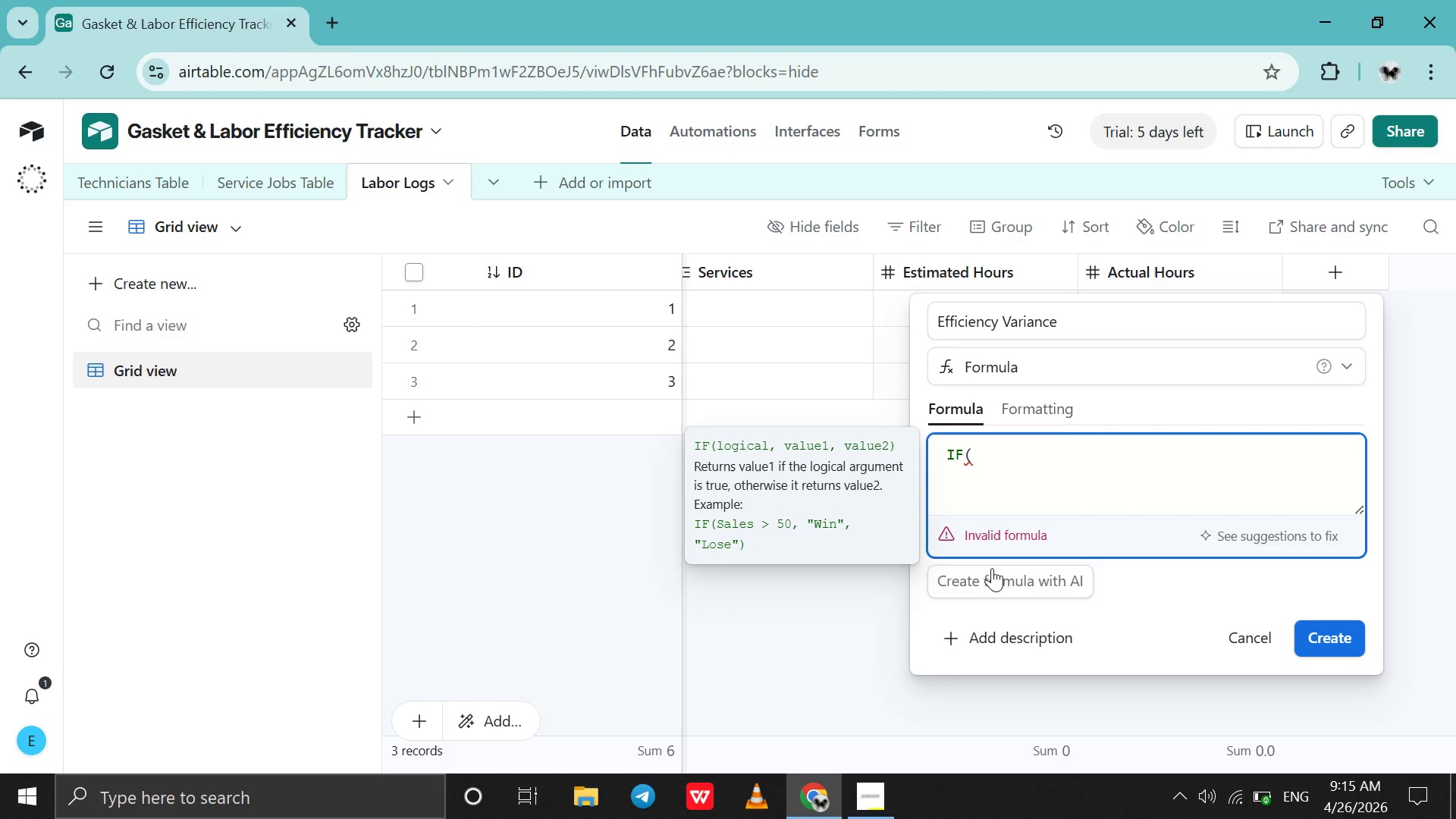 
key(Shift+Enter)
 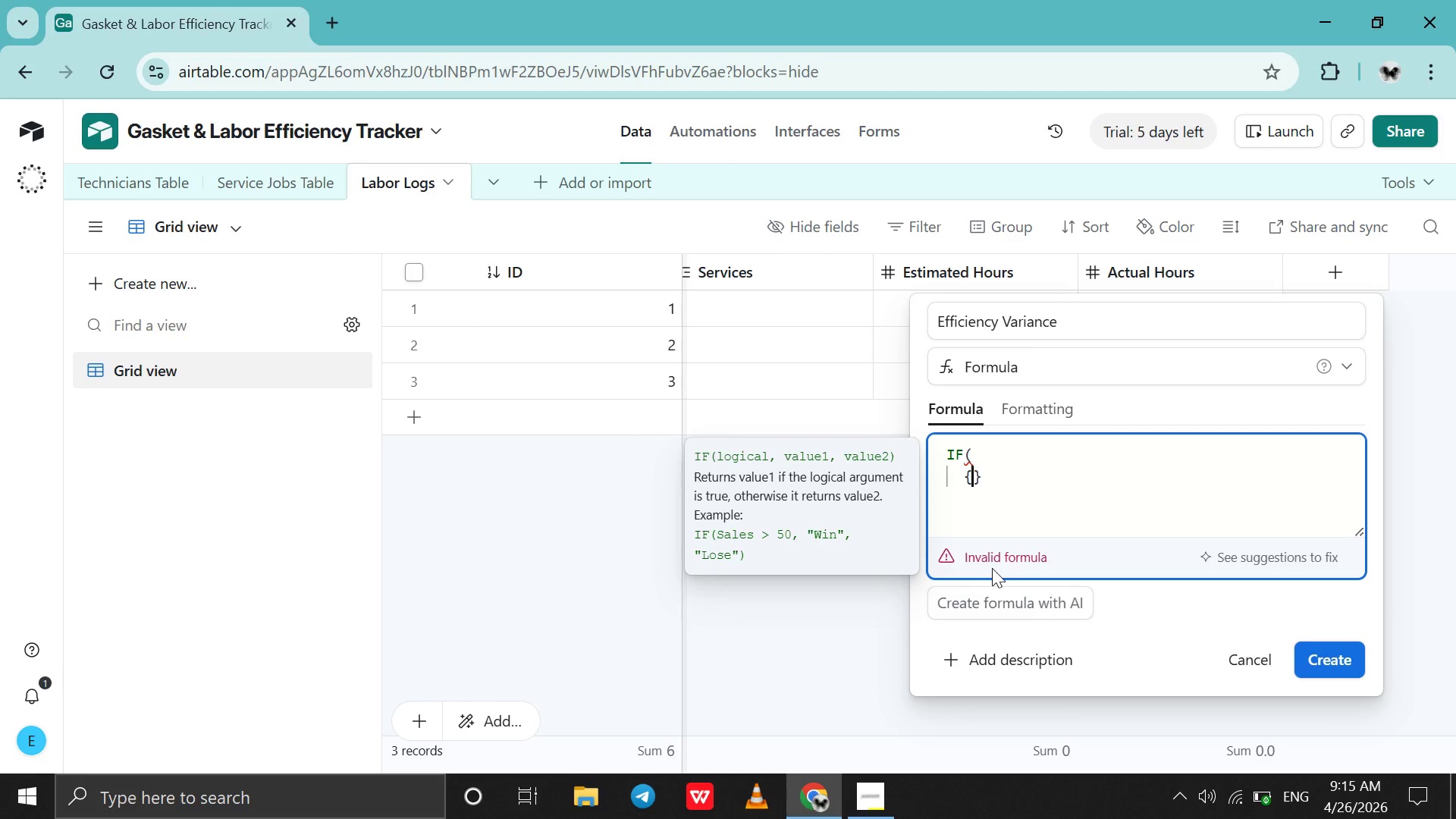 
type({est)
 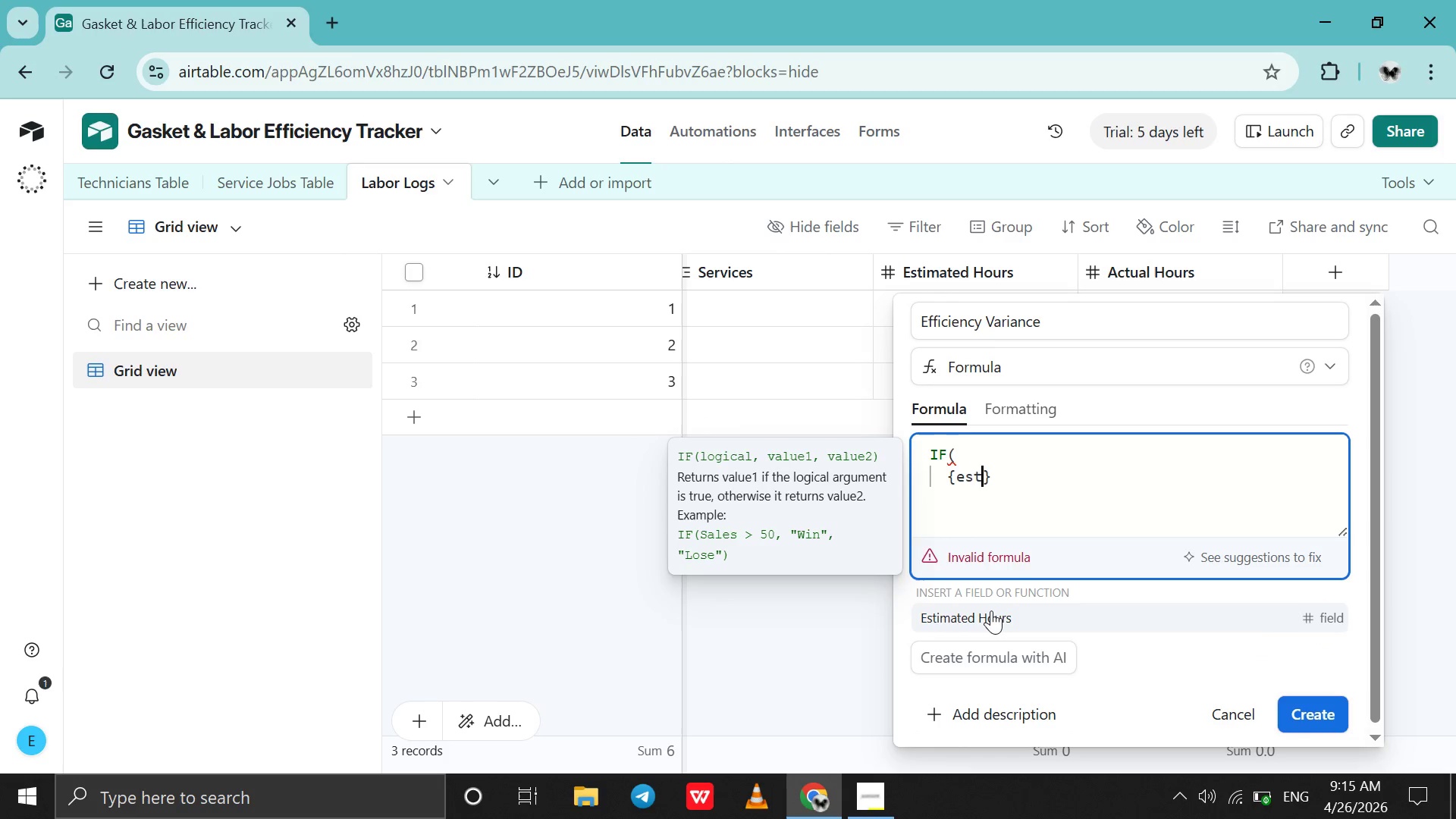 
left_click([991, 610])
 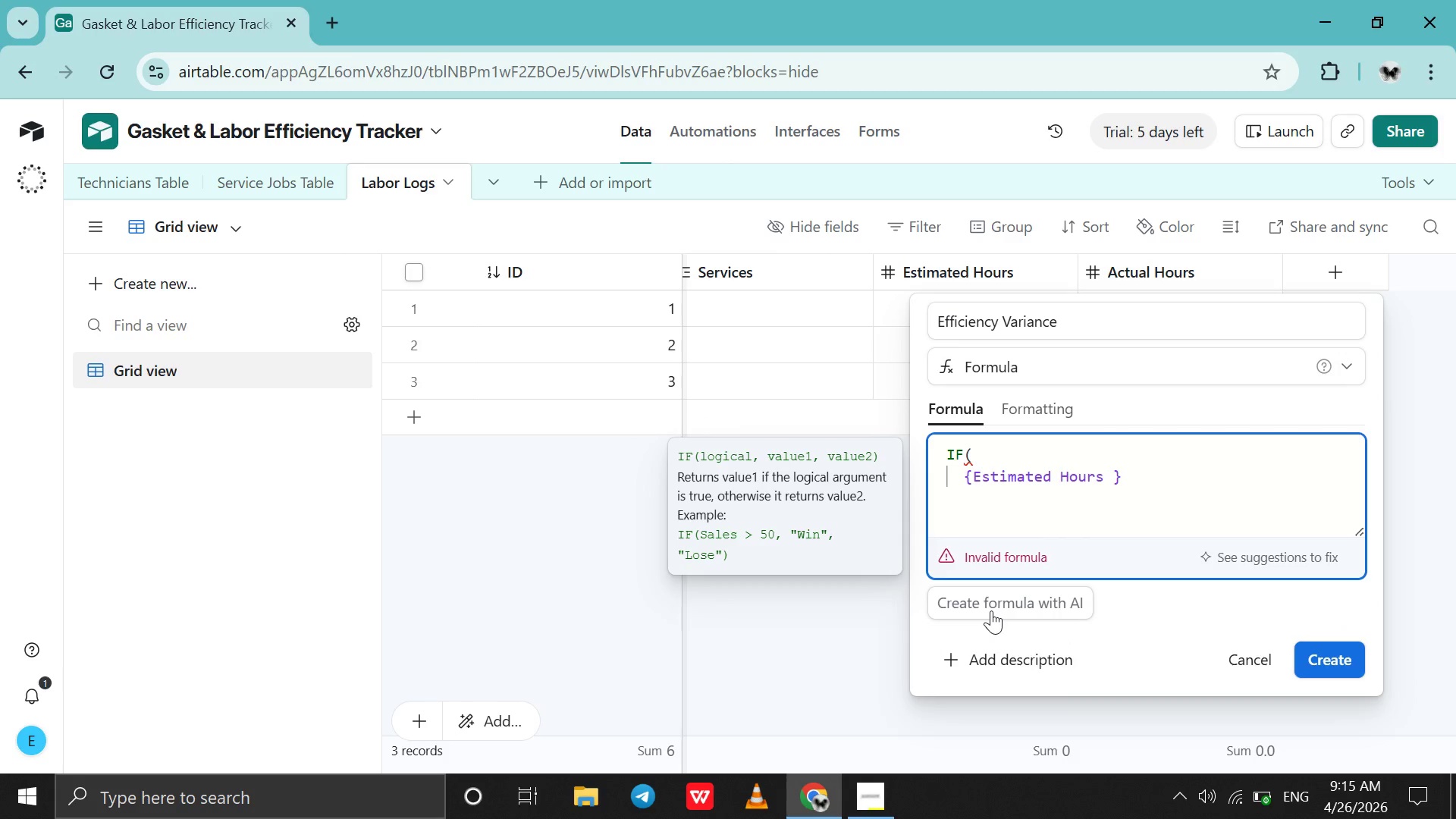 
key(Comma)
 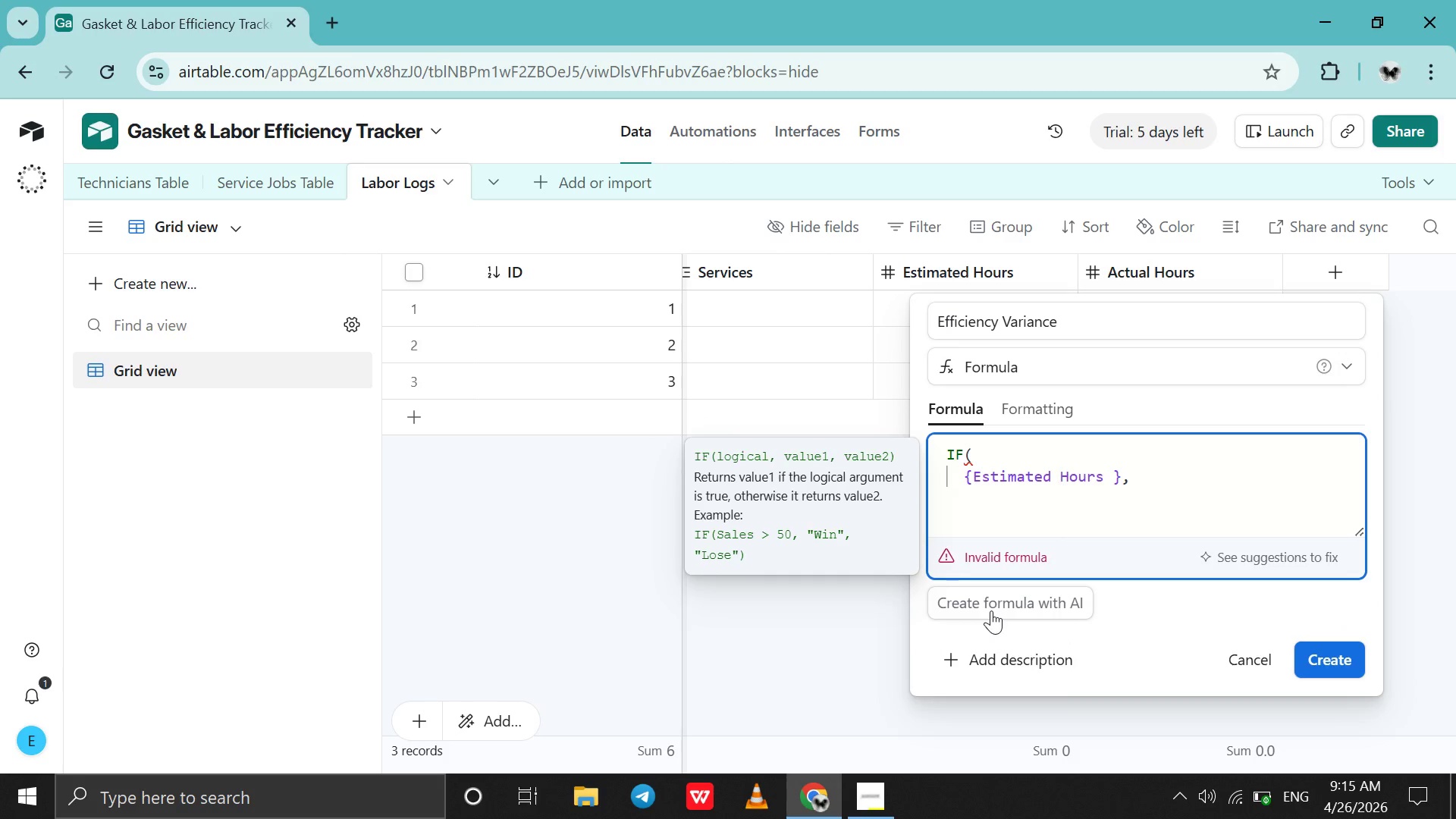 
key(Shift+Enter)
 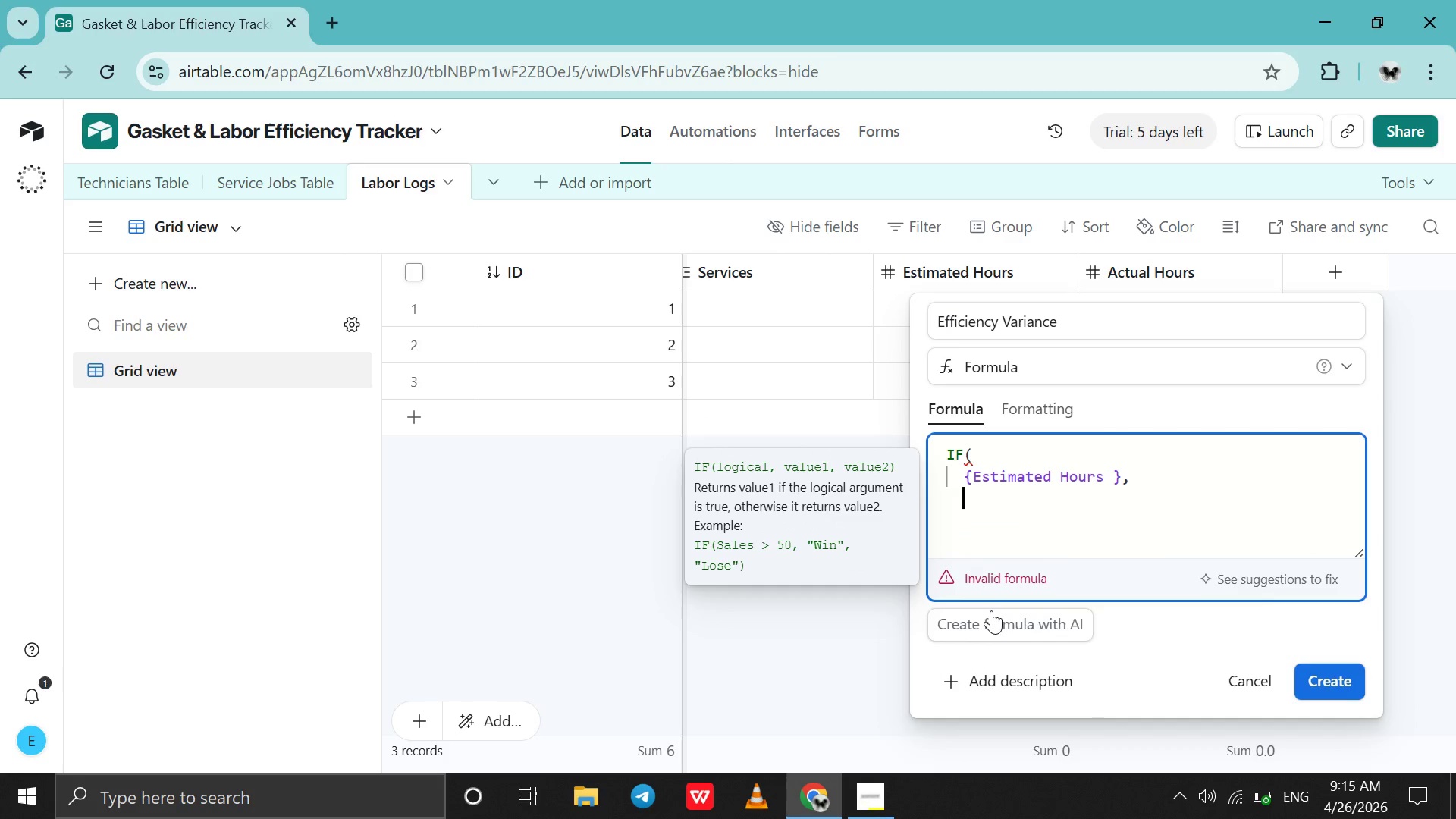 
hold_key(key=ShiftRight, duration=1.51)
 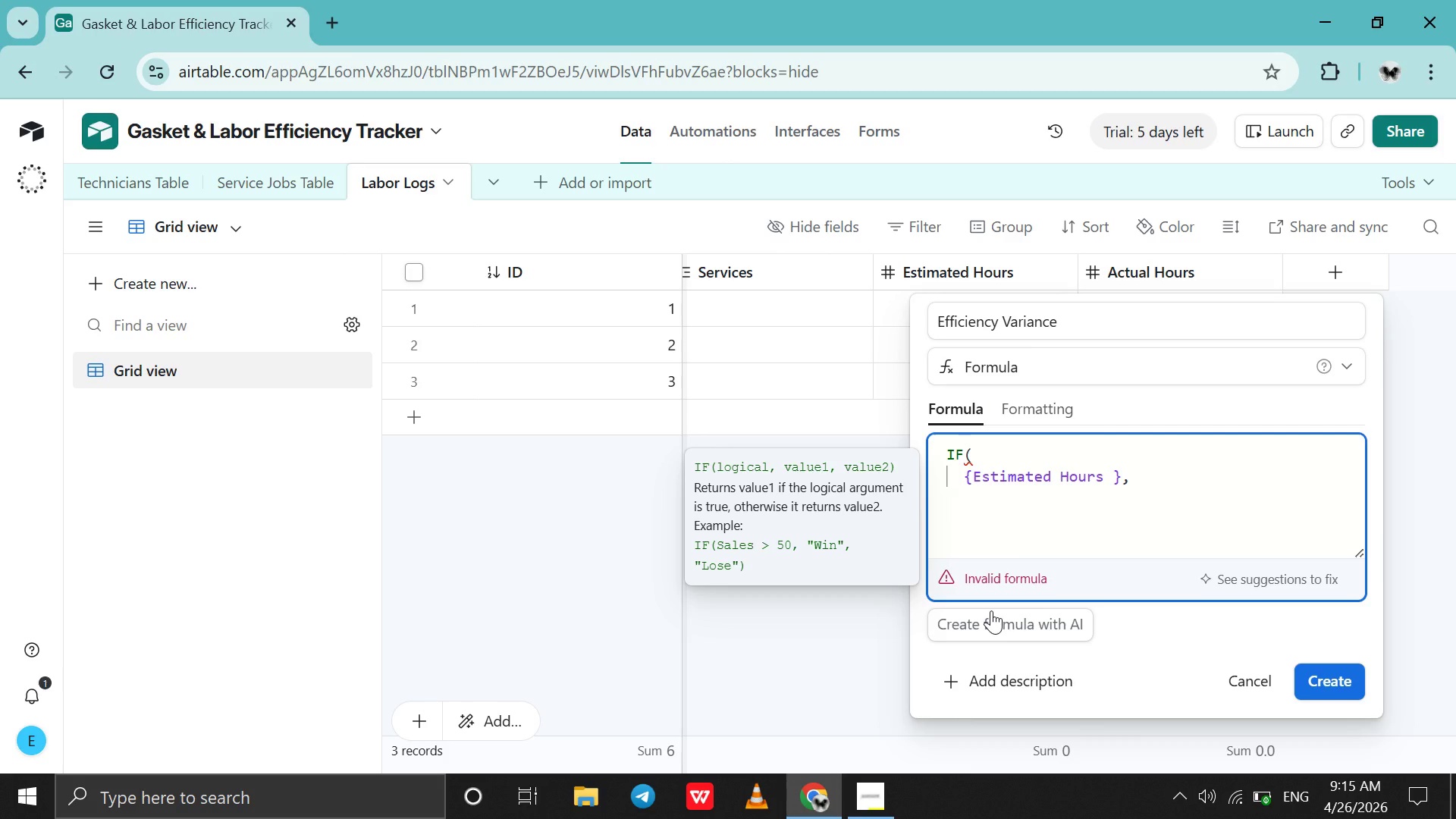 
key(Shift+9)
 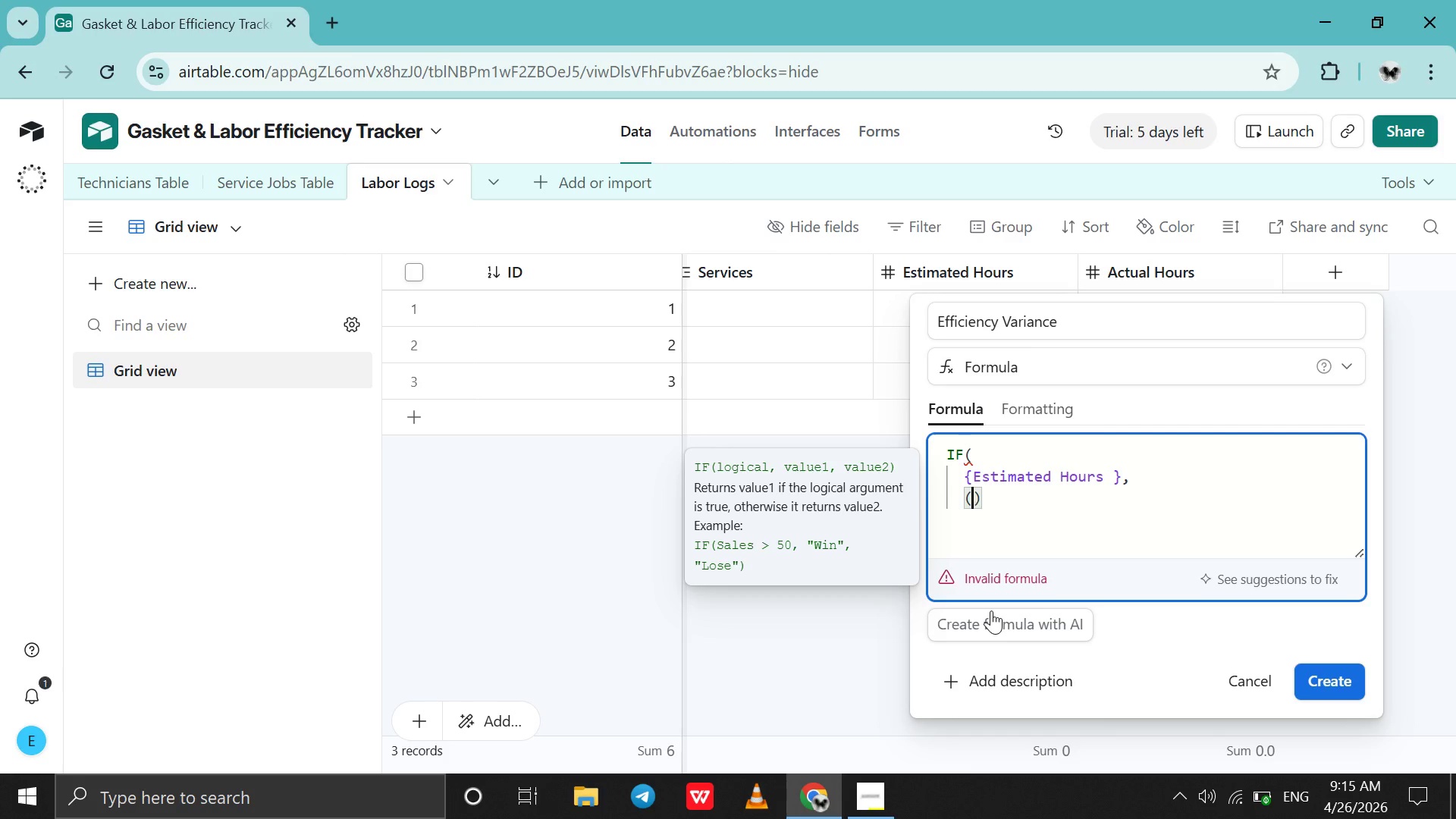 
key(Shift+BracketLeft)
 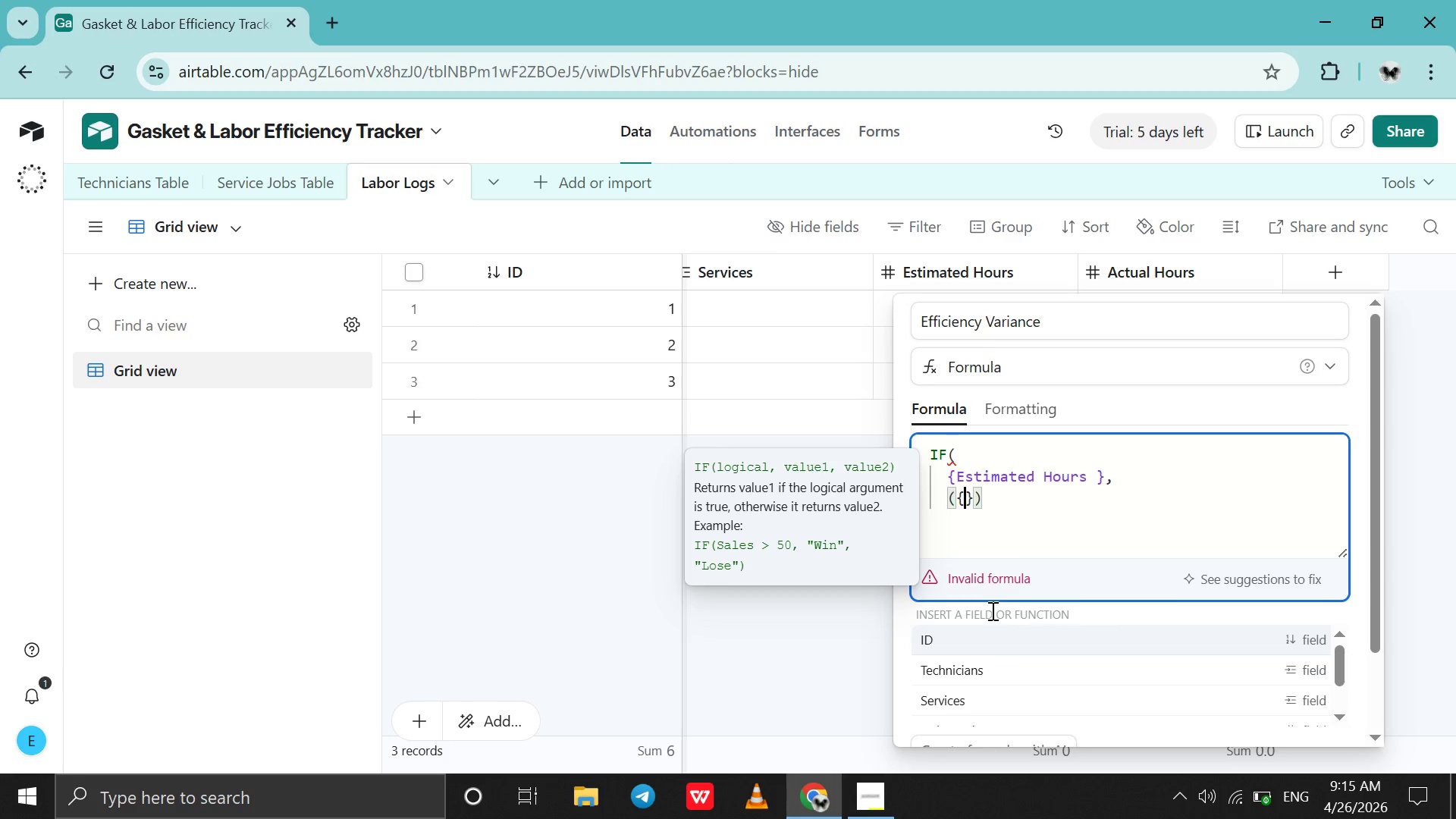 
wait(5.27)
 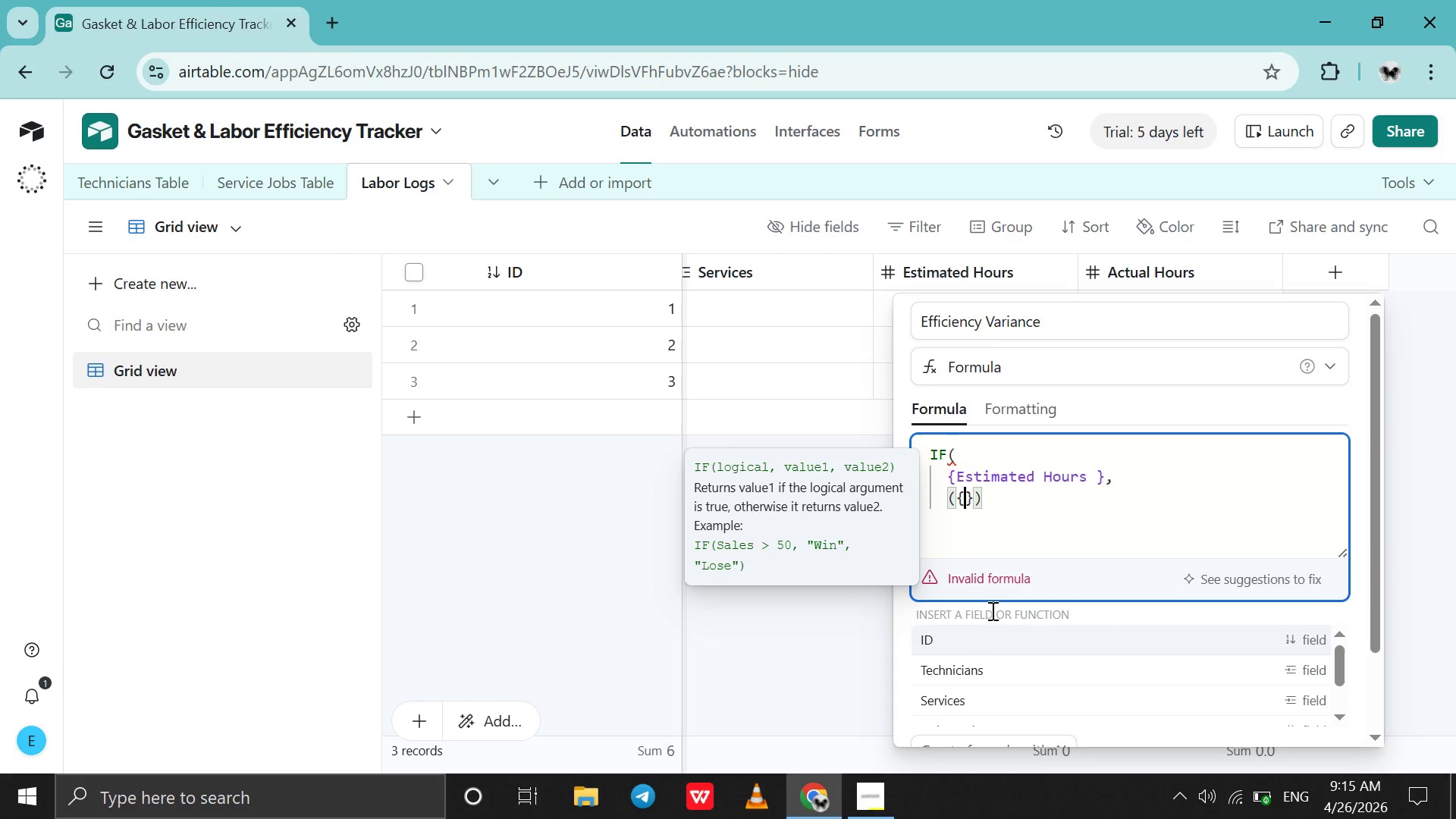 
key(ArrowLeft)
 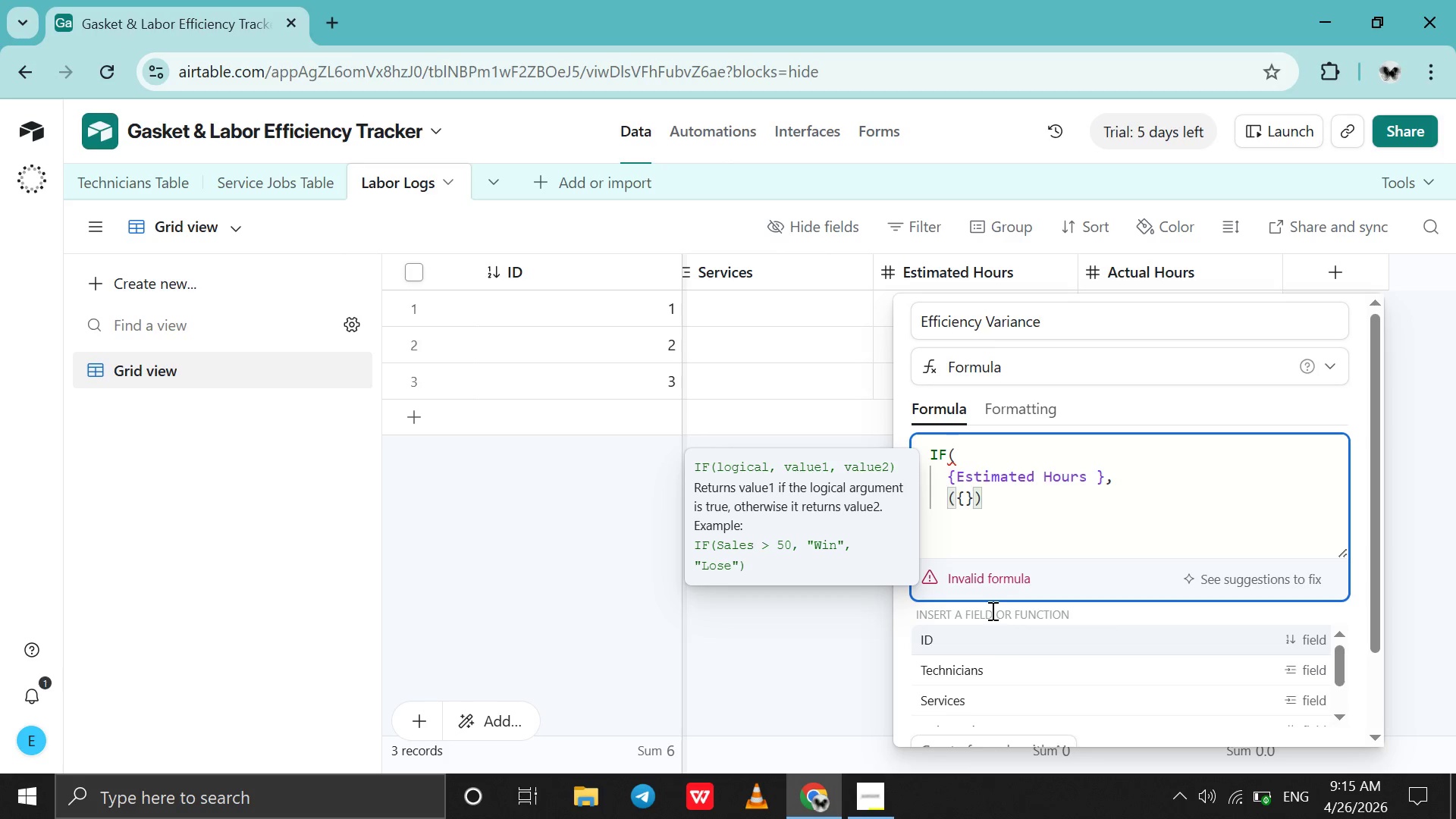 
key(Shift+9)
 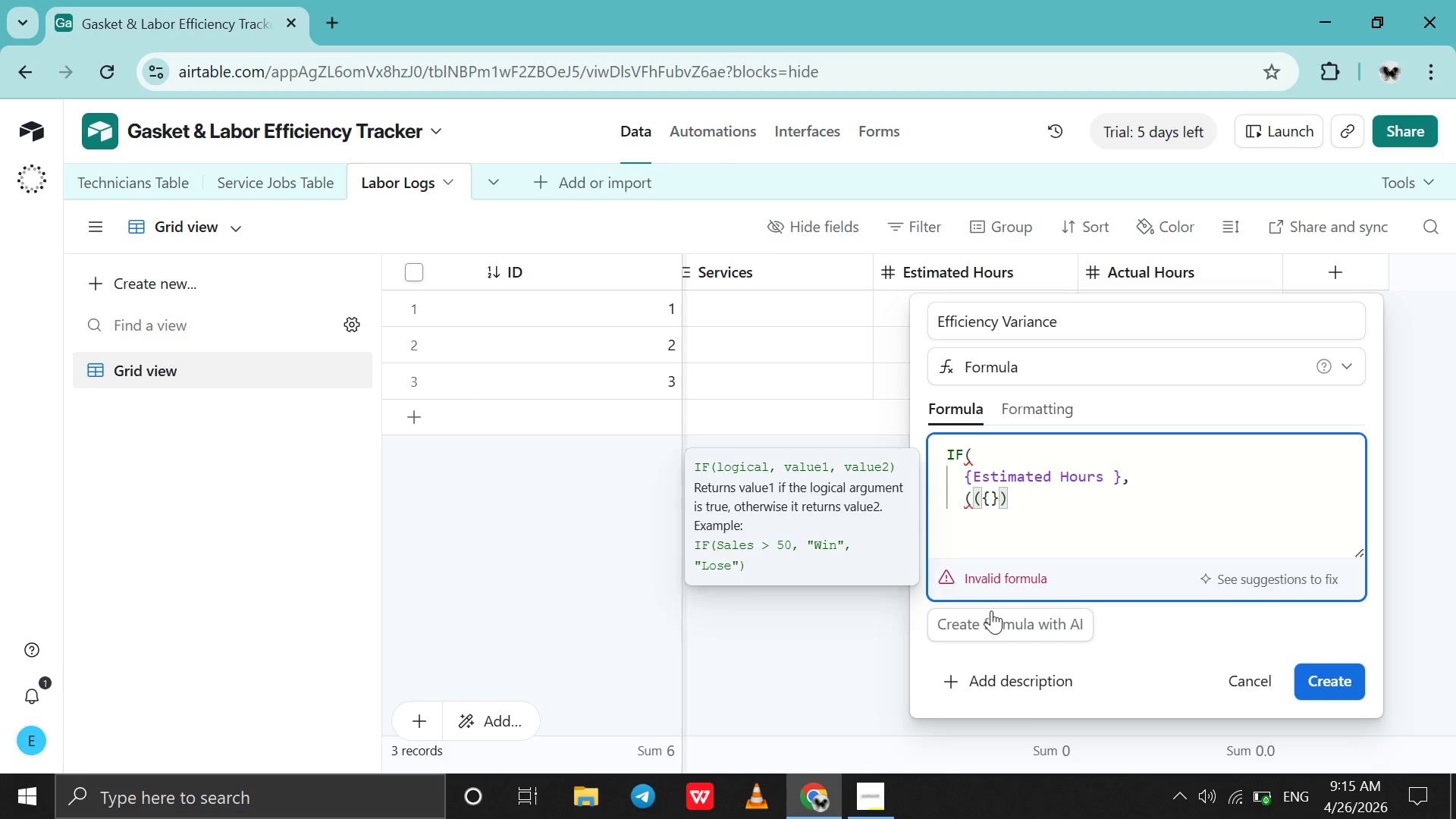 
key(ArrowRight)
 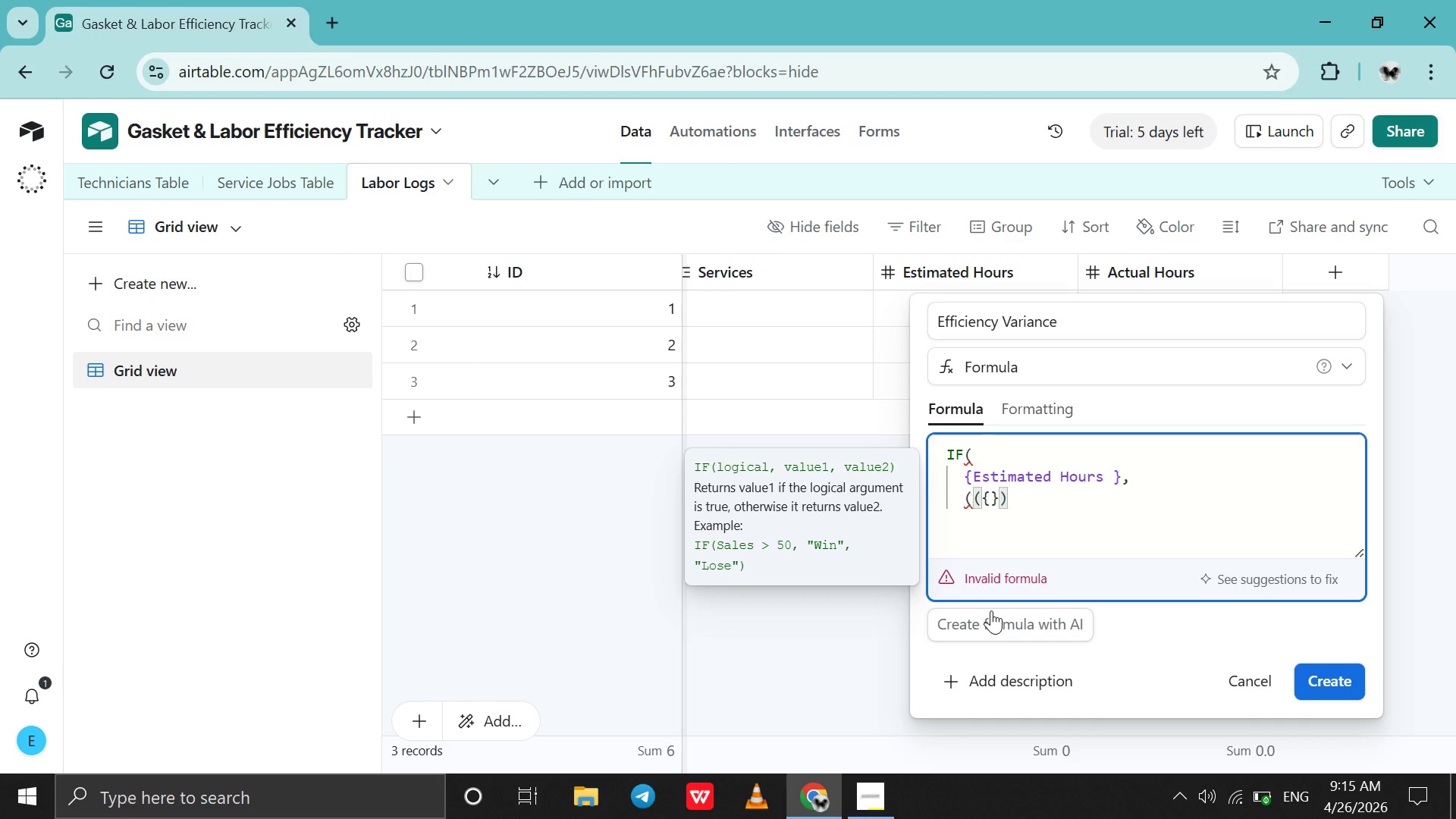 
type(act)
 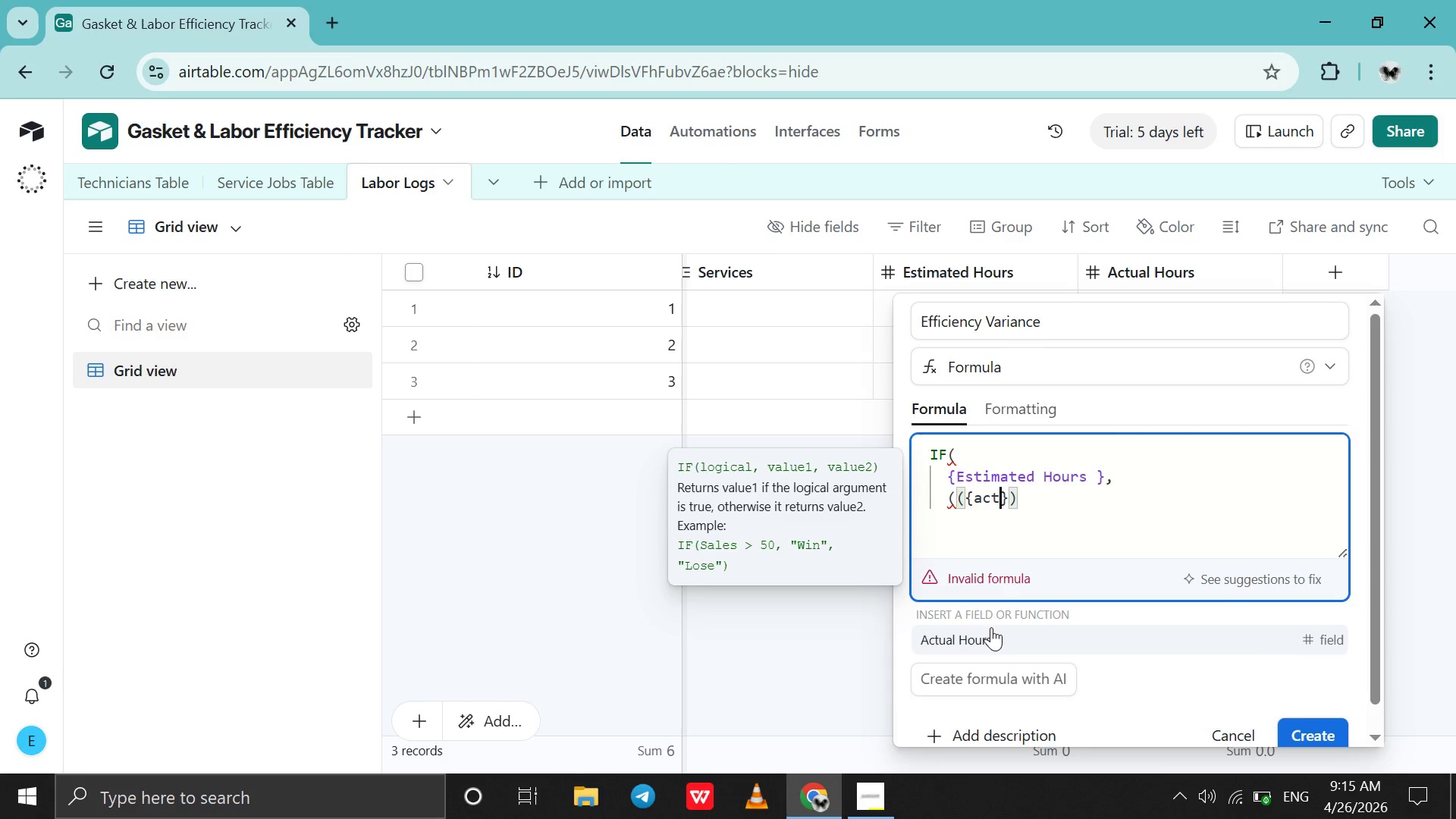 
left_click([991, 631])
 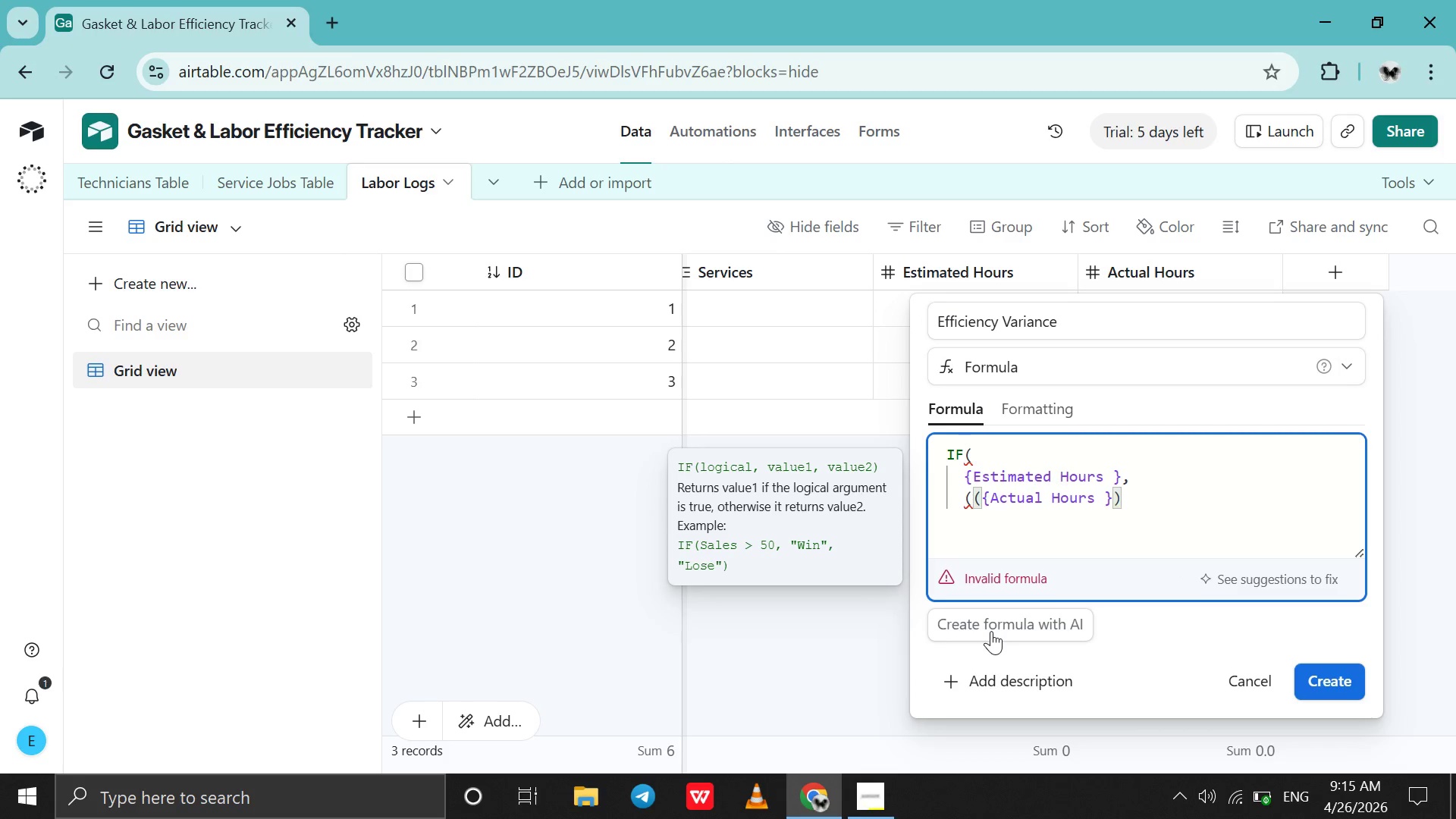 
type(-{est)
 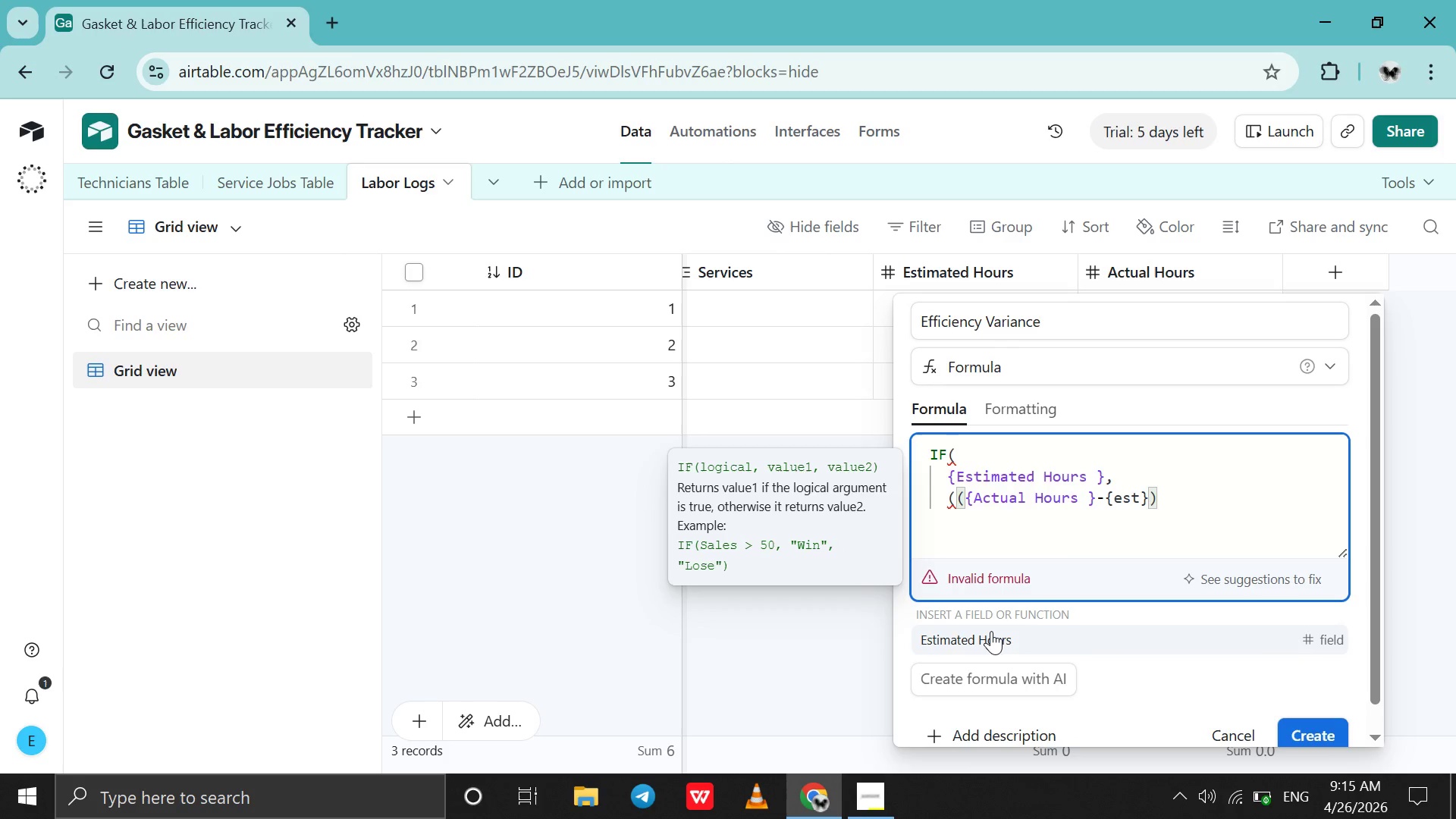 
left_click([991, 631])
 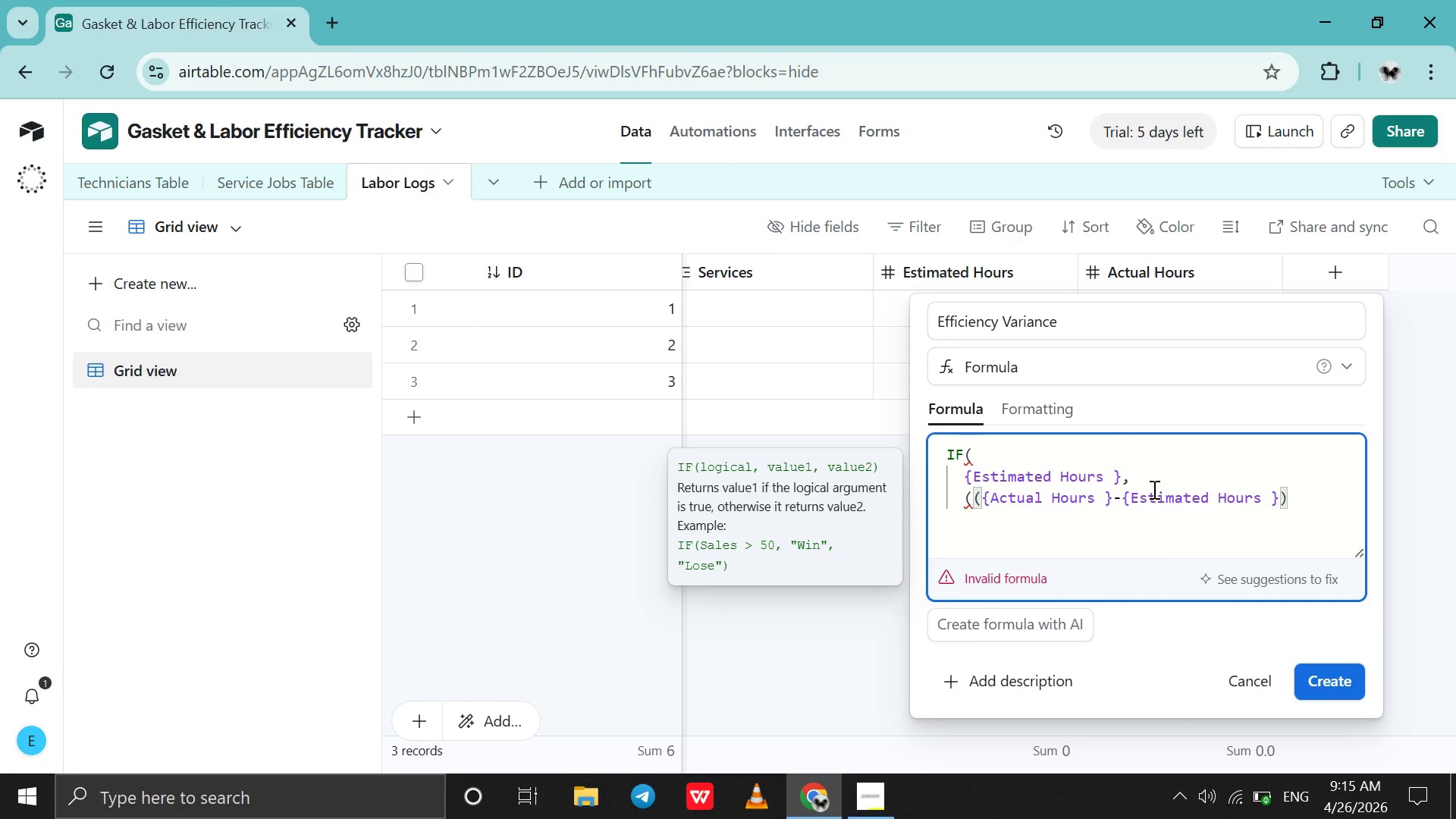 
wait(6.05)
 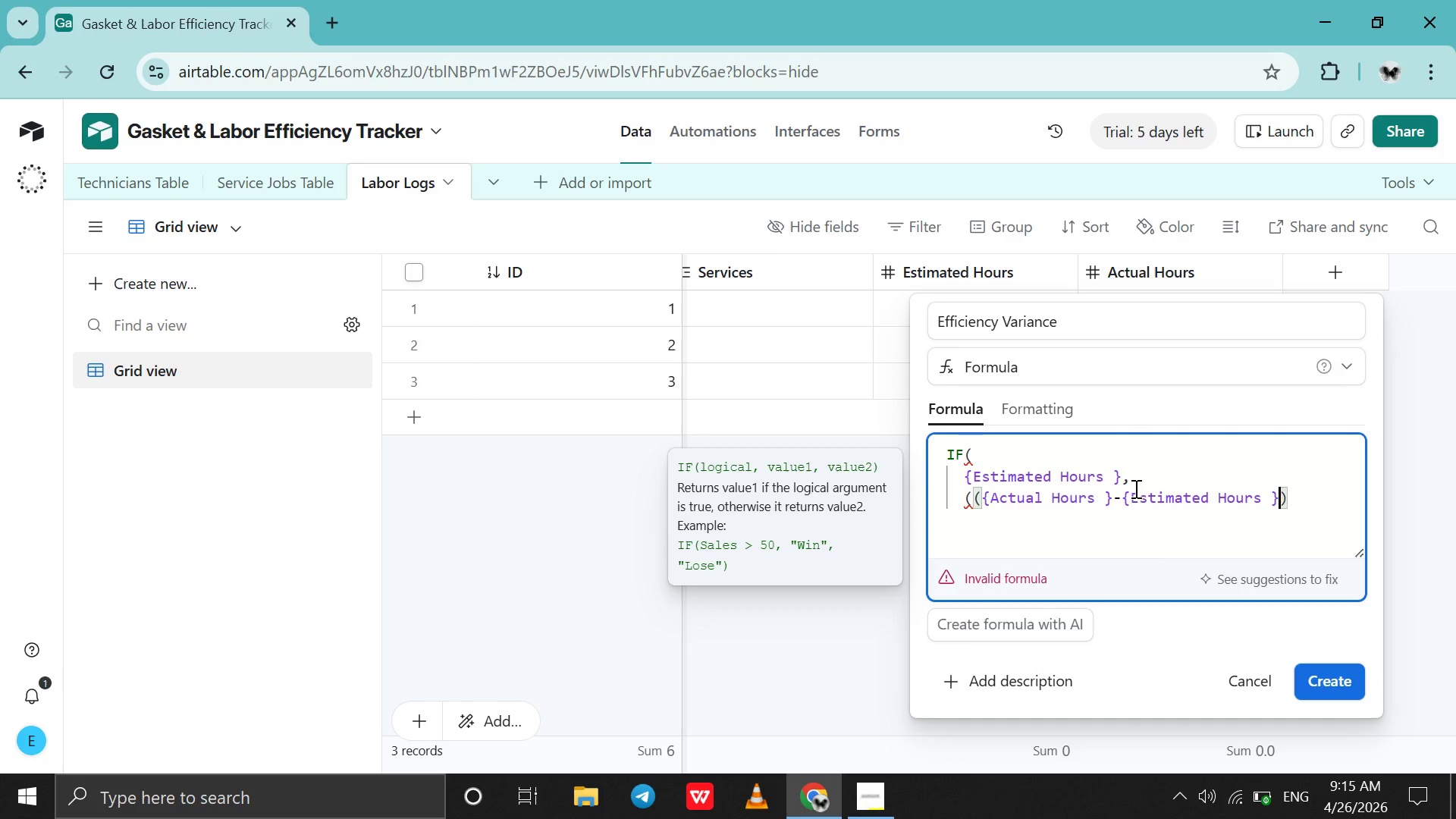 
key(ArrowRight)
 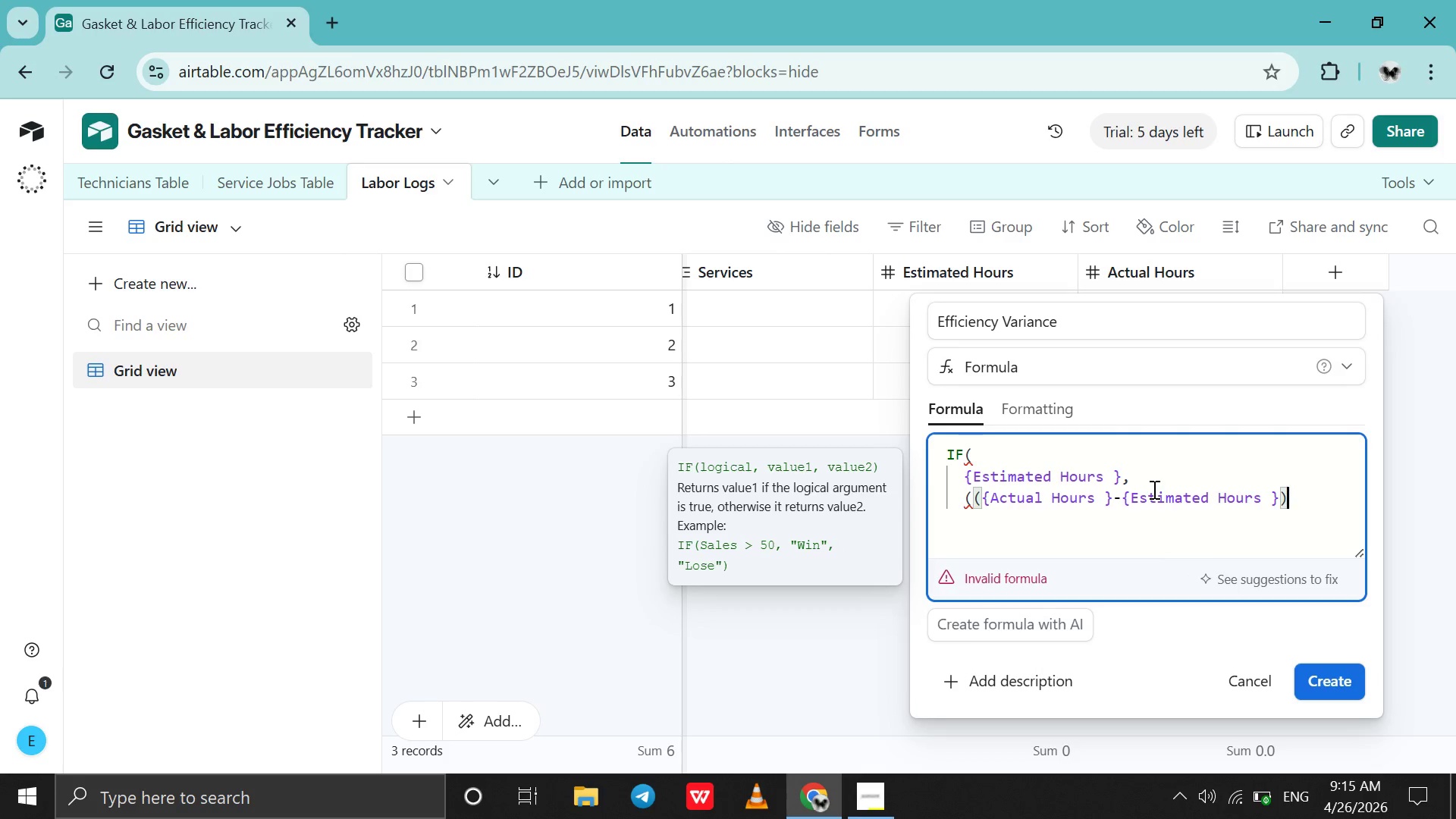 
type(?)
key(Backspace)
type(/{est)
 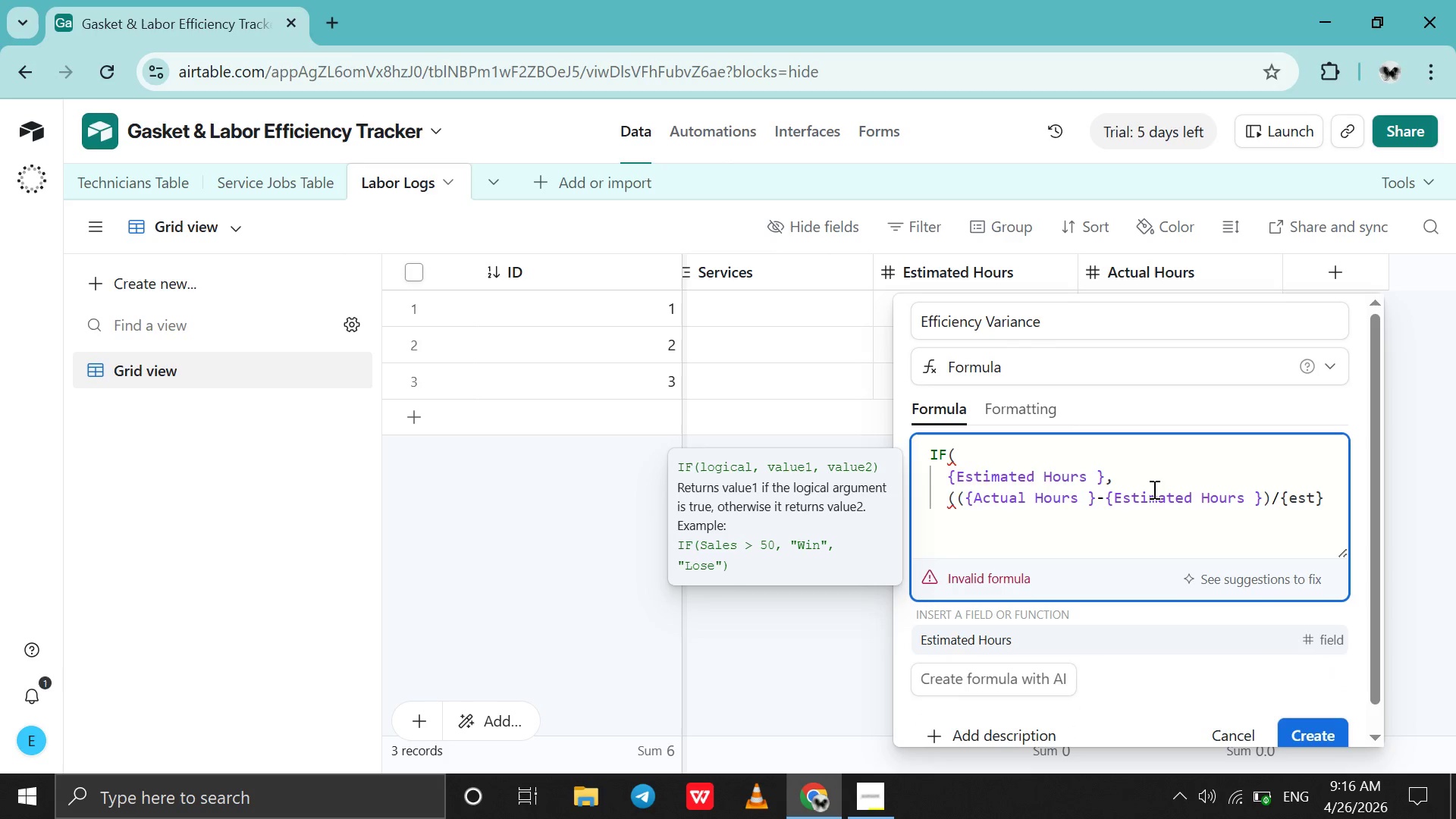 
left_click_drag(start_coordinate=[1110, 656], to_coordinate=[1109, 647])
 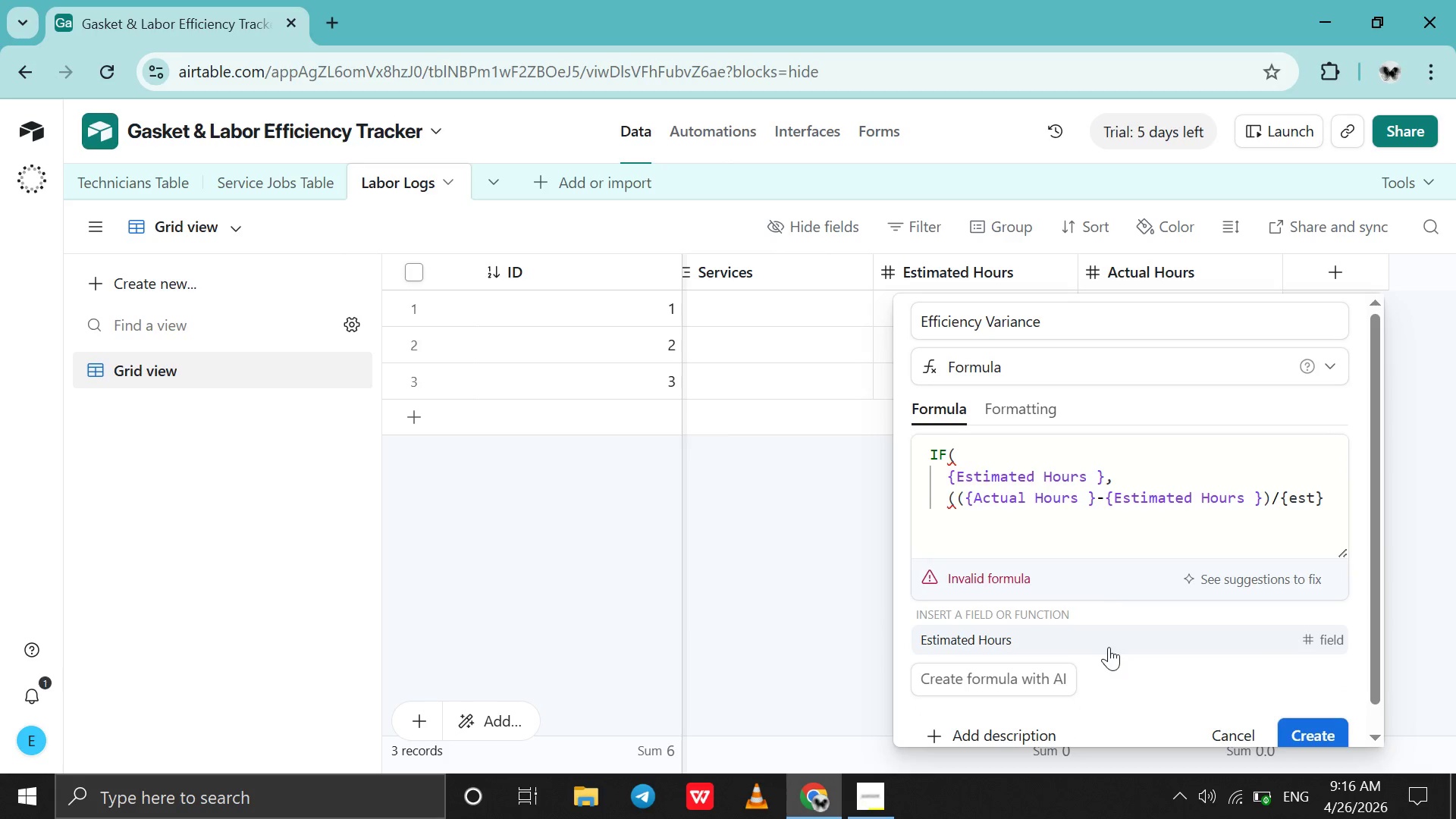 
left_click([1109, 647])
 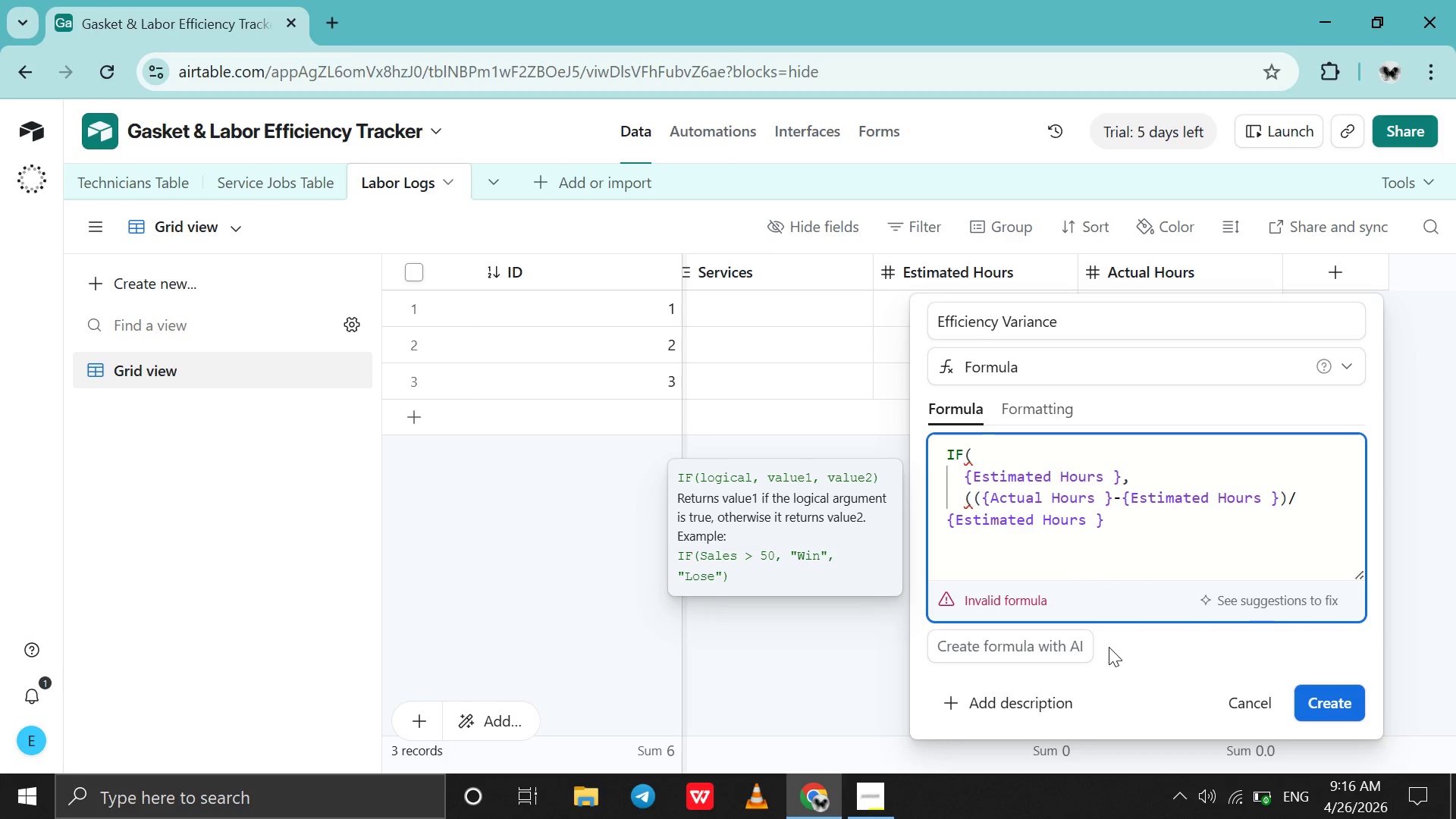 
wait(7.09)
 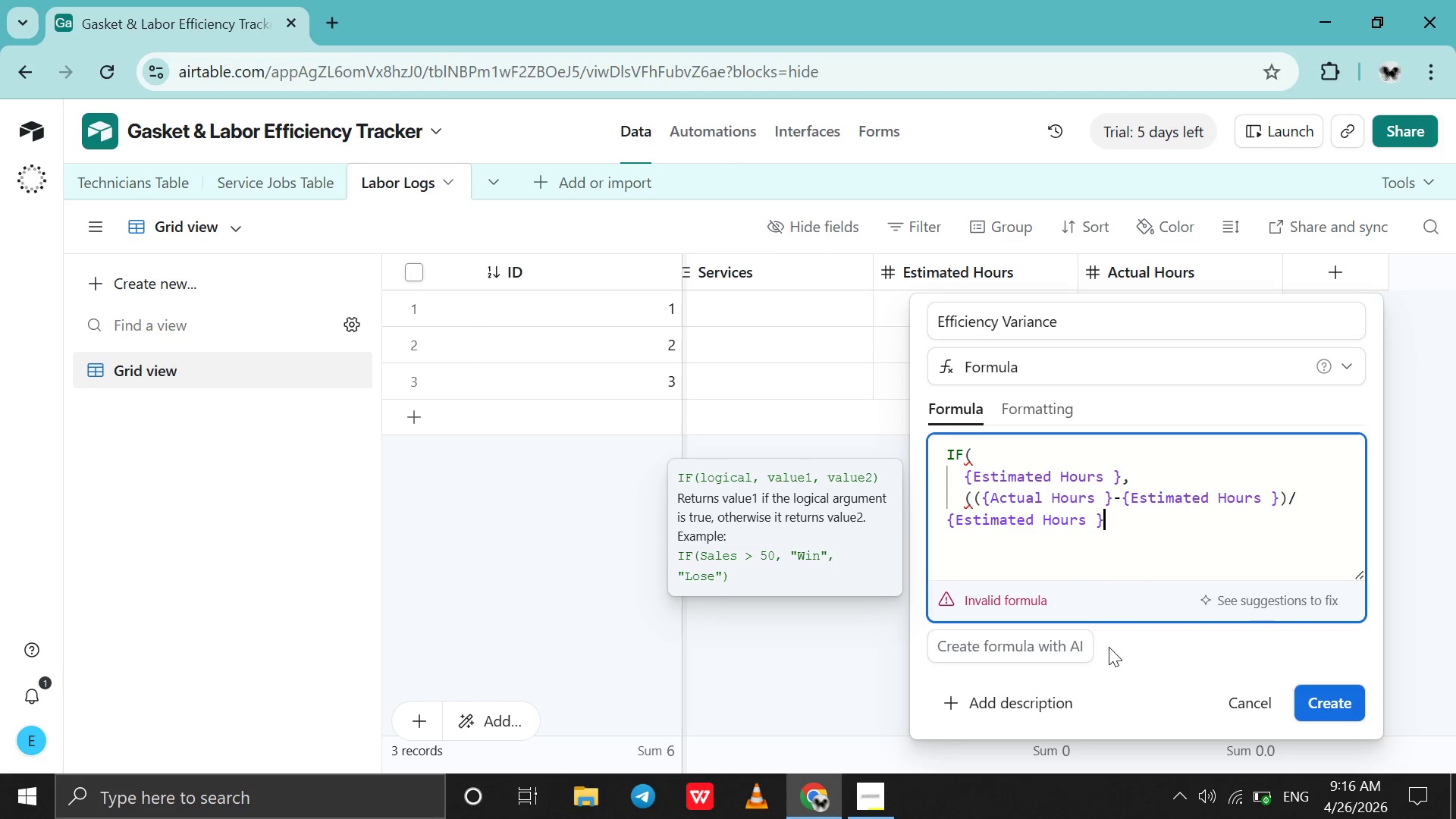 
key(Shift+0)
 